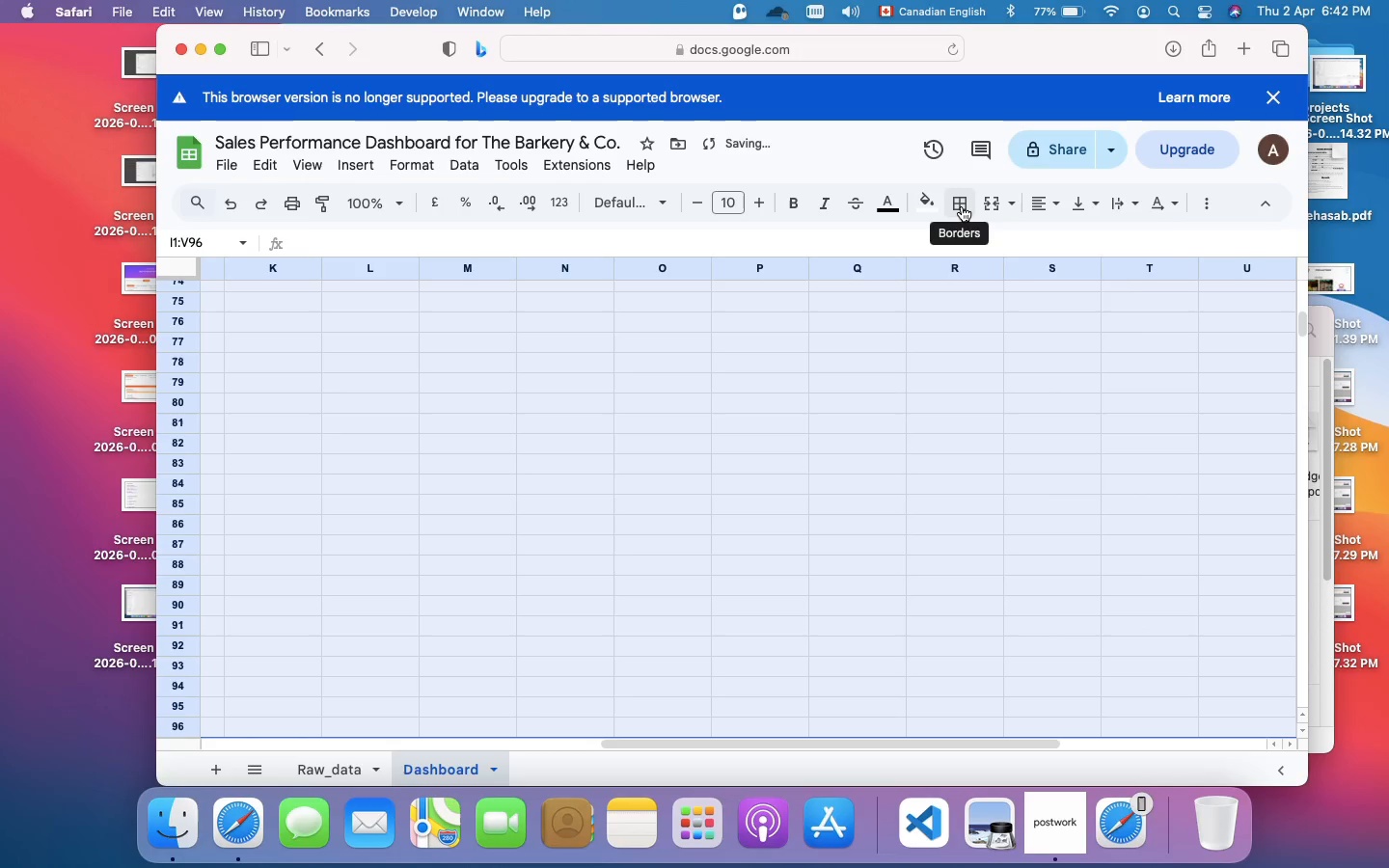 
left_click([962, 206])
 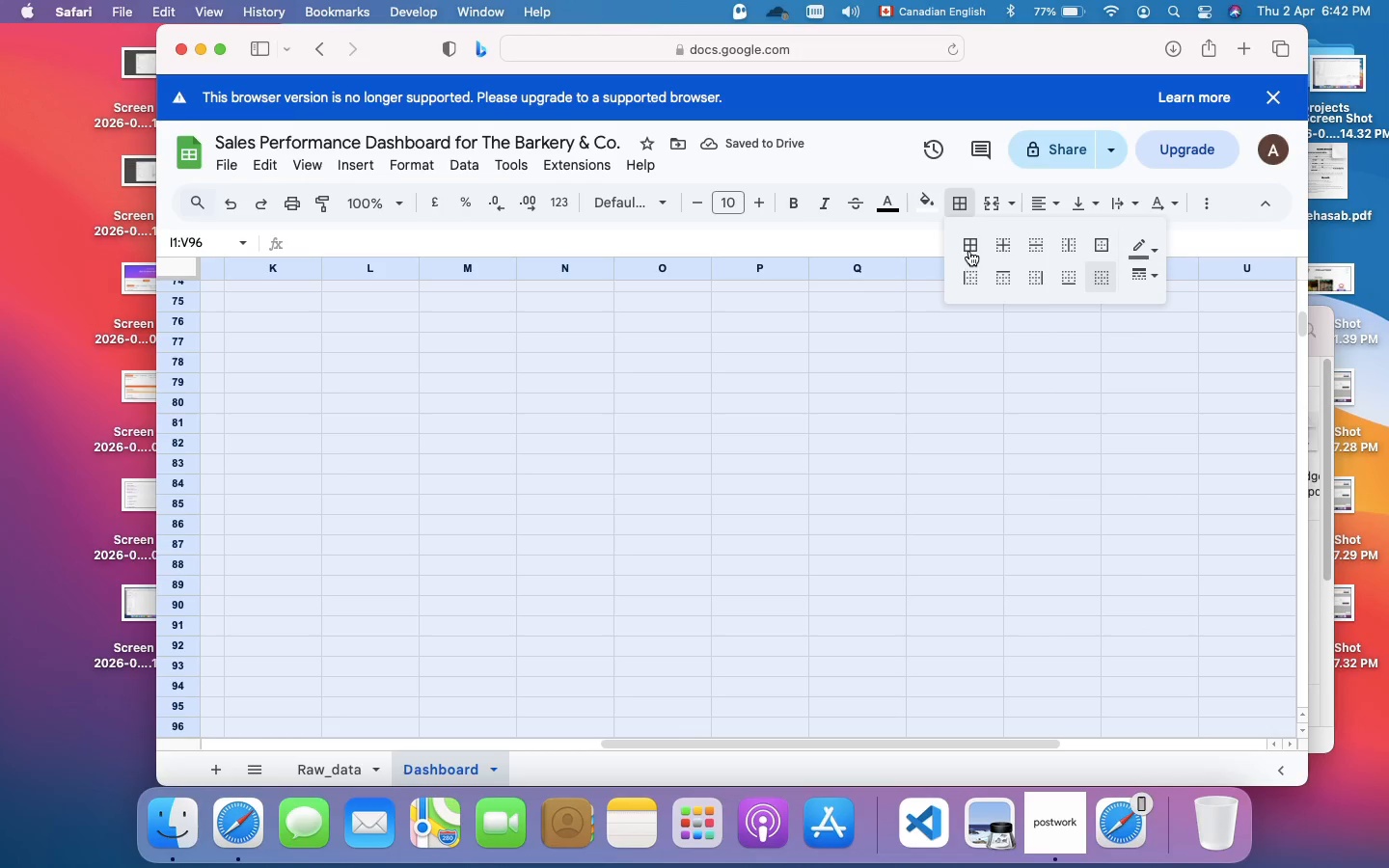 
left_click([969, 251])
 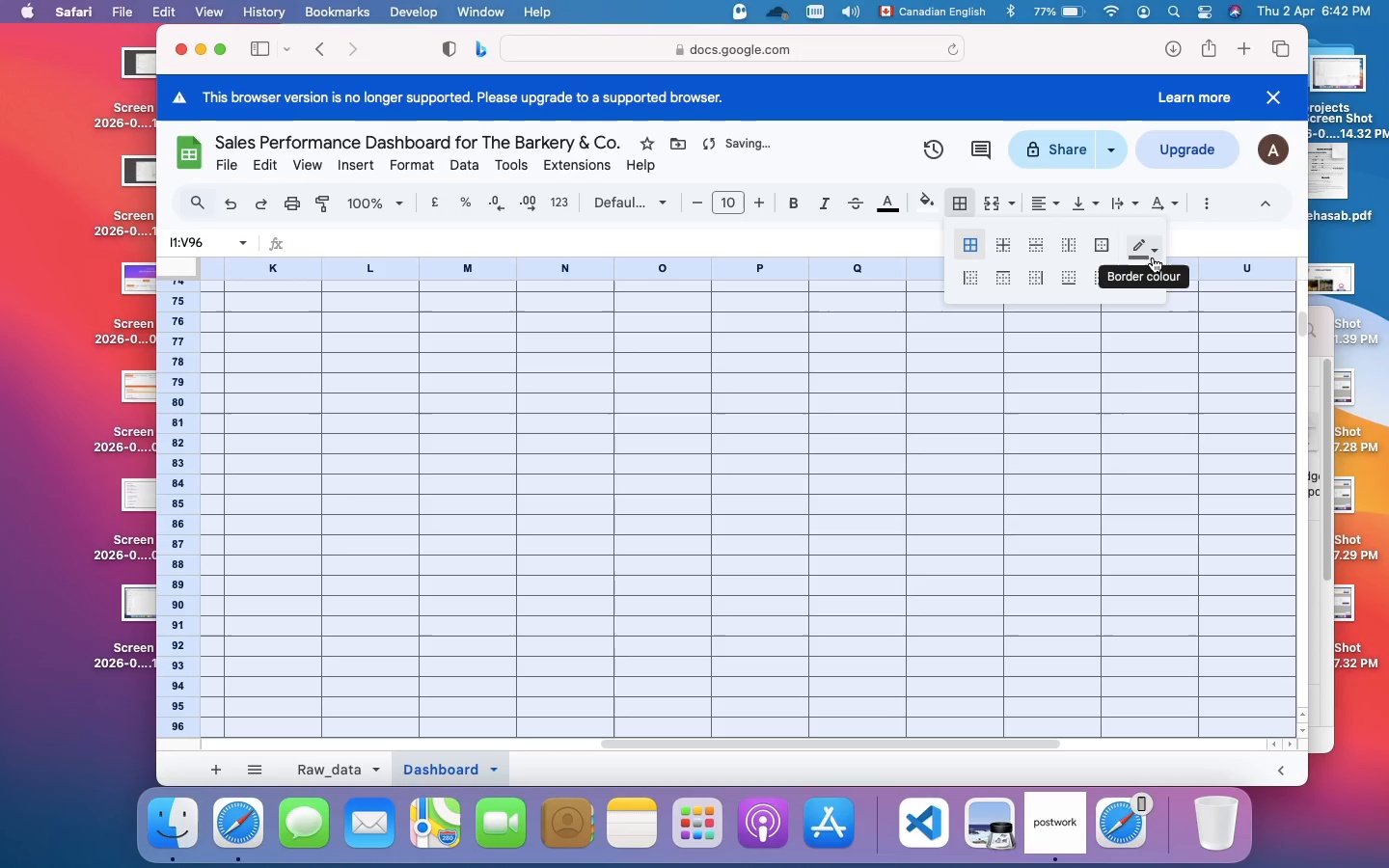 
left_click([1153, 258])
 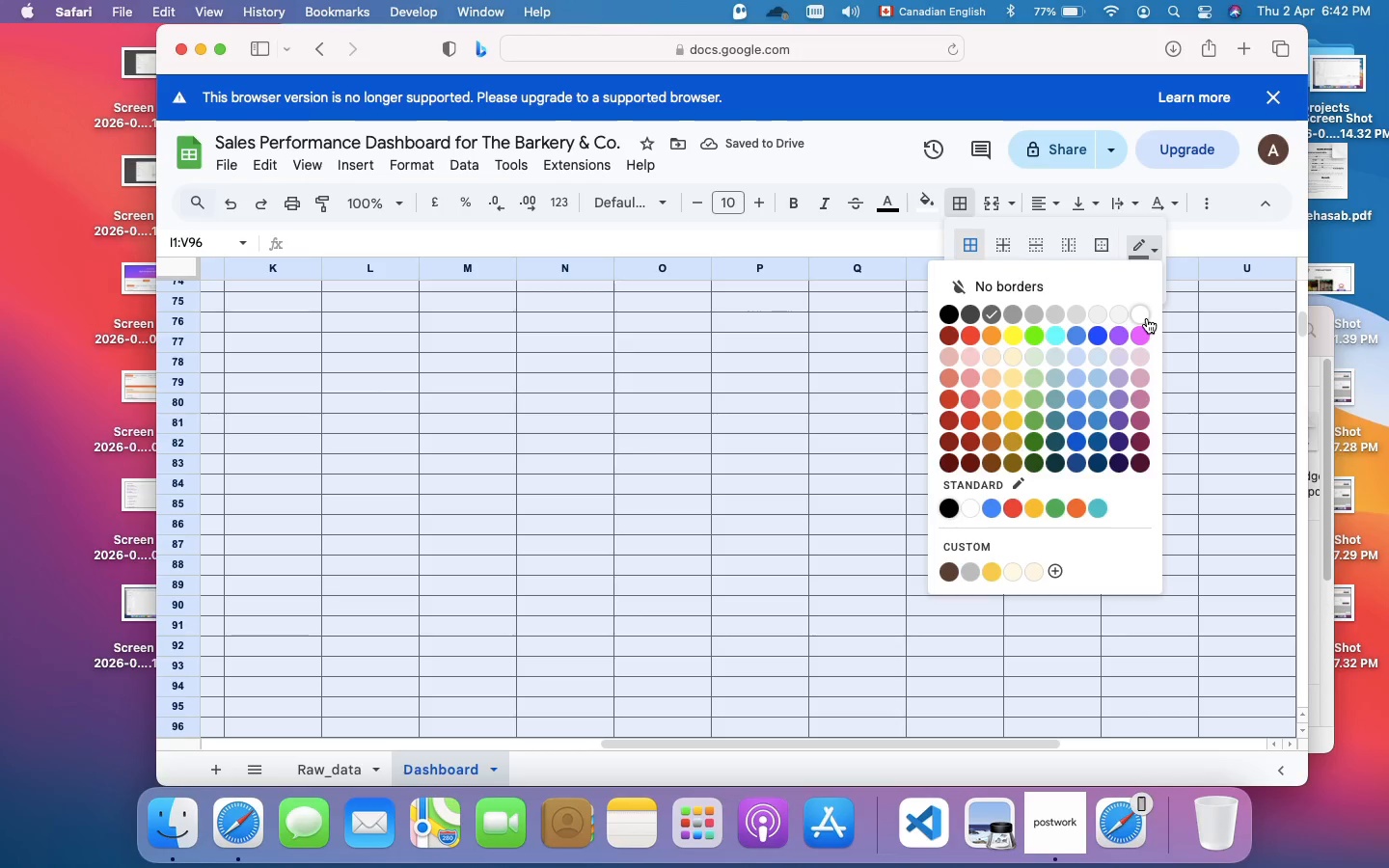 
left_click([1147, 318])
 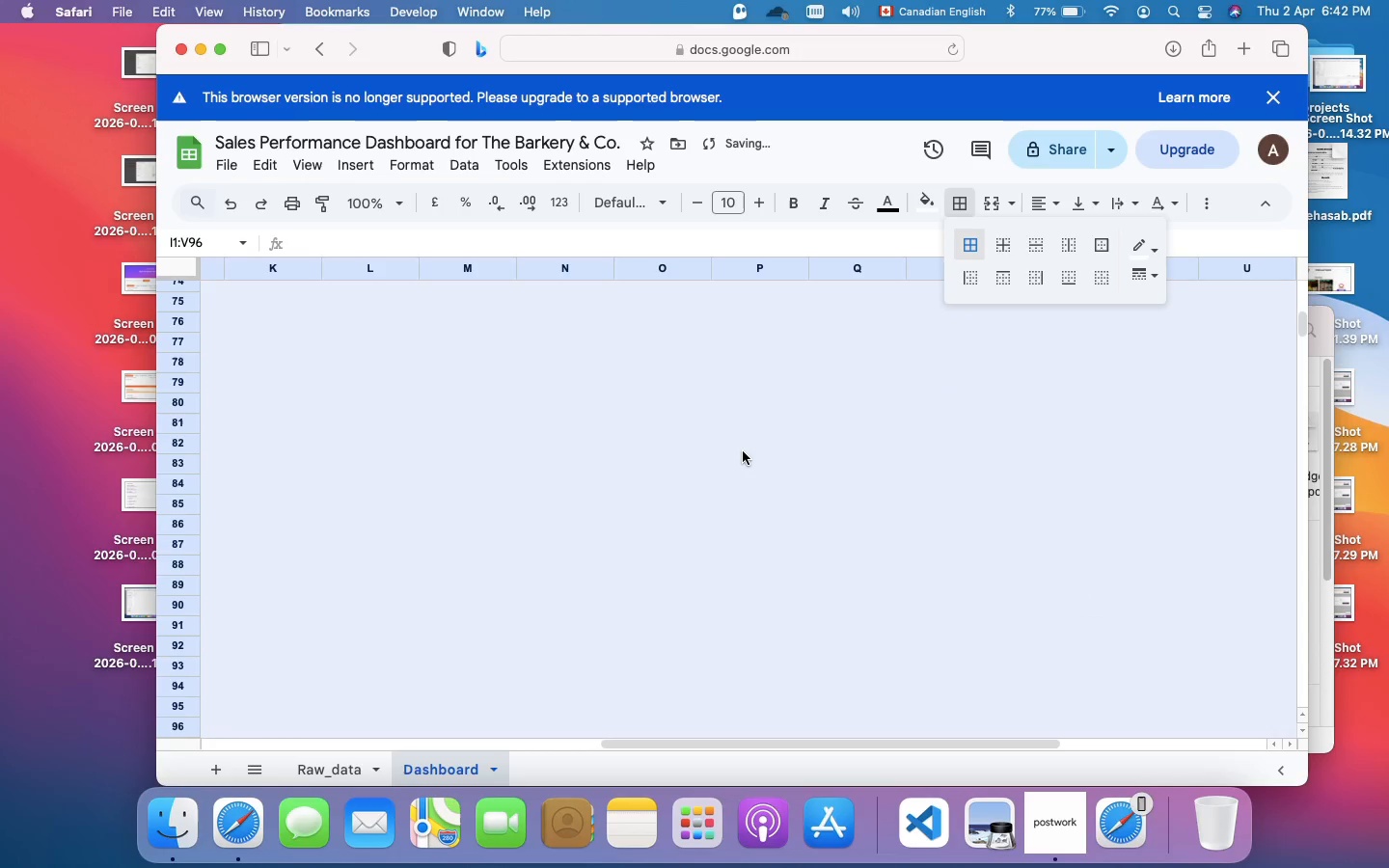 
left_click([683, 466])
 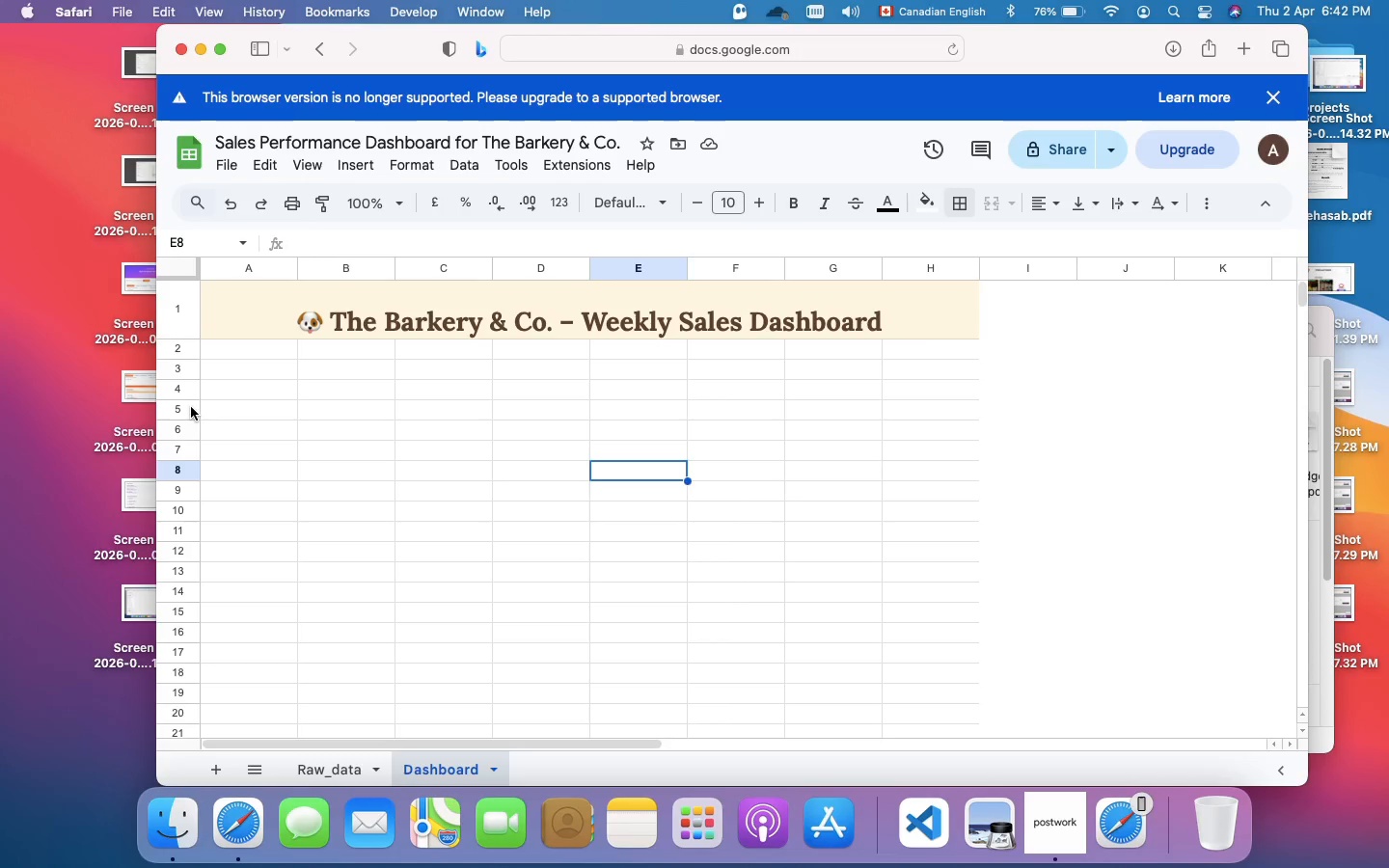 
scroll: coordinate [743, 451], scroll_direction: up, amount: 117.0
 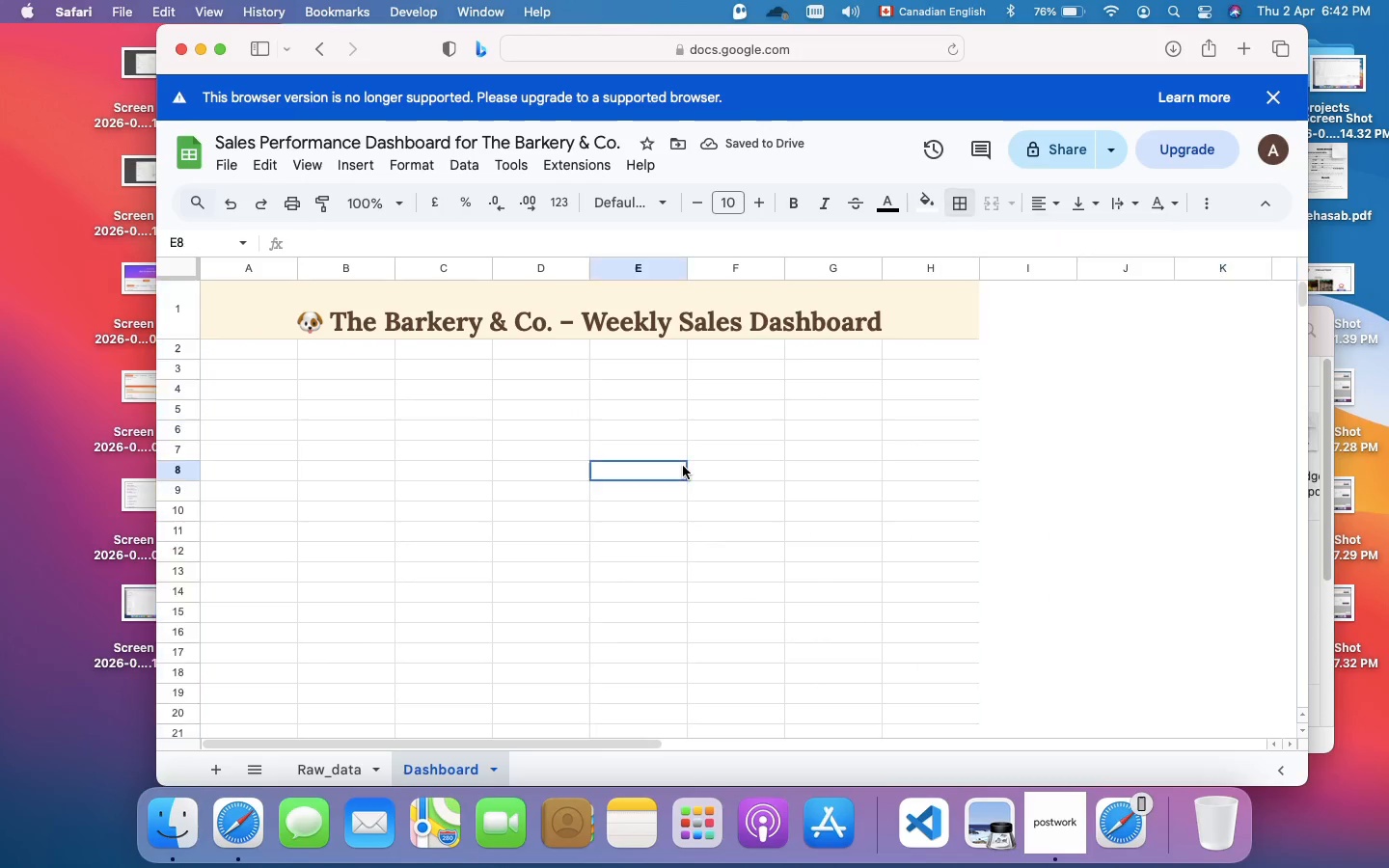 
wait(14.95)
 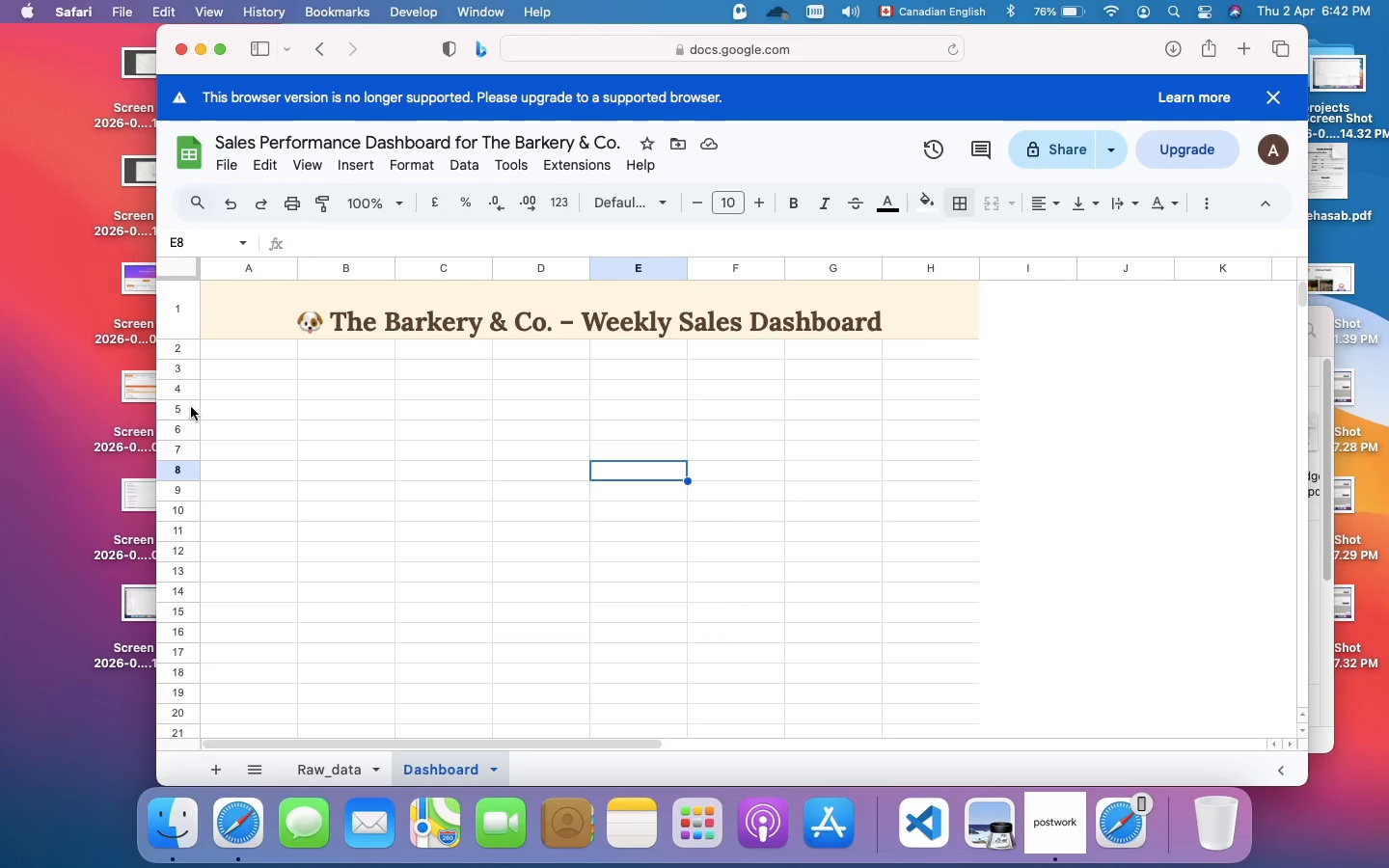 
left_click([339, 316])
 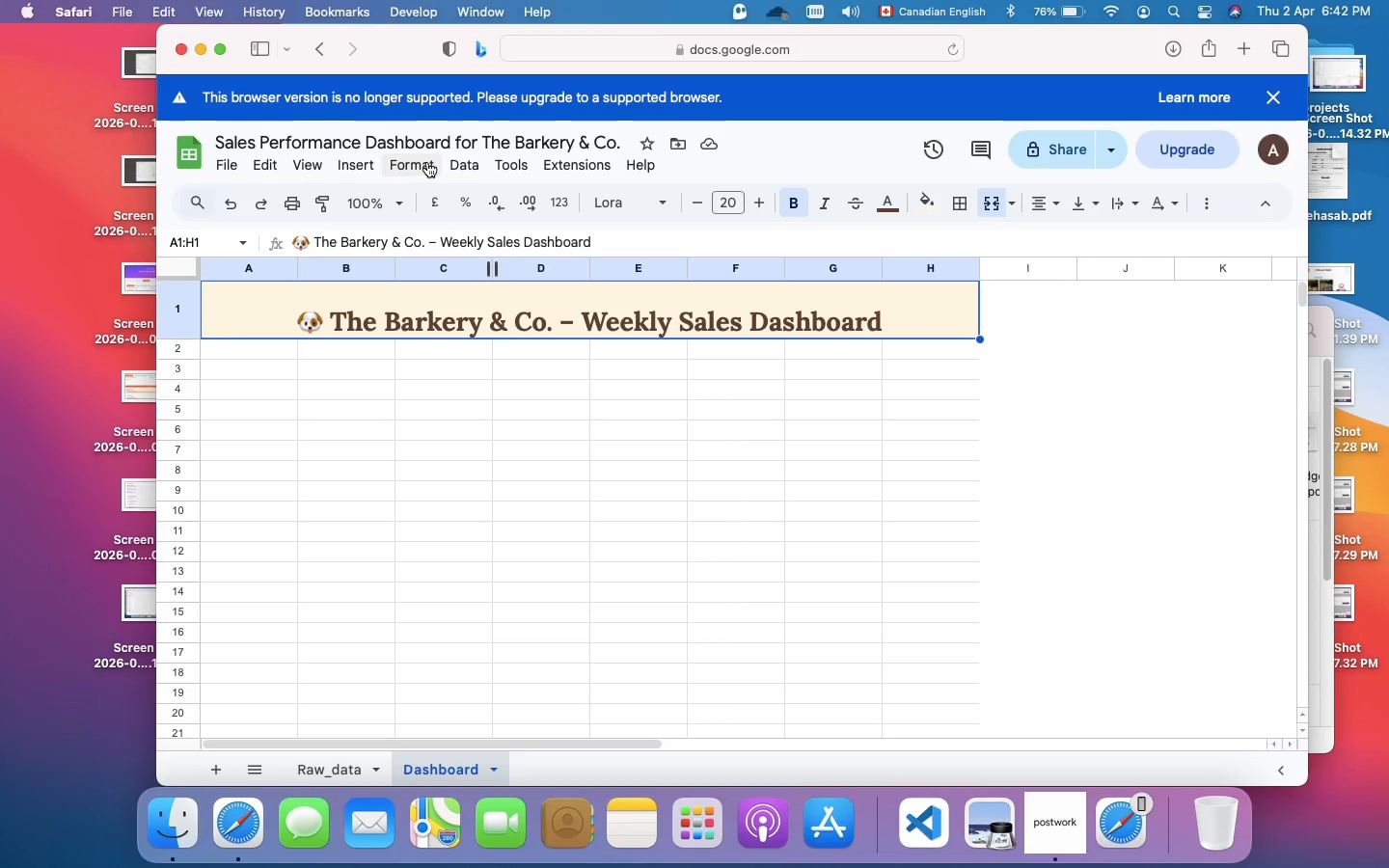 
left_click([422, 162])
 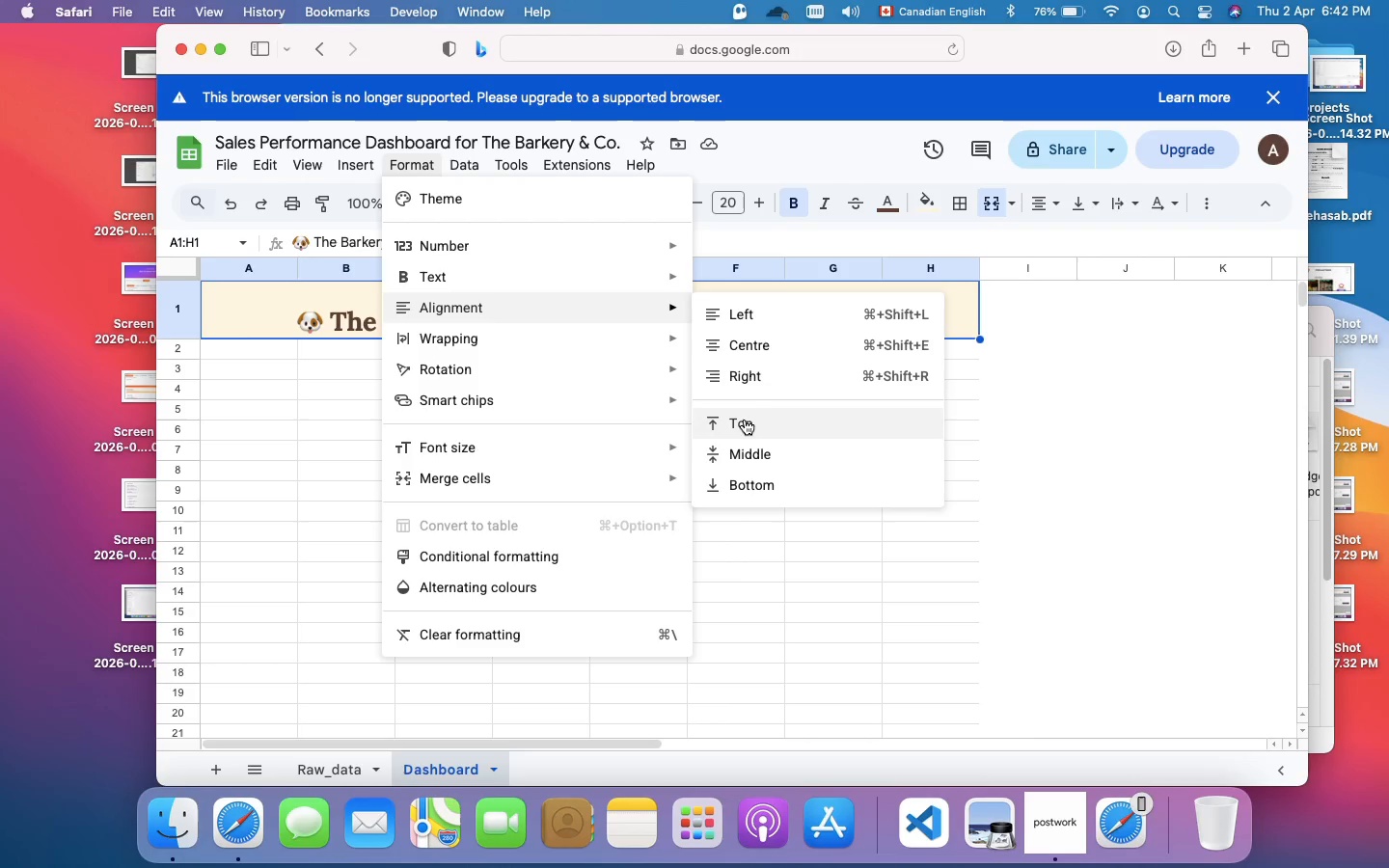 
left_click([748, 449])
 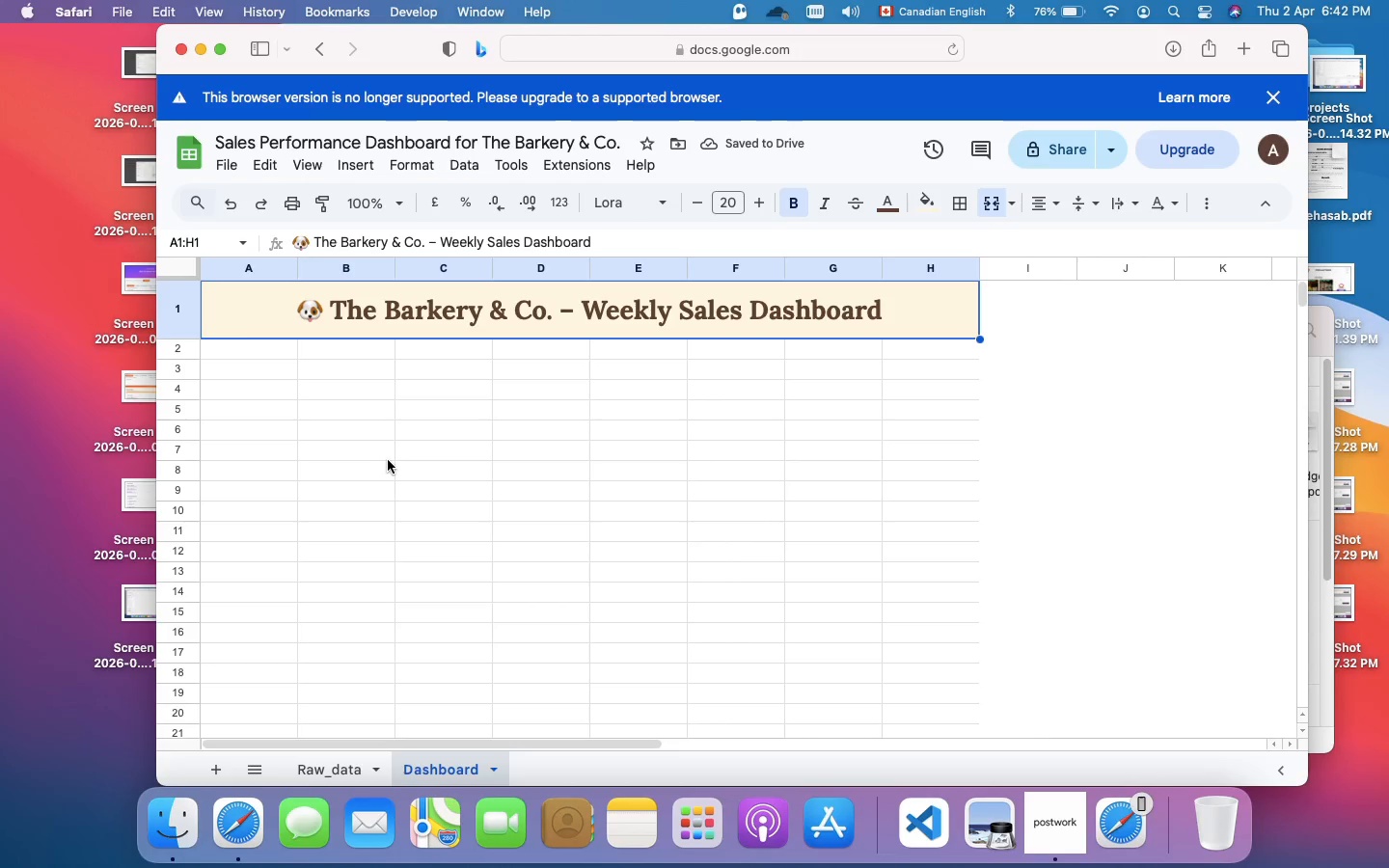 
wait(9.2)
 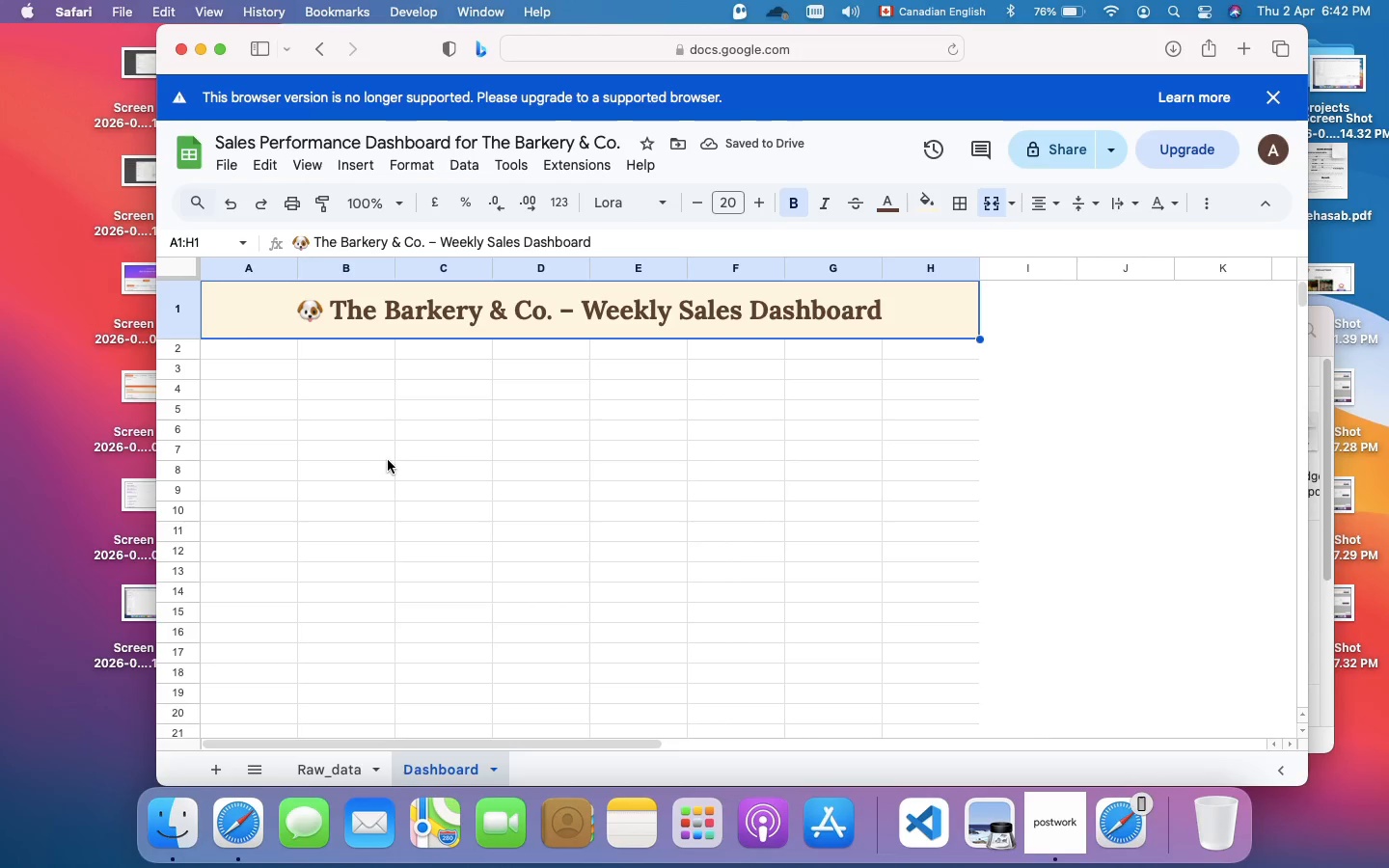 
left_click([232, 350])
 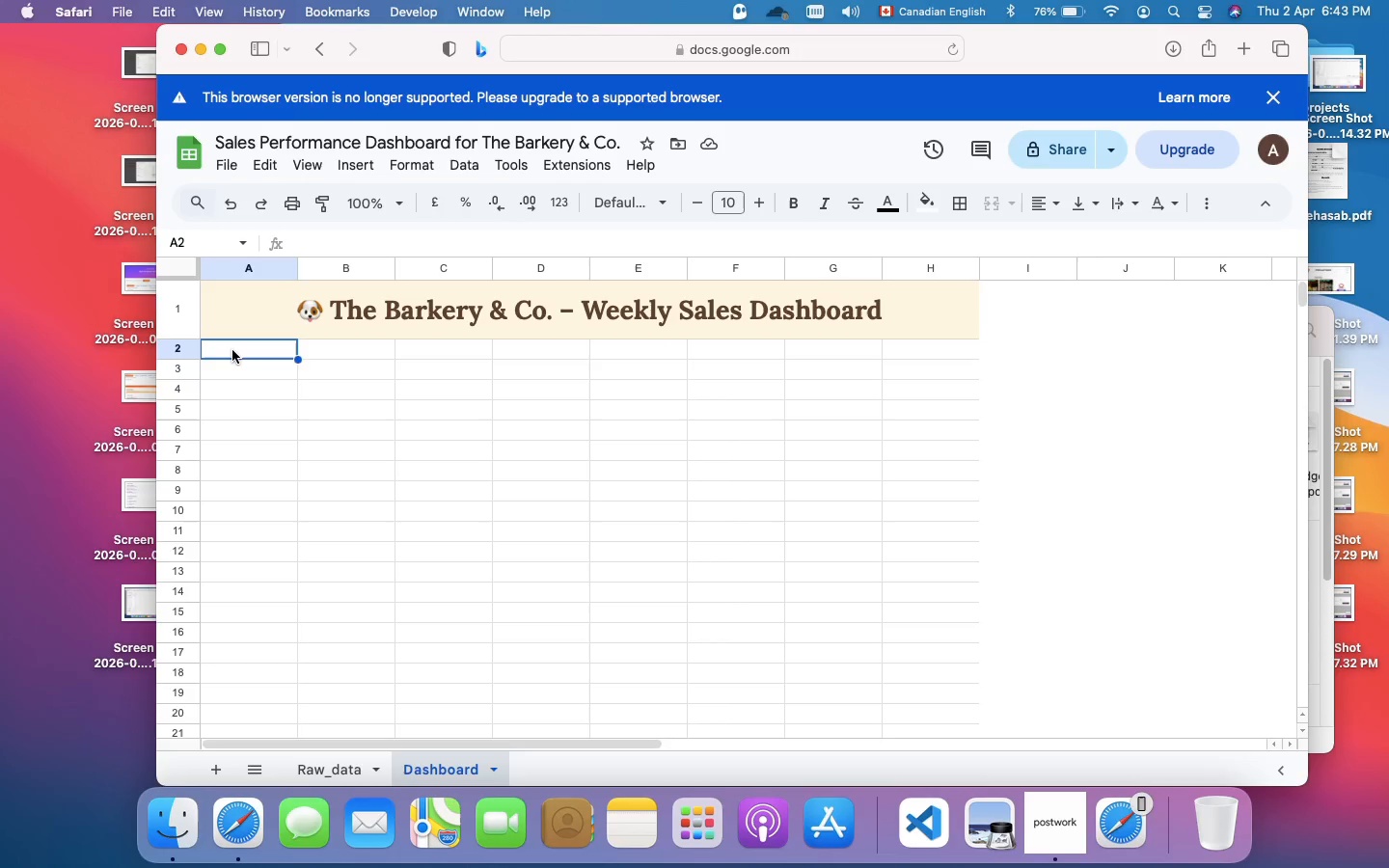 
wait(18.65)
 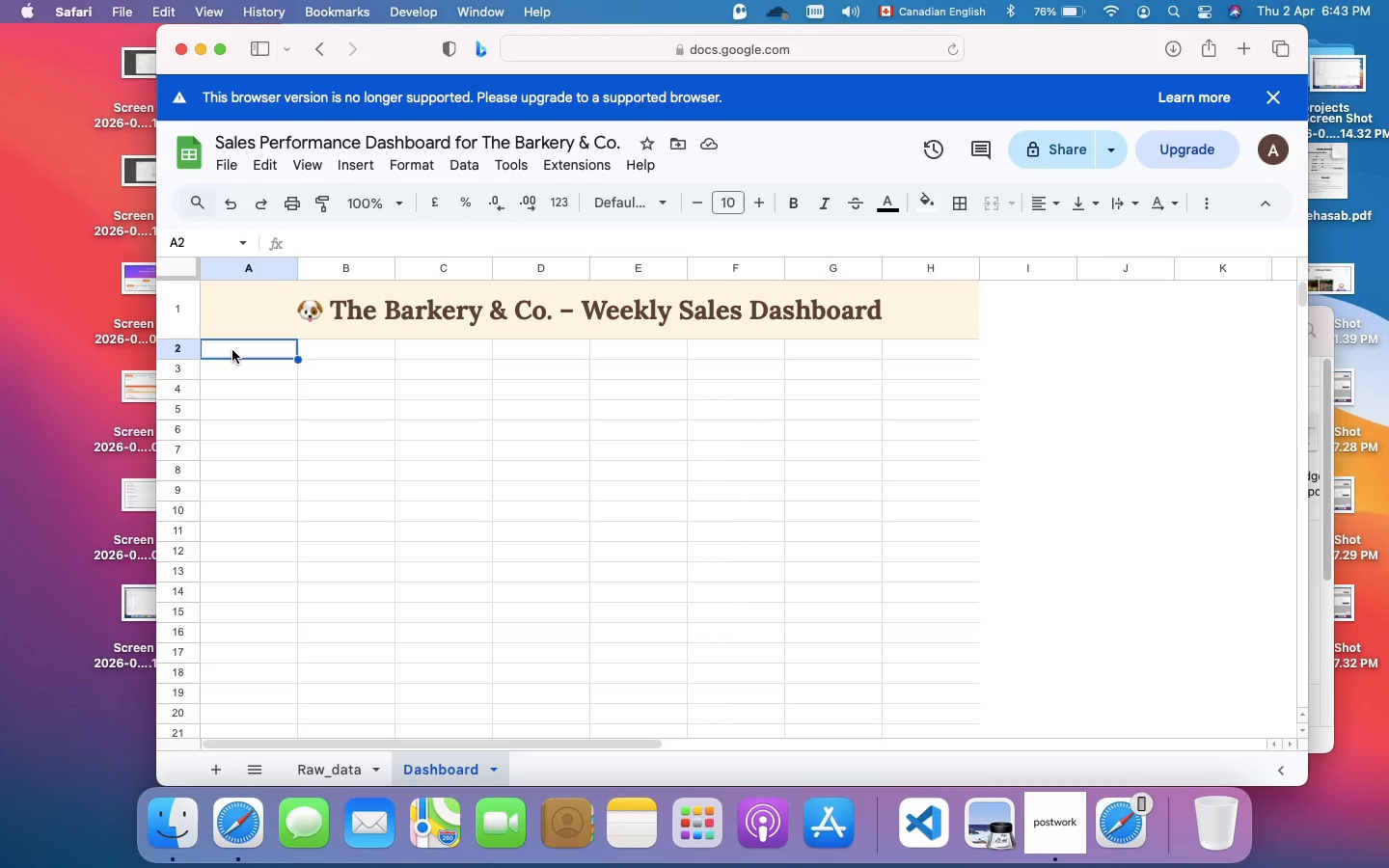 
left_click_drag(start_coordinate=[232, 350], to_coordinate=[964, 347])
 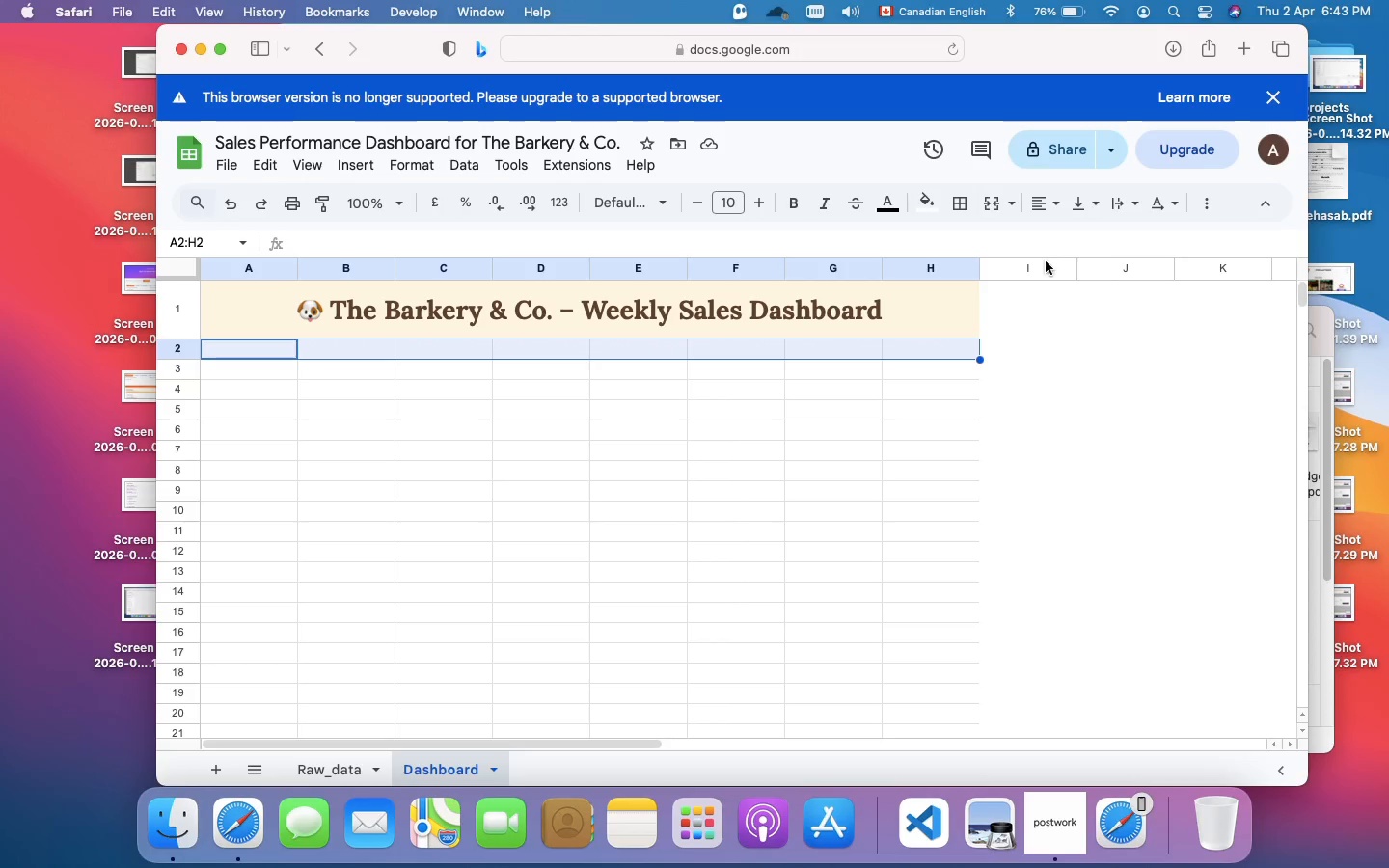 
wait(7.0)
 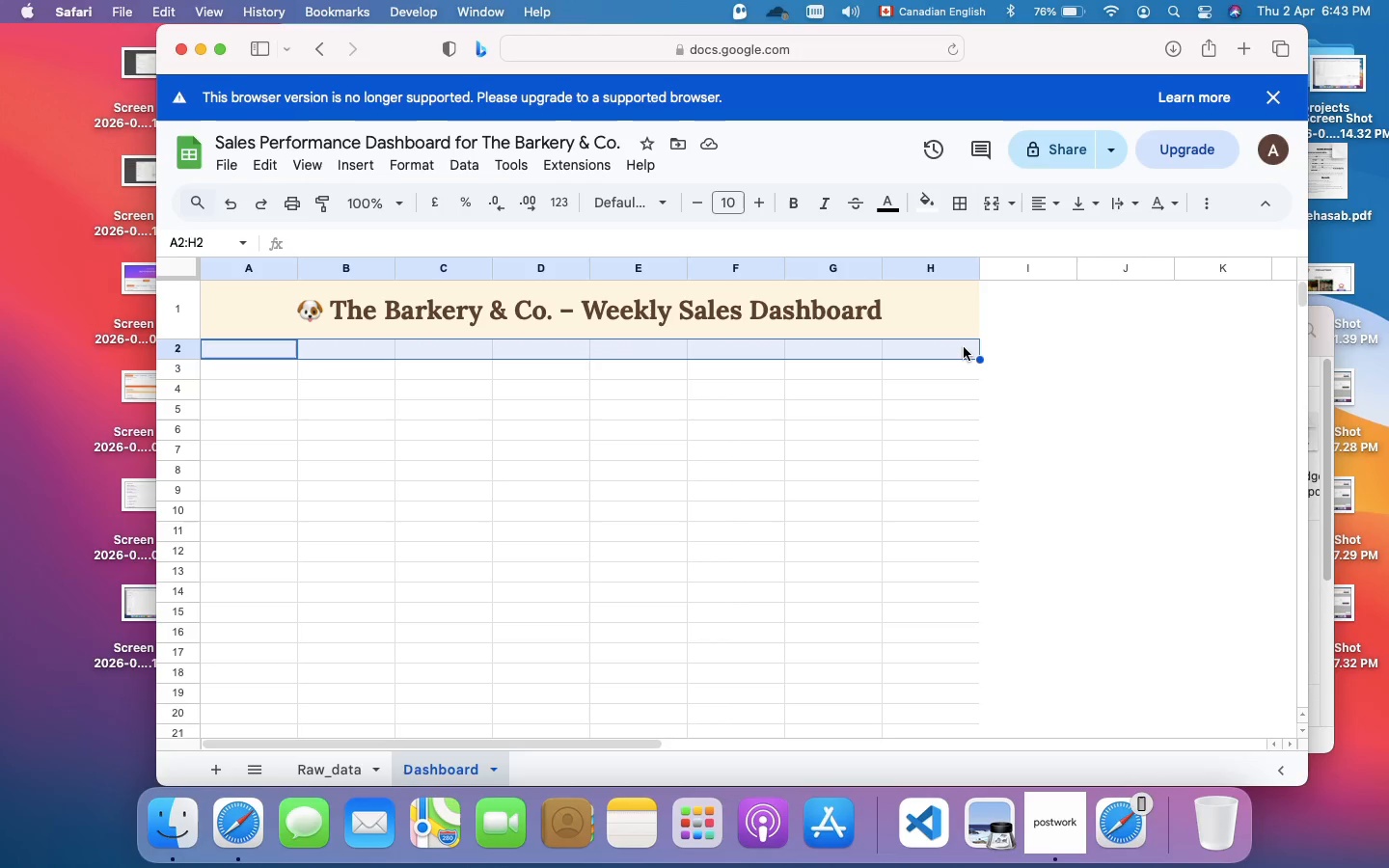 
left_click([935, 209])
 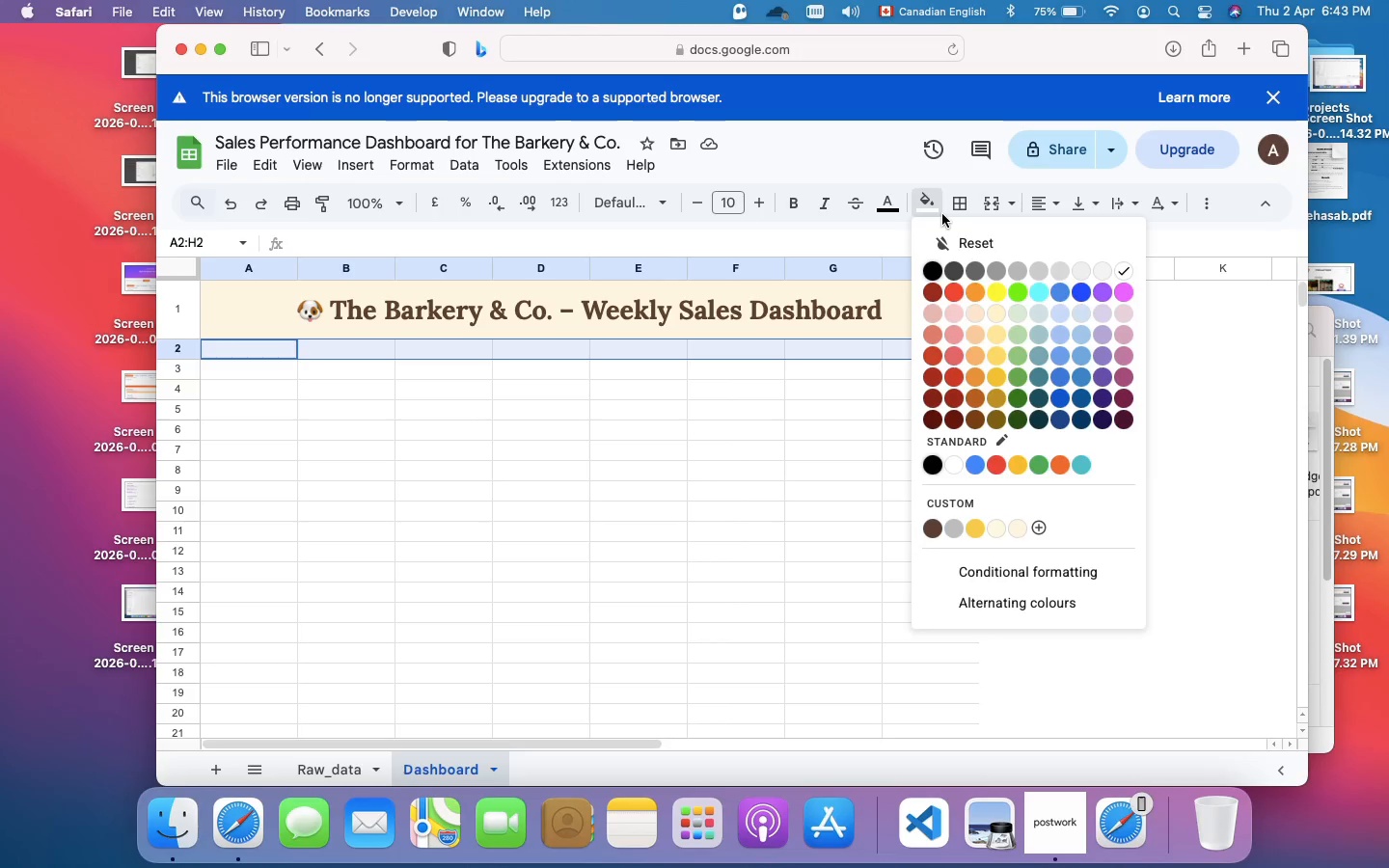 
left_click([962, 204])
 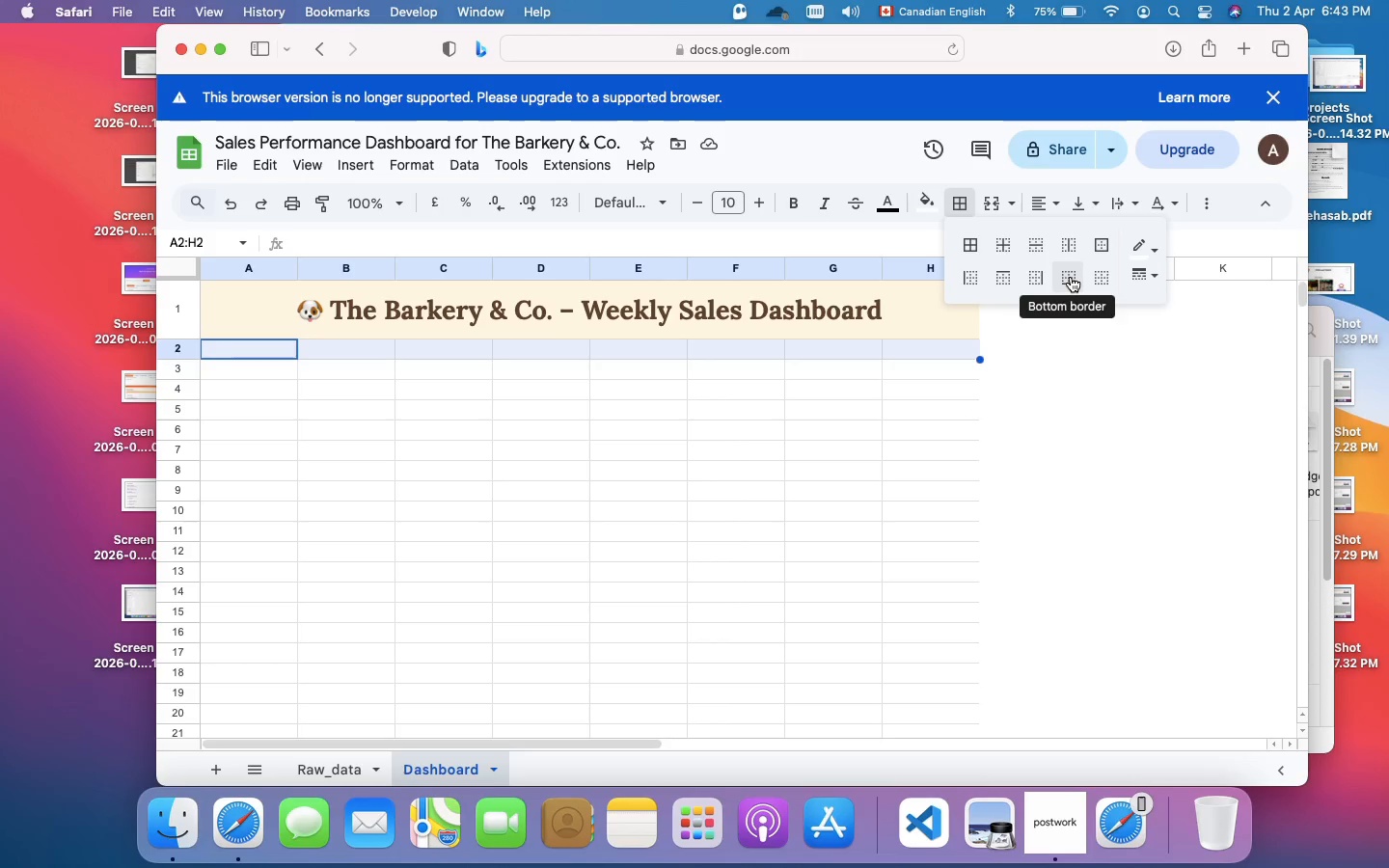 
left_click([1071, 277])
 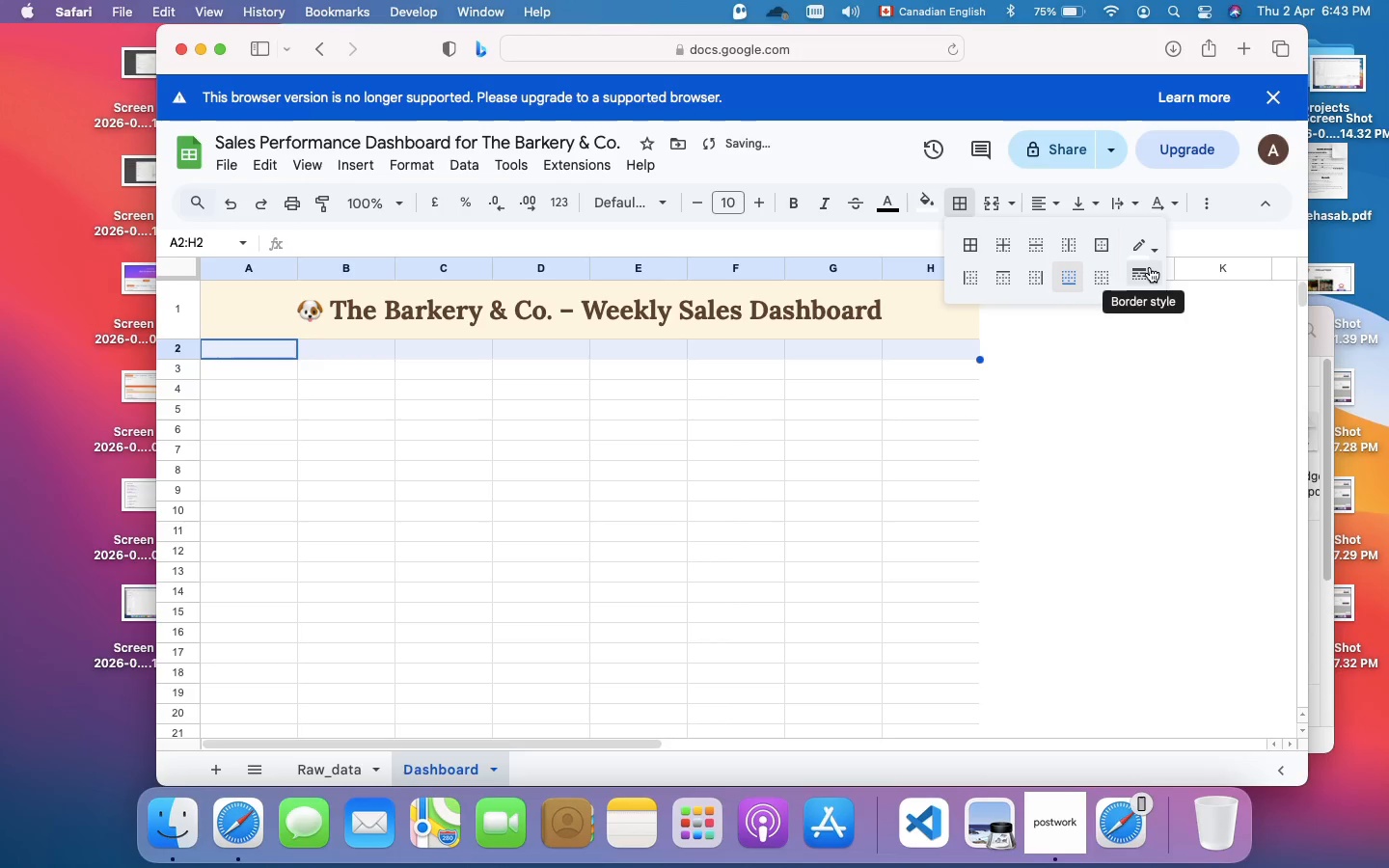 
left_click([1150, 267])
 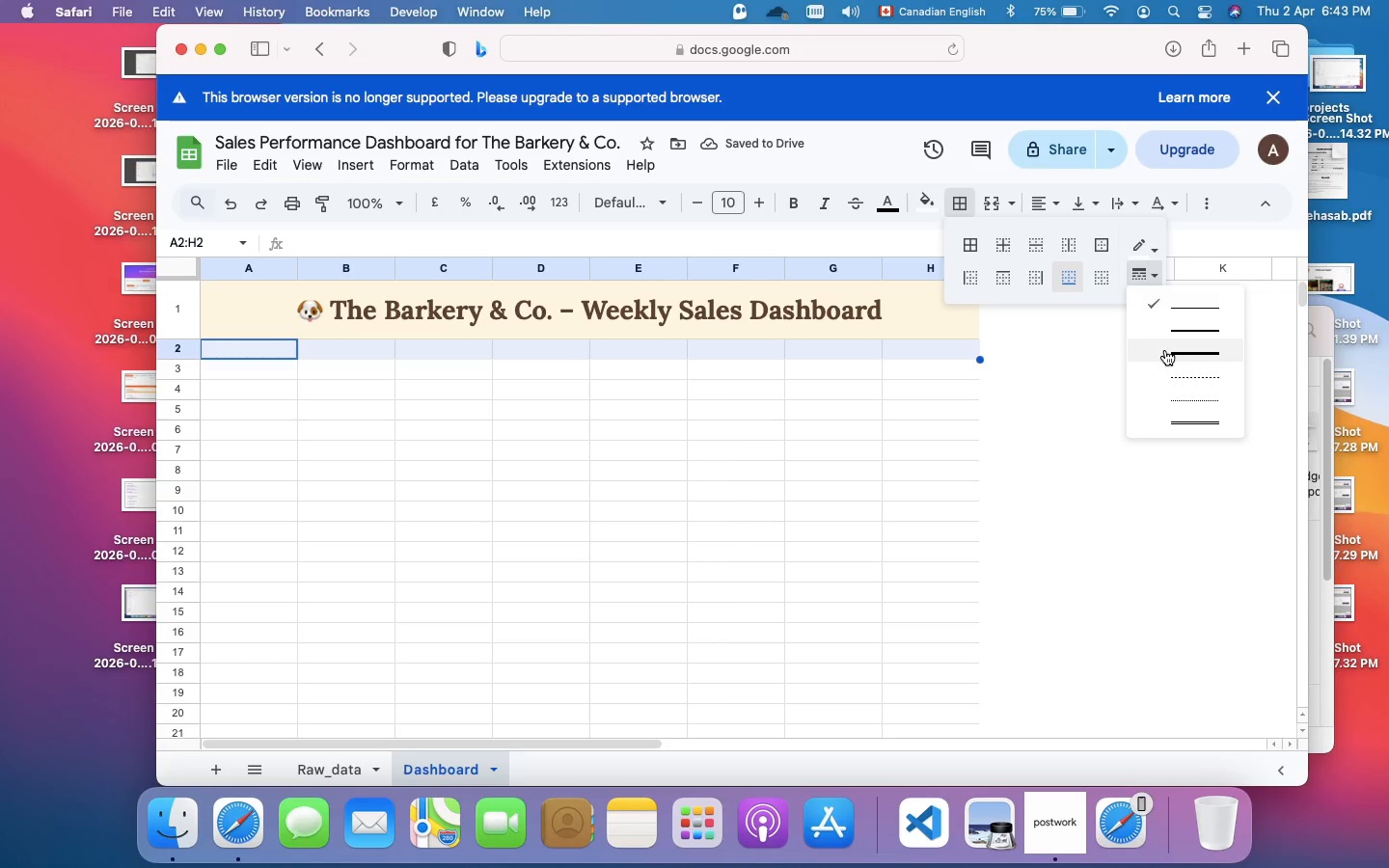 
left_click([1165, 350])
 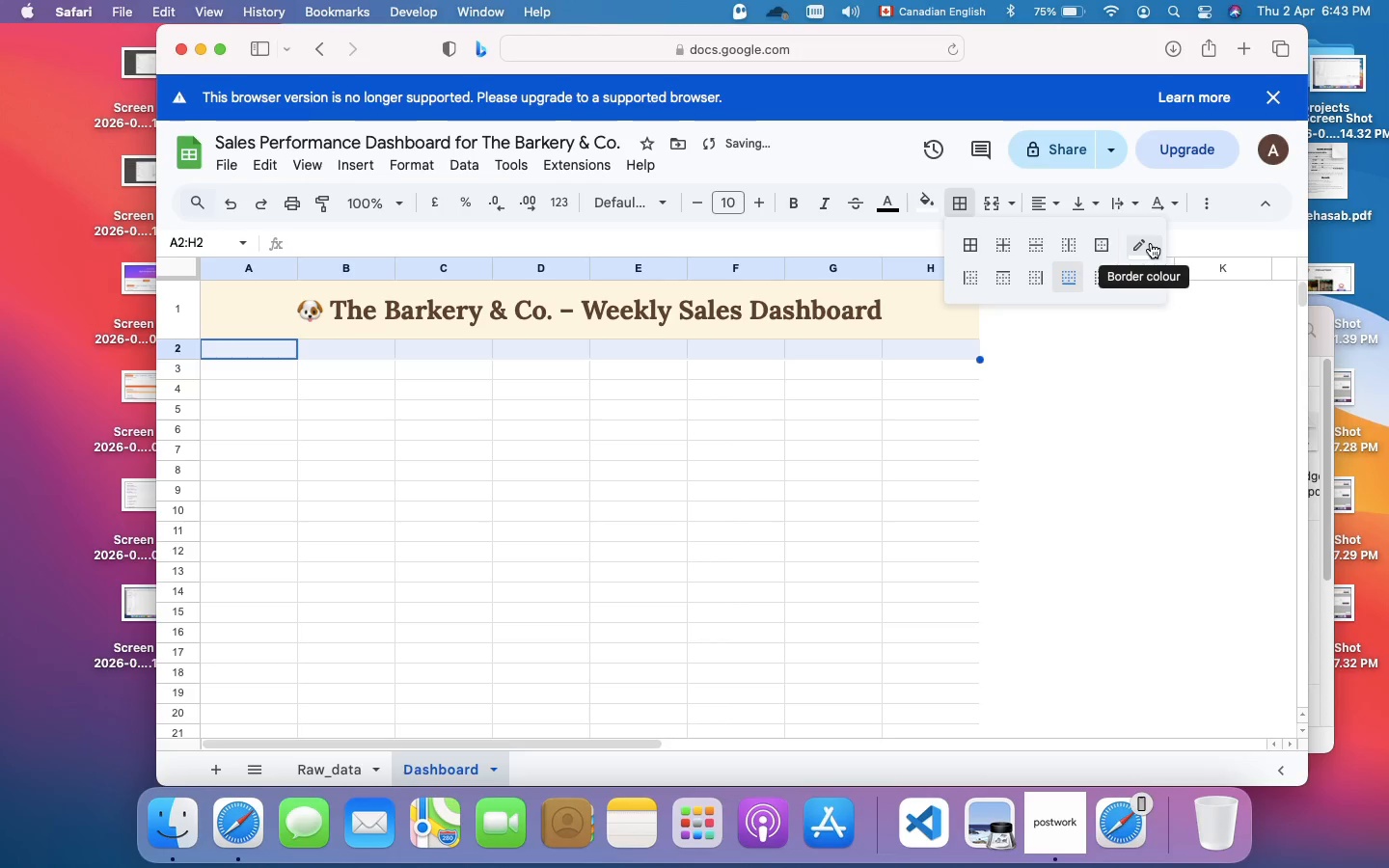 
left_click([1151, 243])
 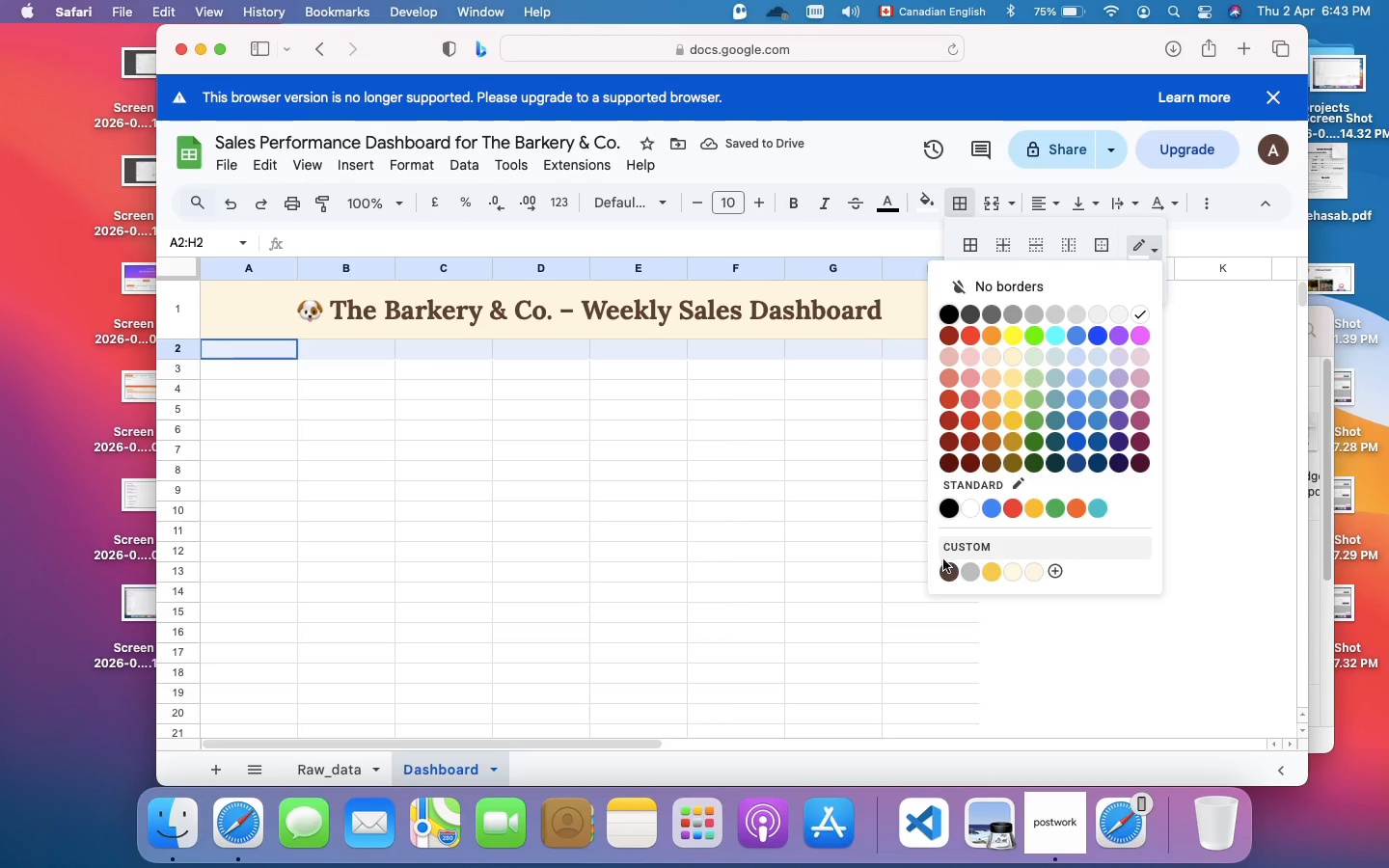 
left_click([946, 569])
 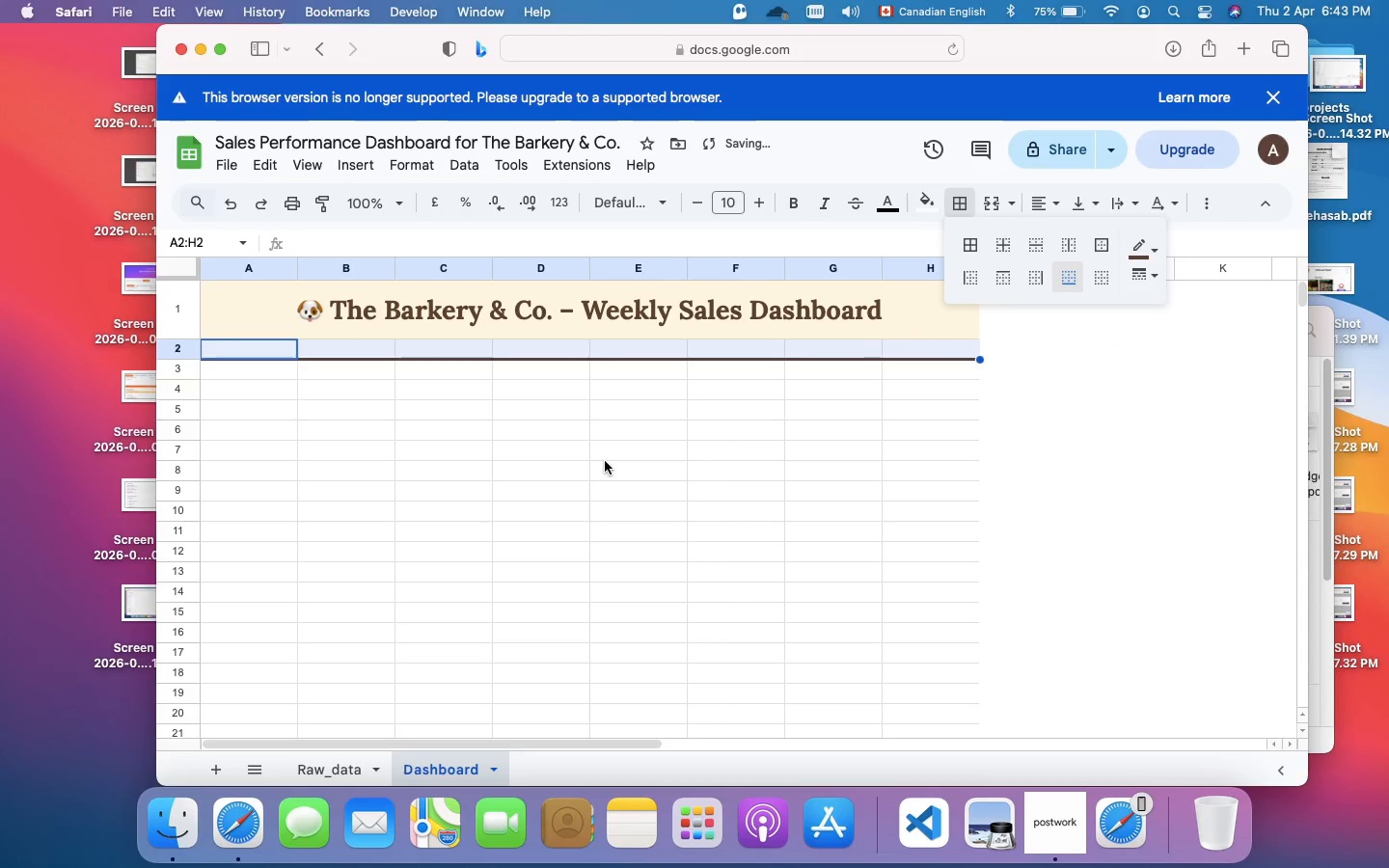 
left_click([605, 461])
 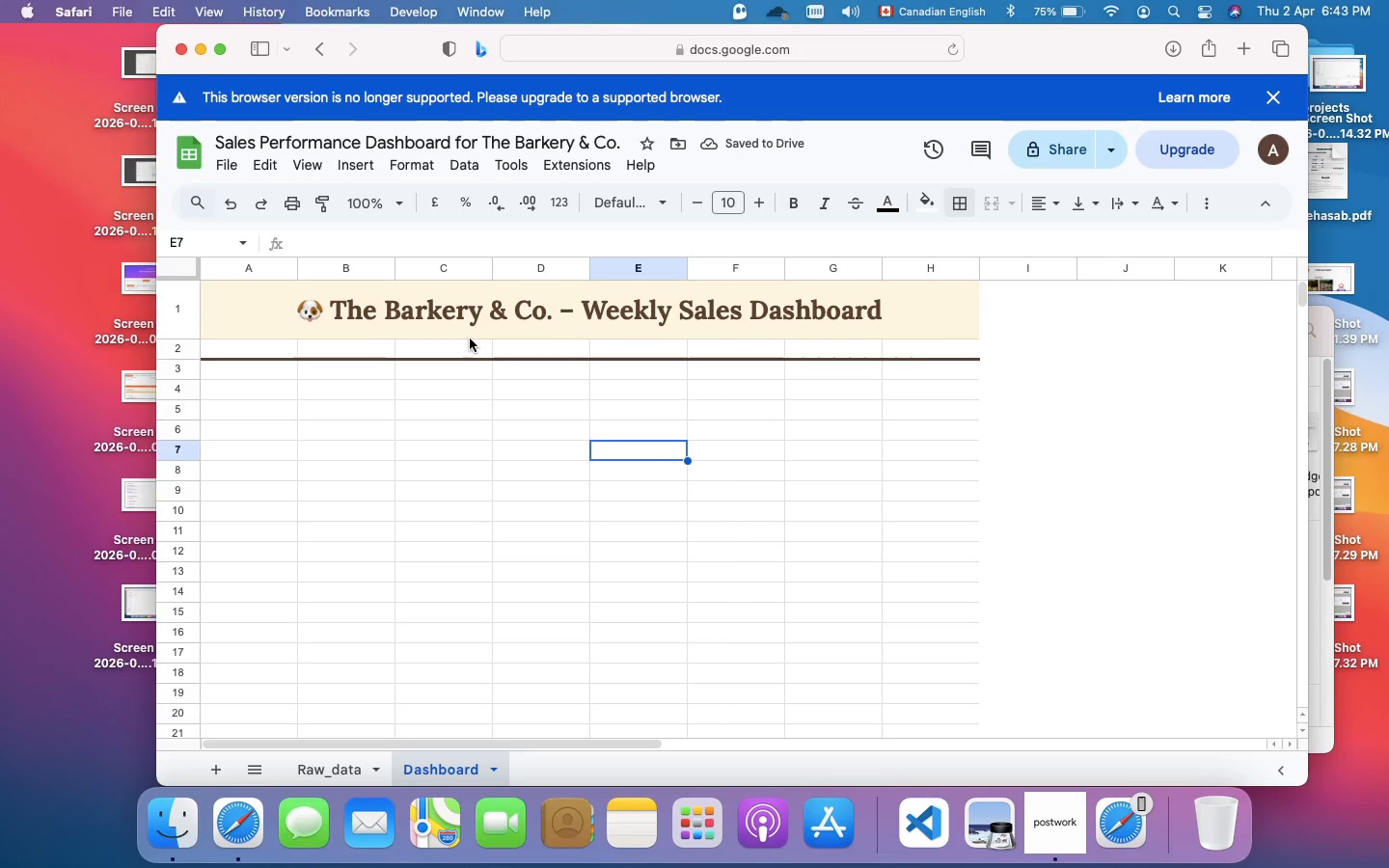 
left_click([470, 339])
 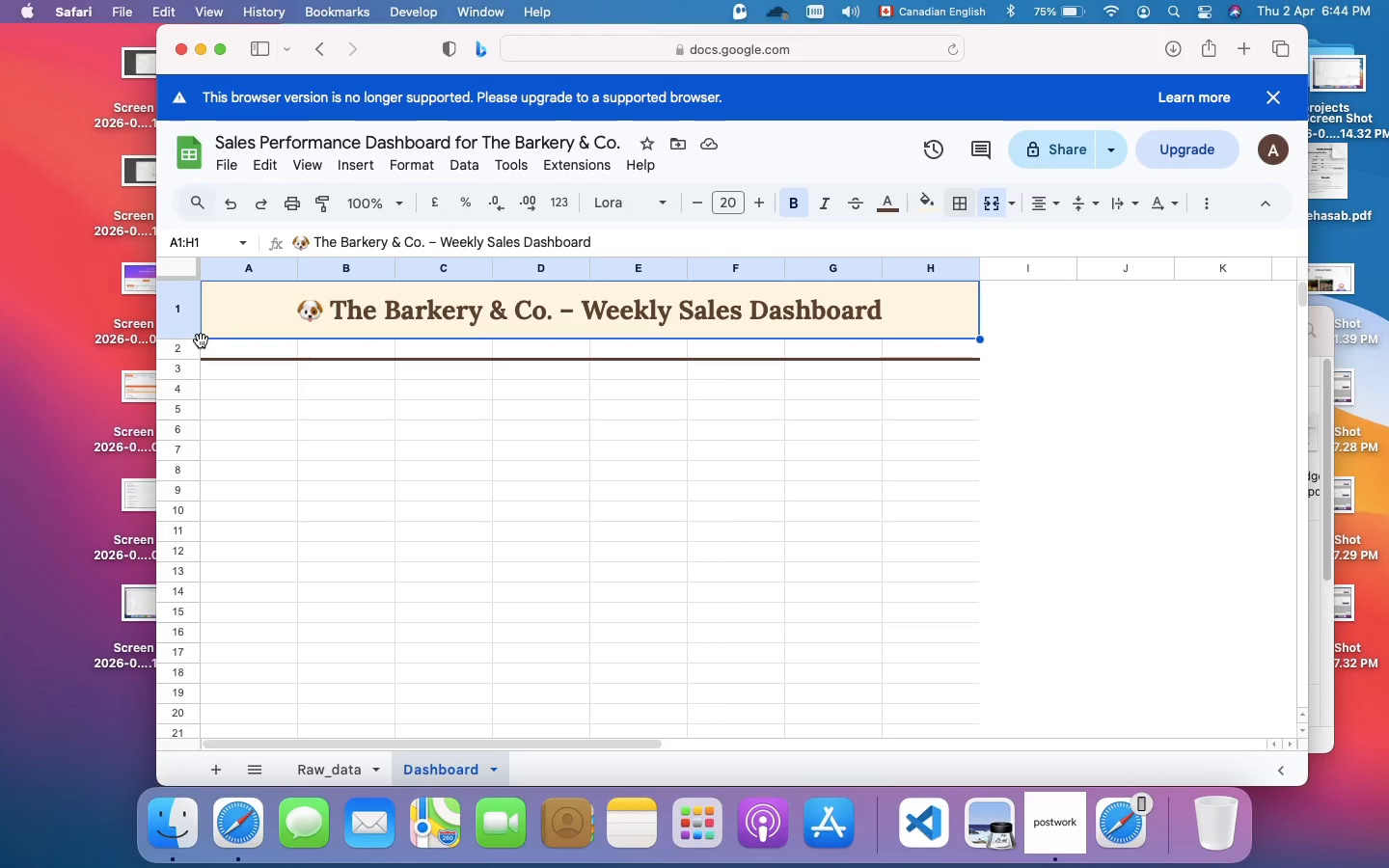 
wait(12.25)
 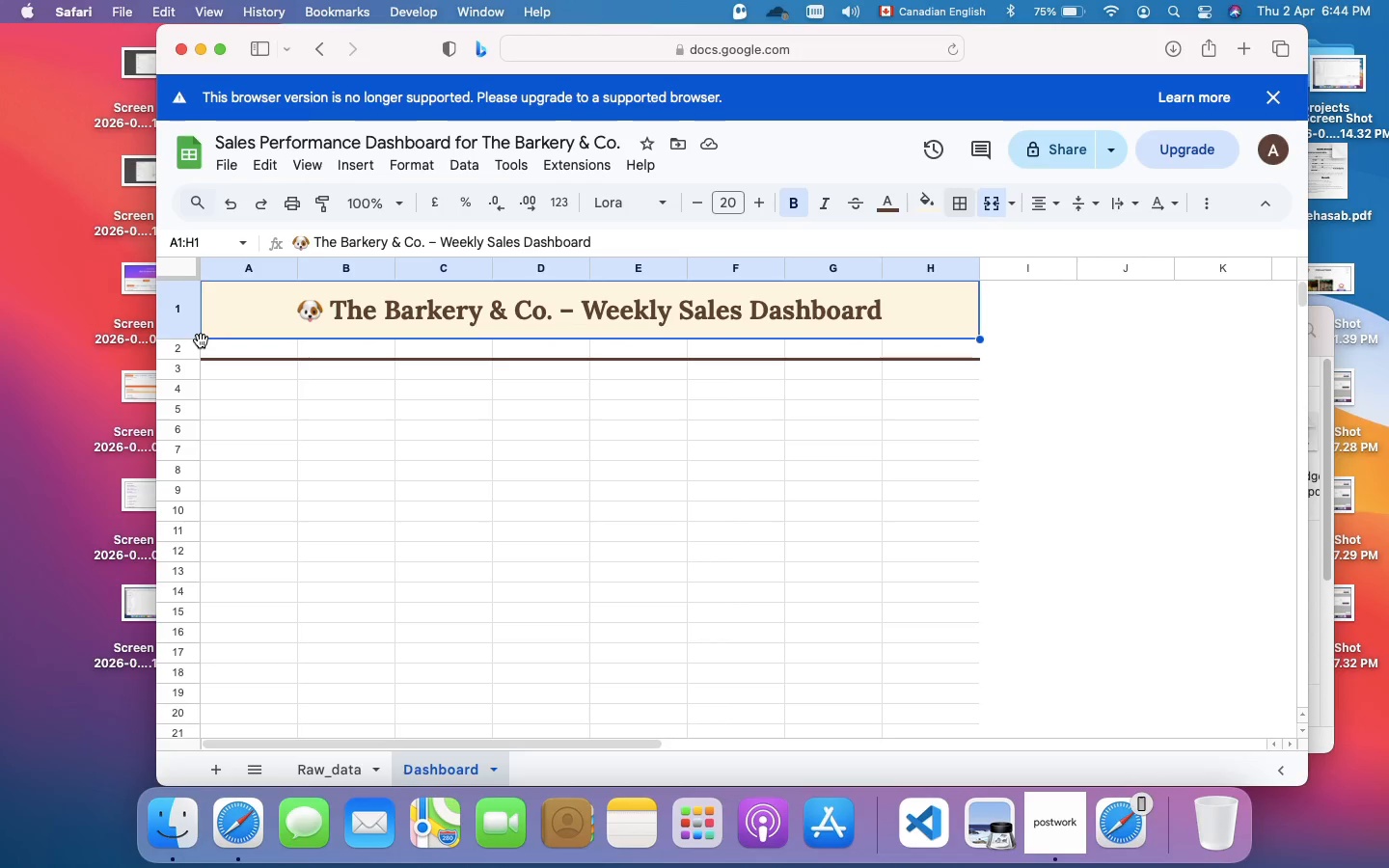 
left_click([217, 353])
 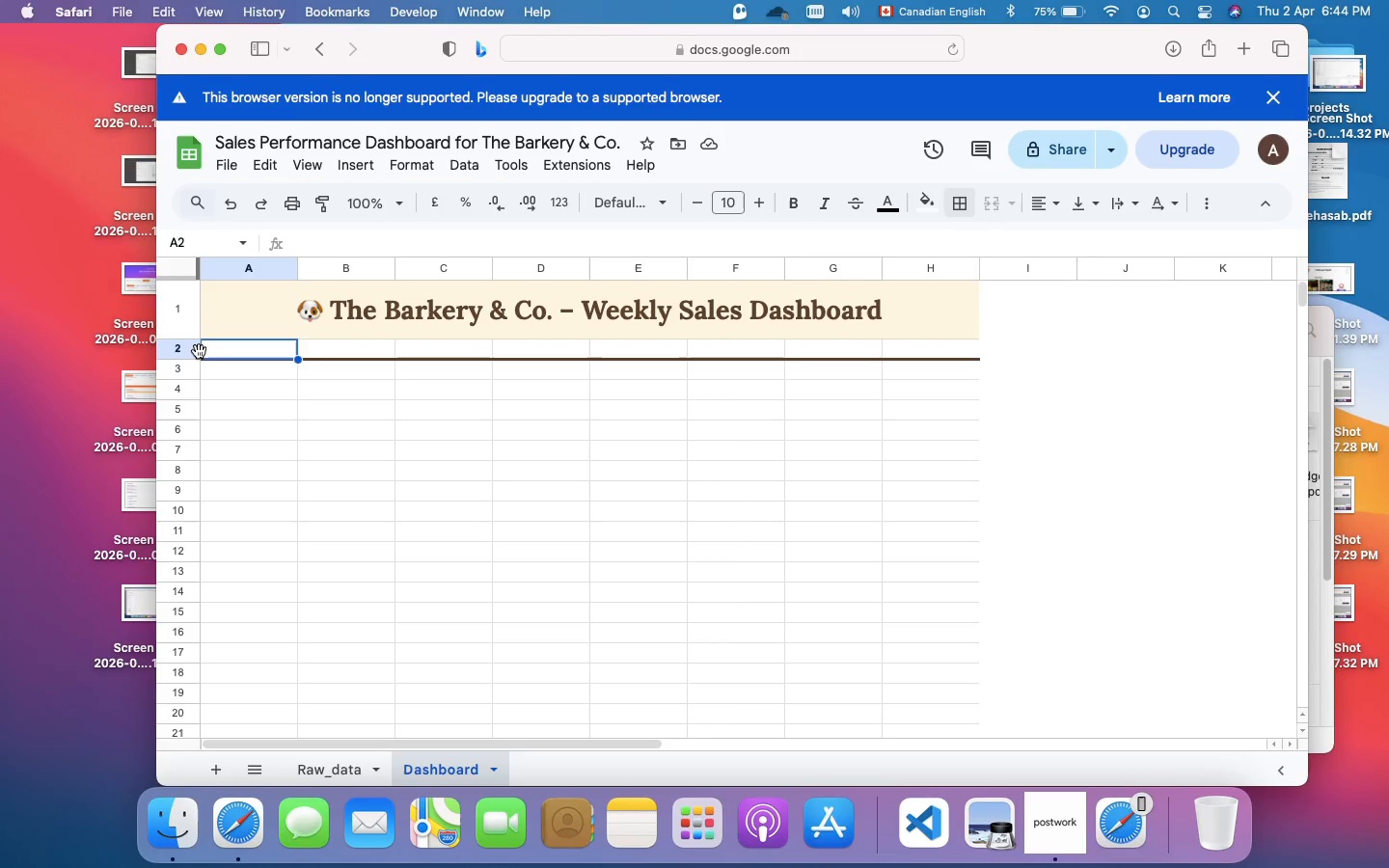 
left_click_drag(start_coordinate=[199, 350], to_coordinate=[254, 351])
 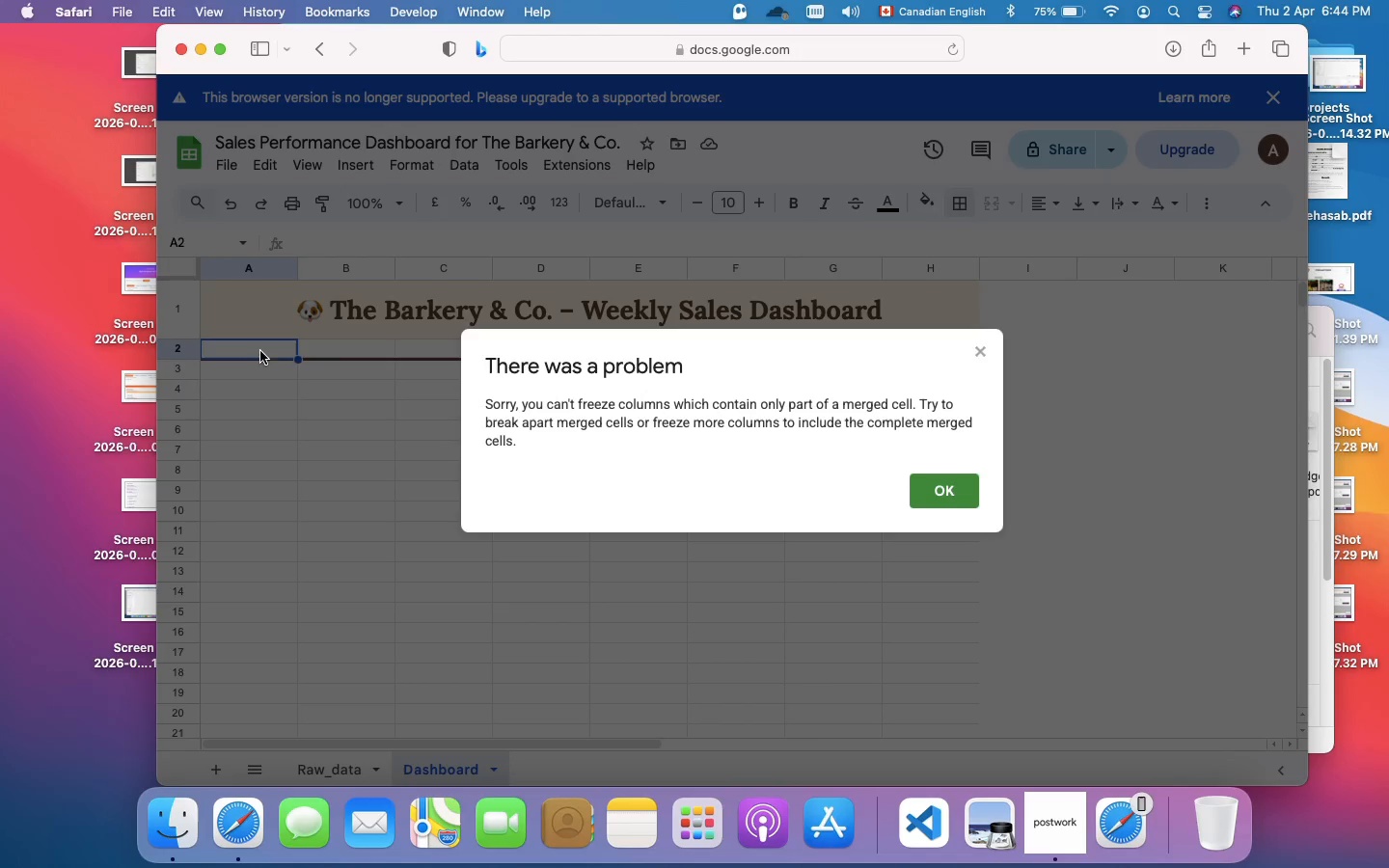 
key(Escape)
 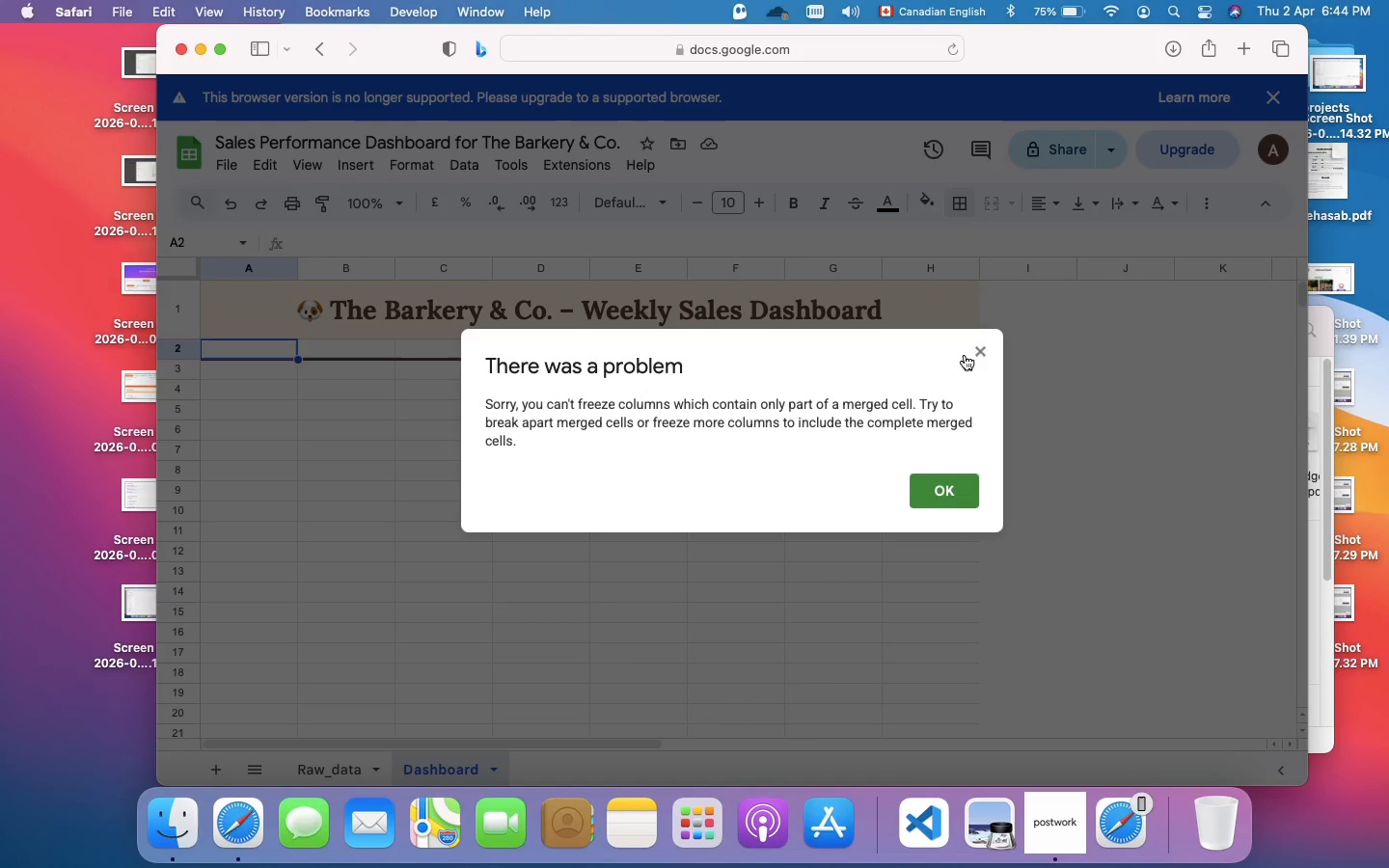 
left_click([976, 346])
 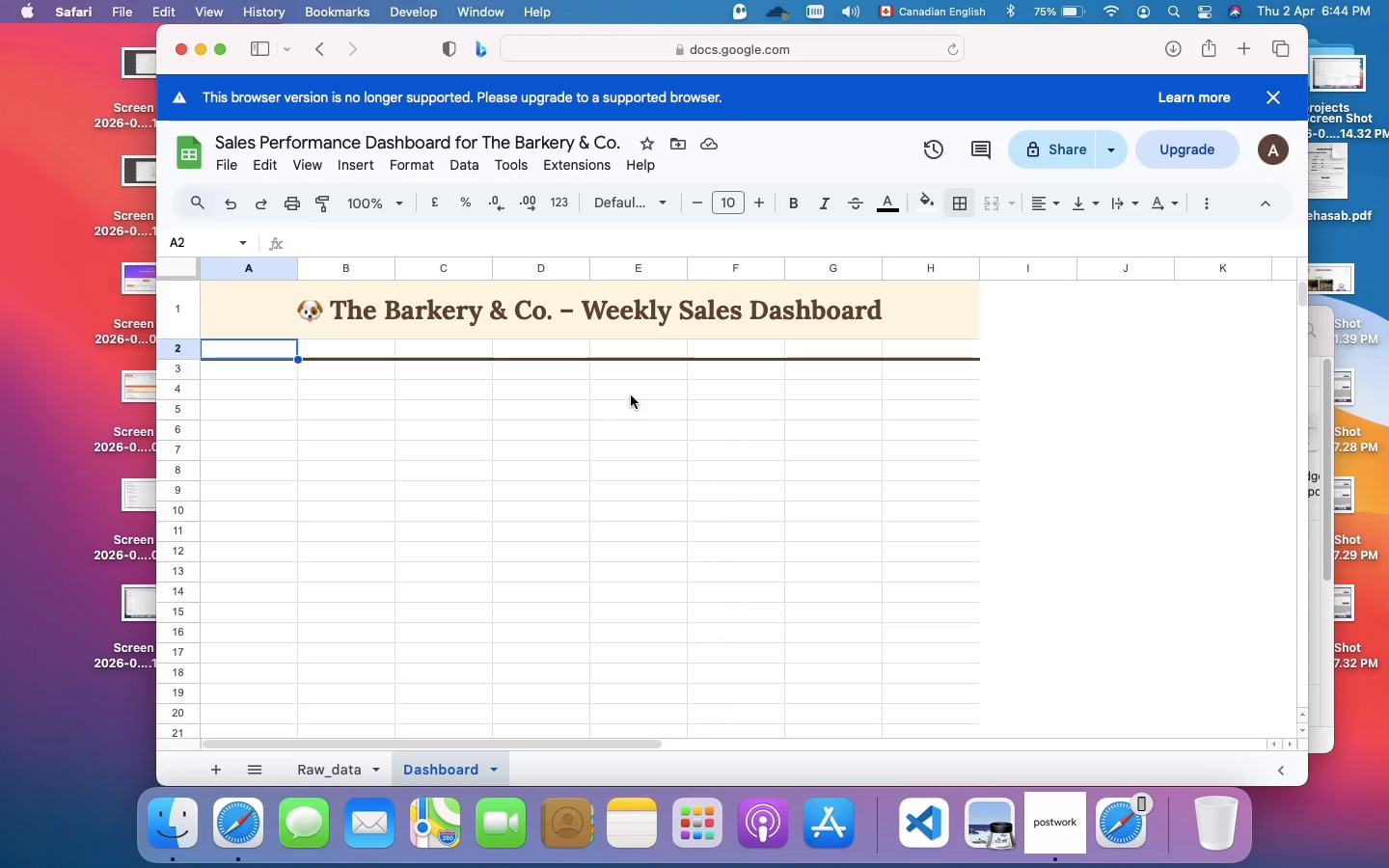 
left_click([631, 395])
 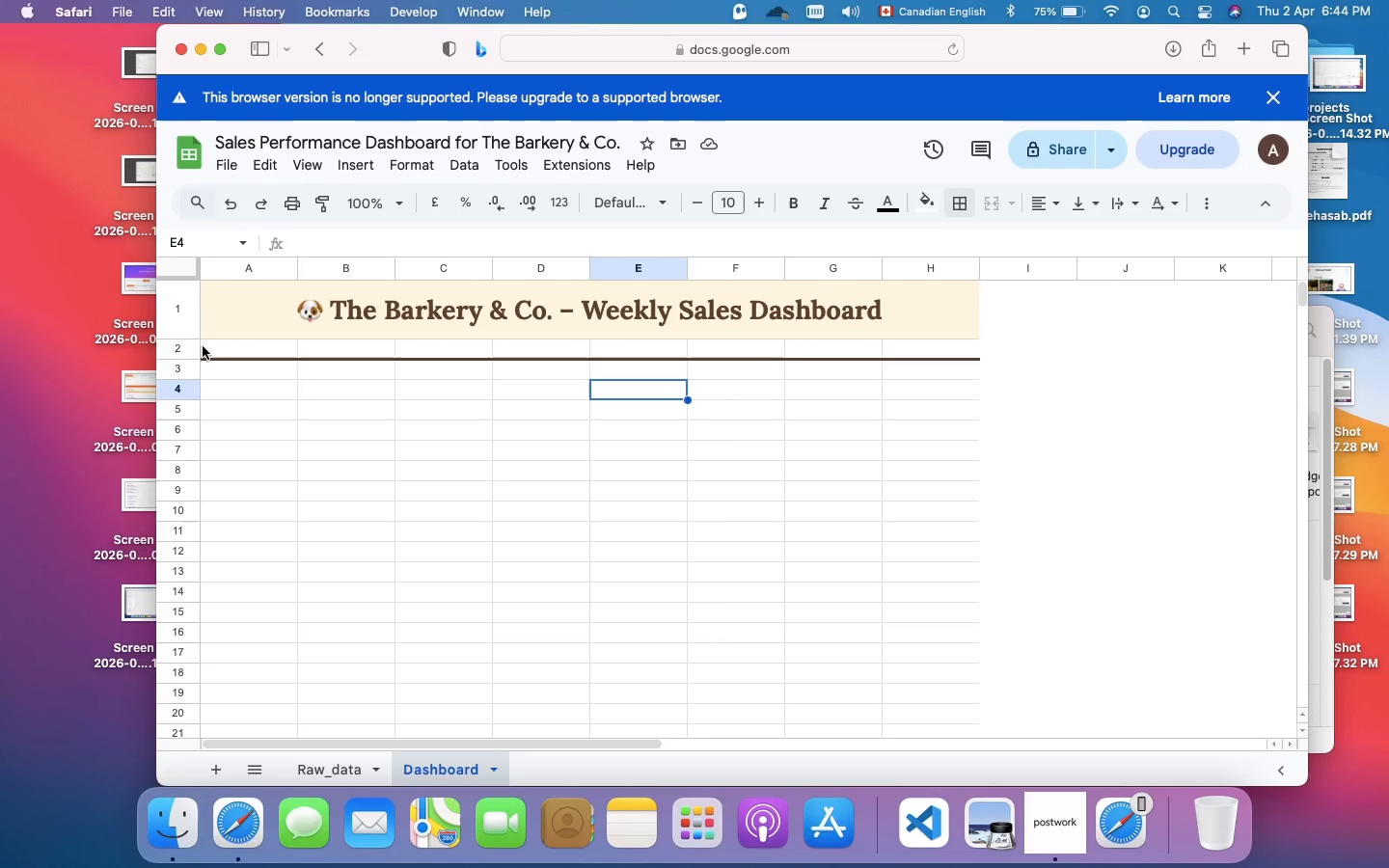 
left_click_drag(start_coordinate=[203, 346], to_coordinate=[264, 355])
 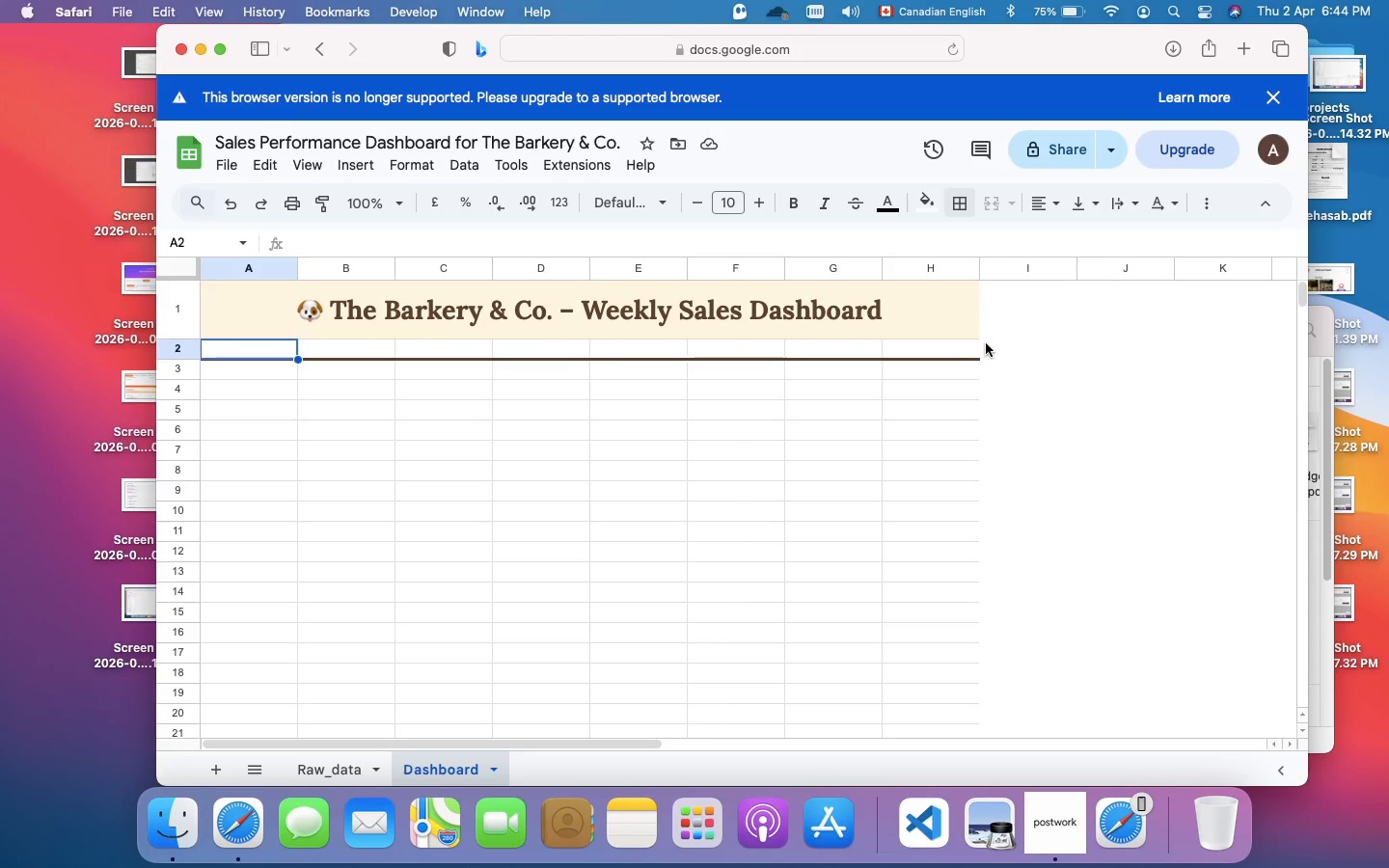 
left_click([986, 343])
 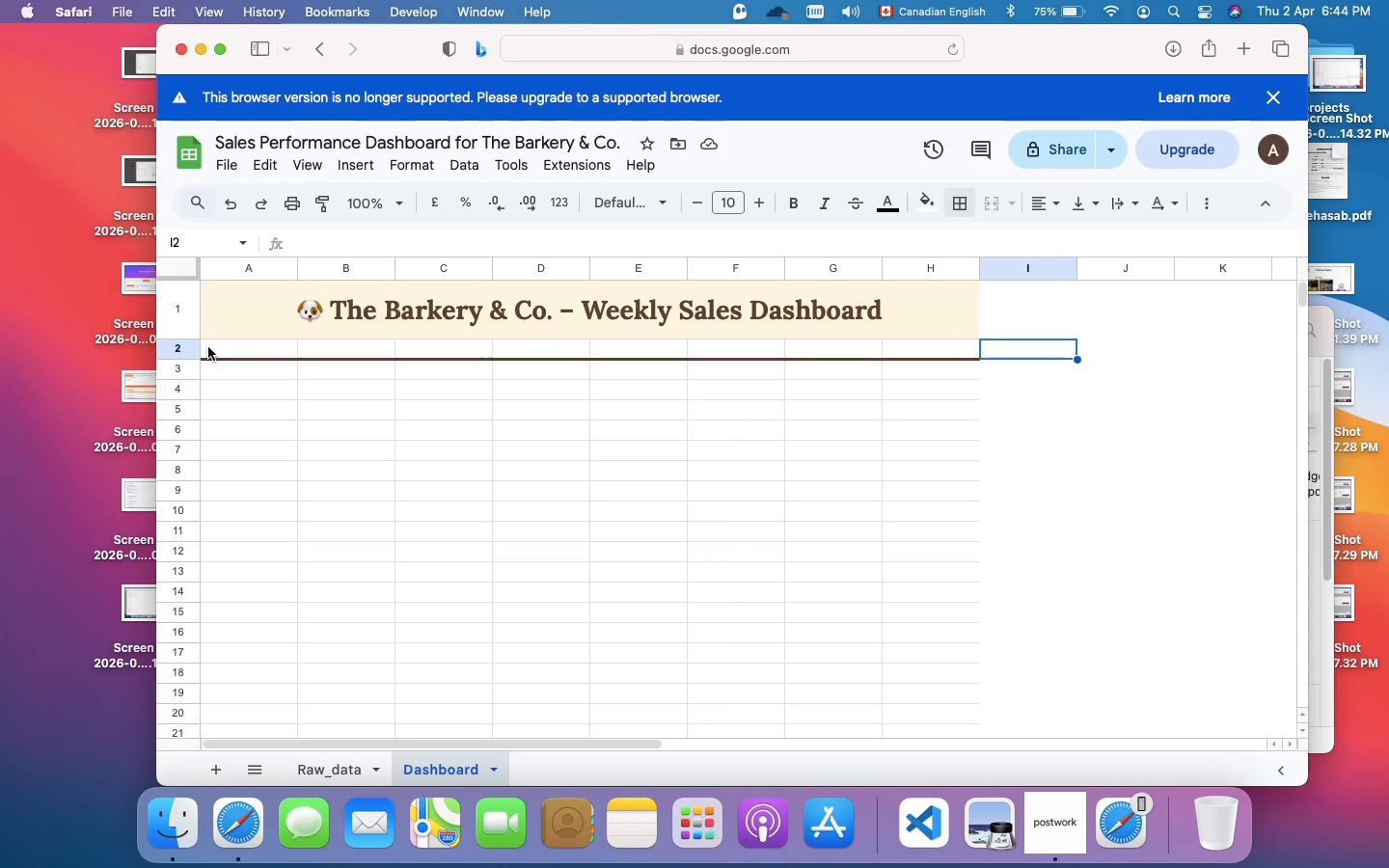 
left_click_drag(start_coordinate=[208, 347], to_coordinate=[921, 343])
 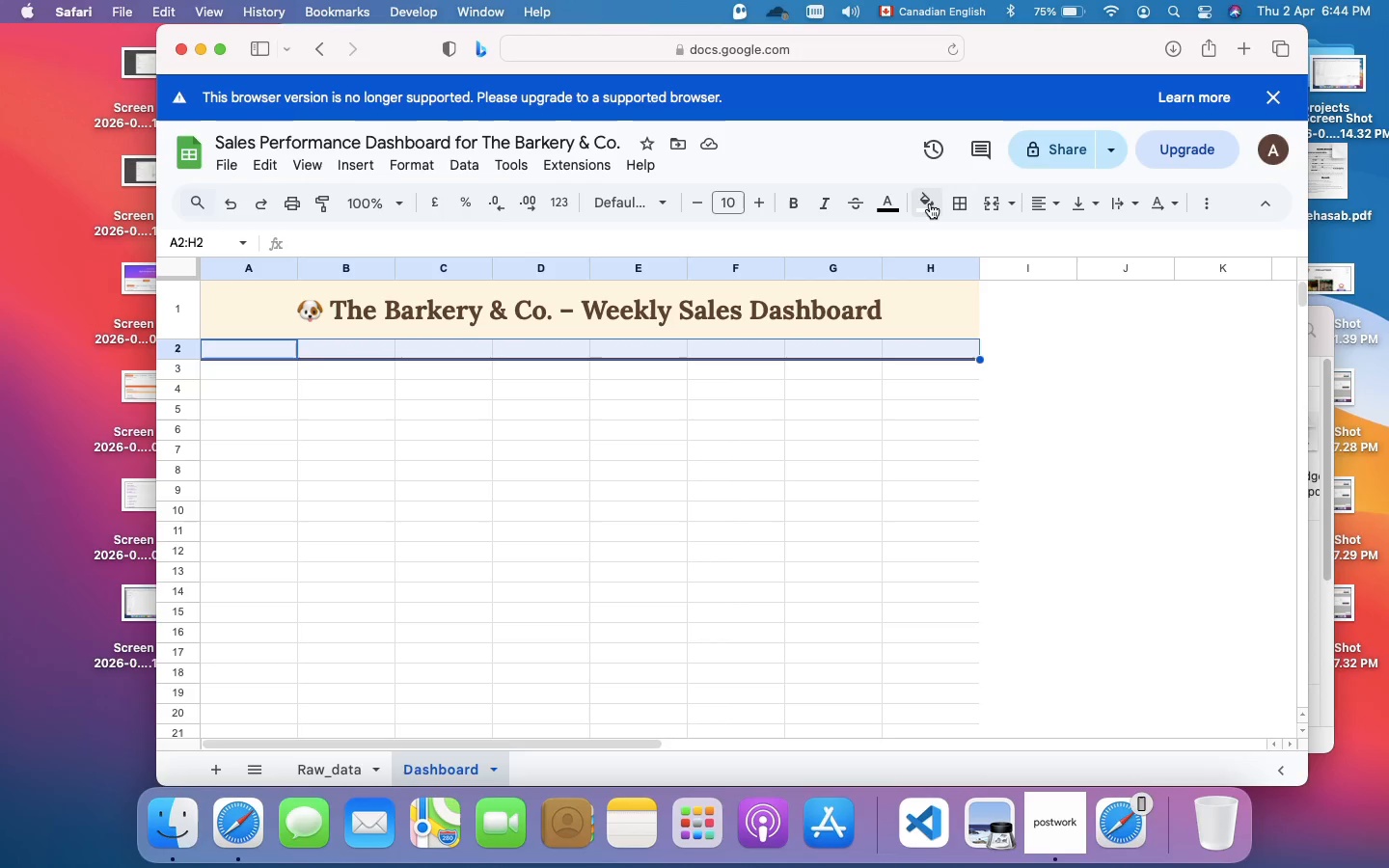 
left_click([934, 203])
 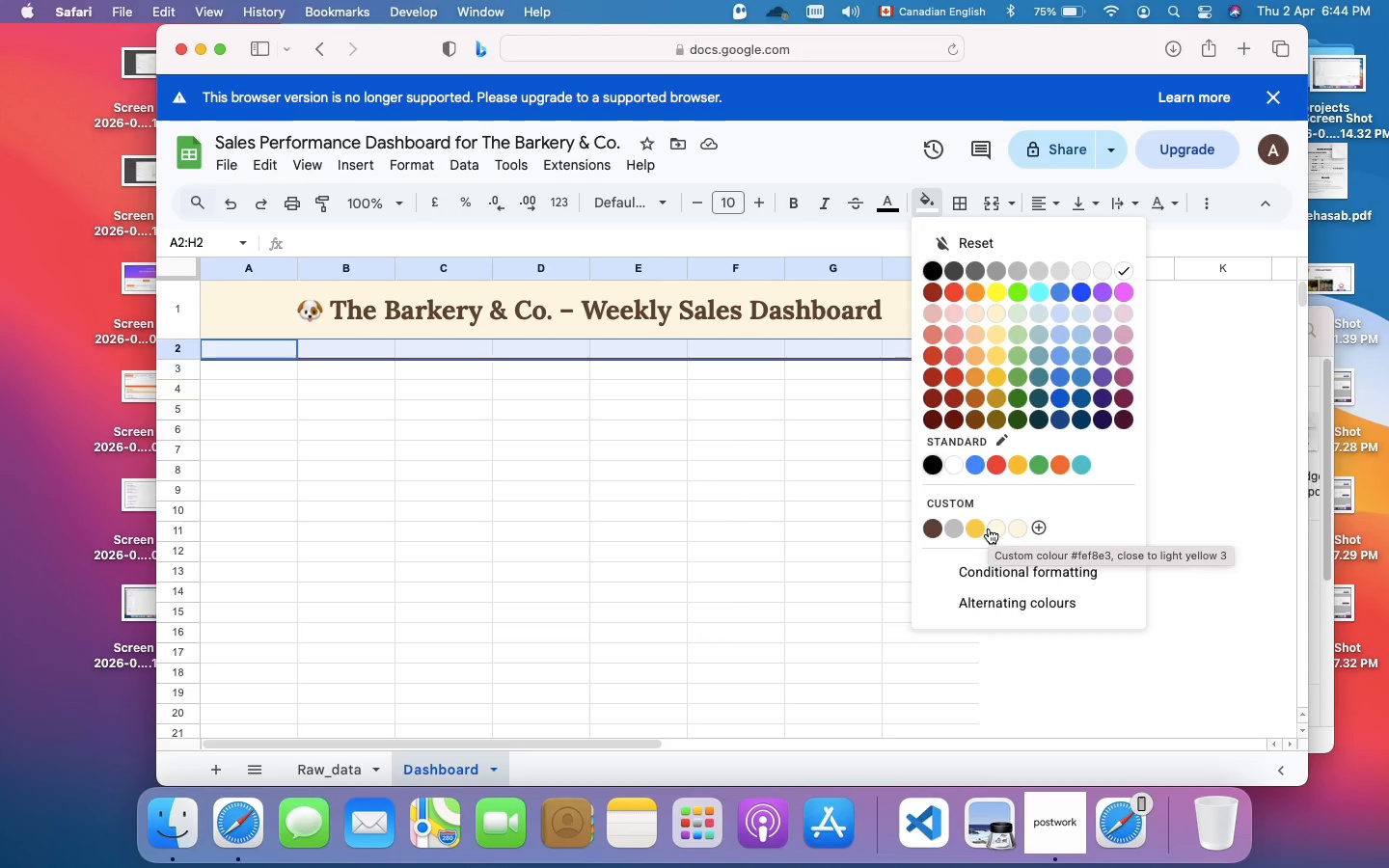 
wait(13.1)
 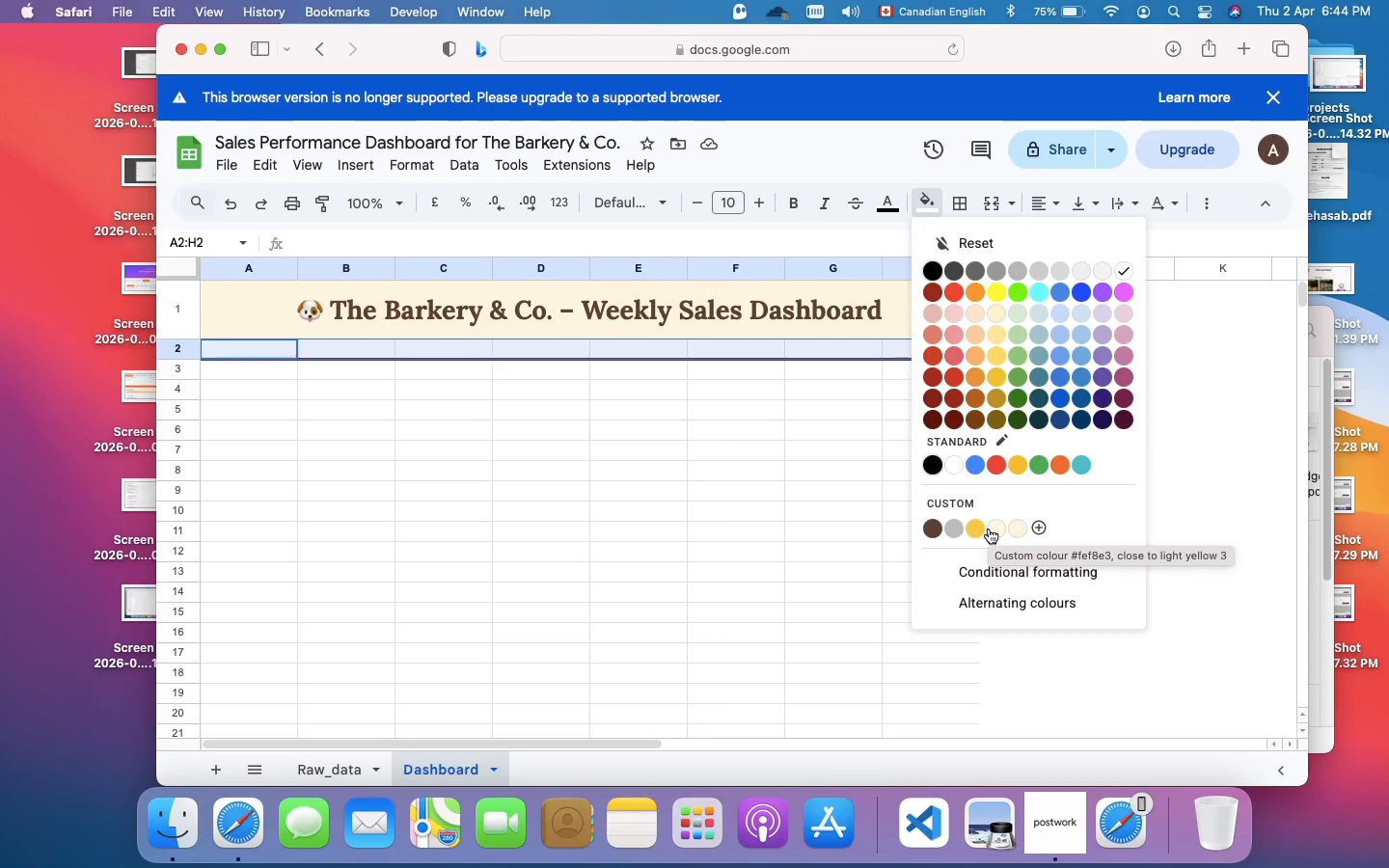 
left_click([1016, 525])
 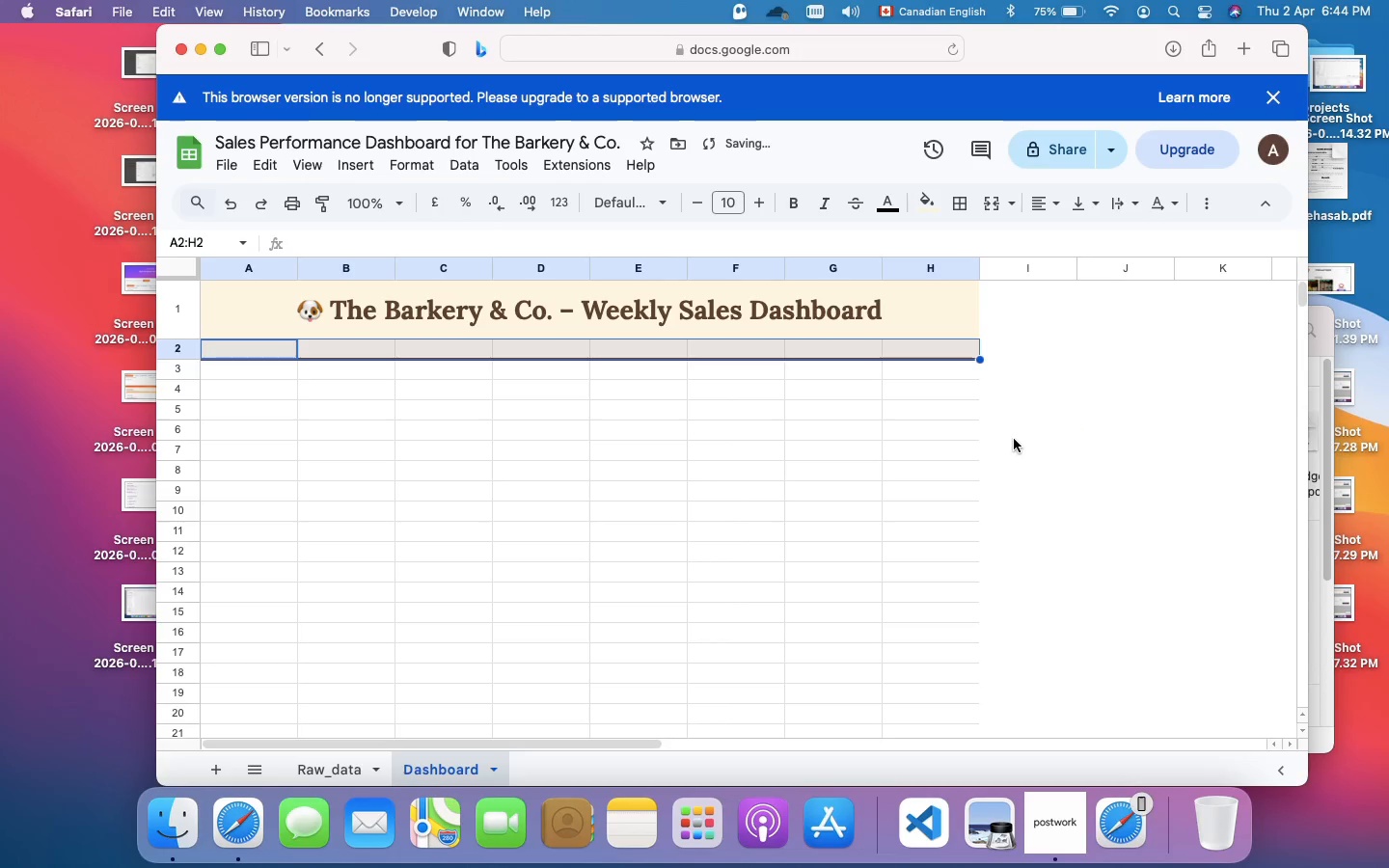 
left_click([1016, 434])
 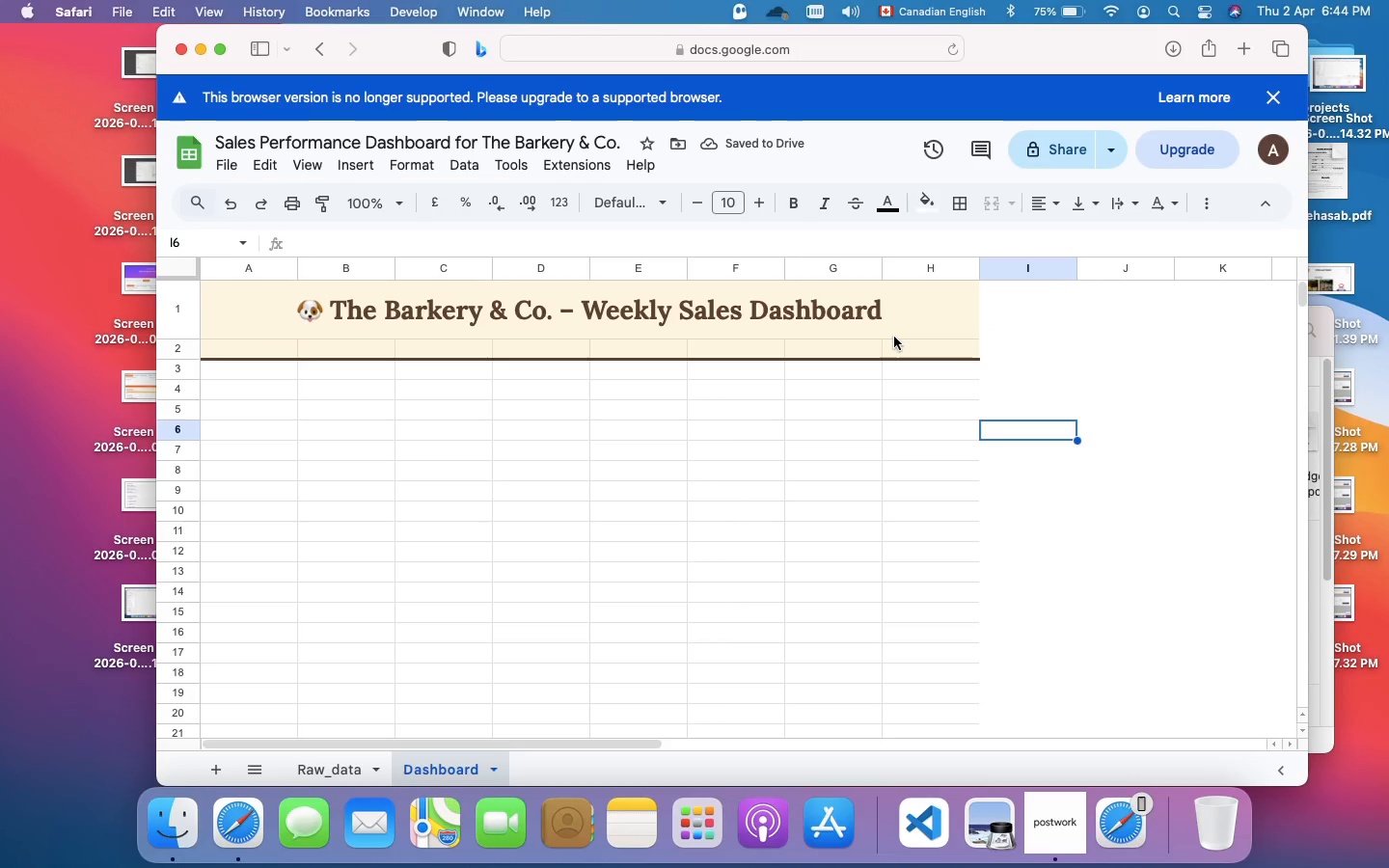 
left_click([894, 337])
 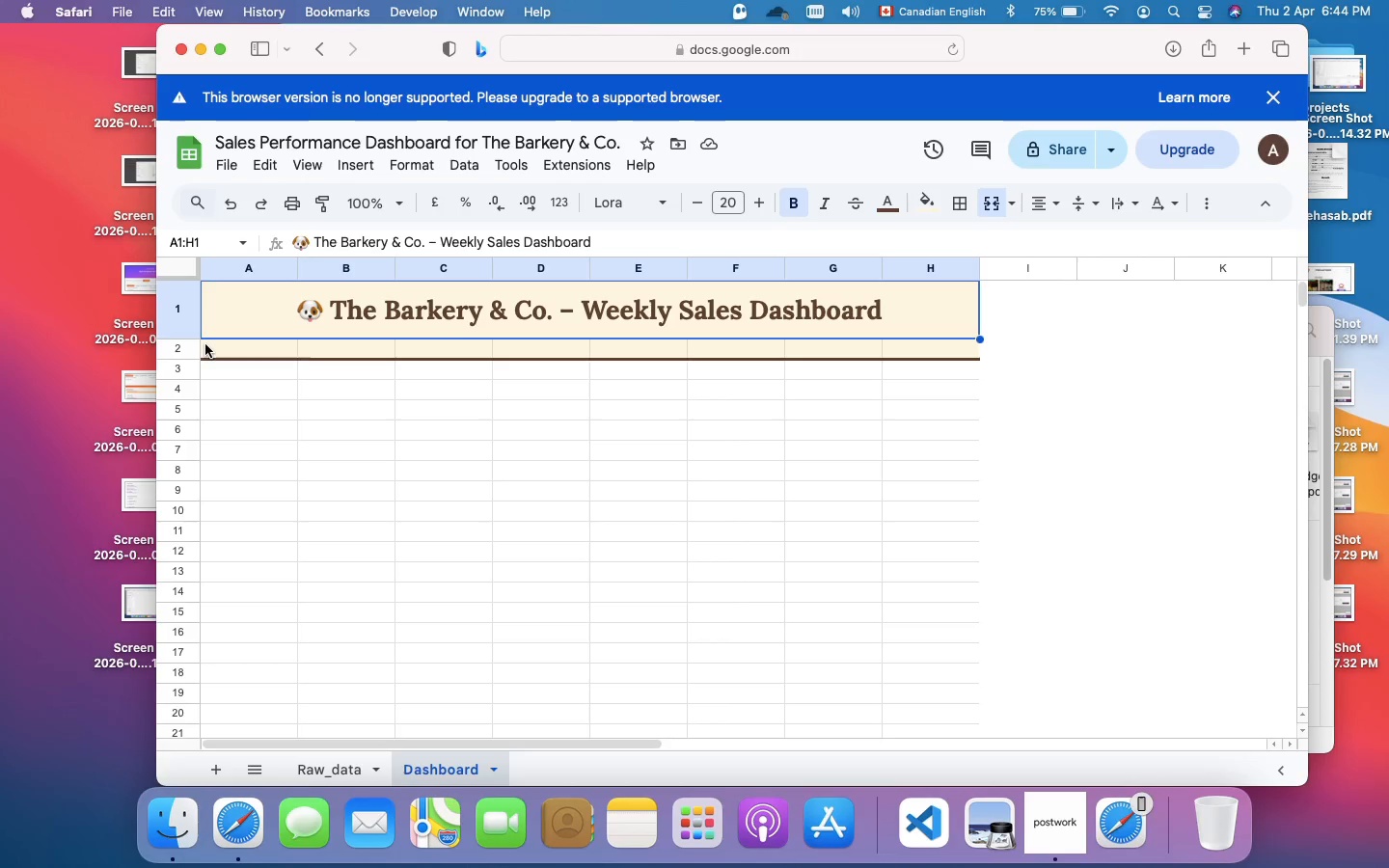 
wait(9.5)
 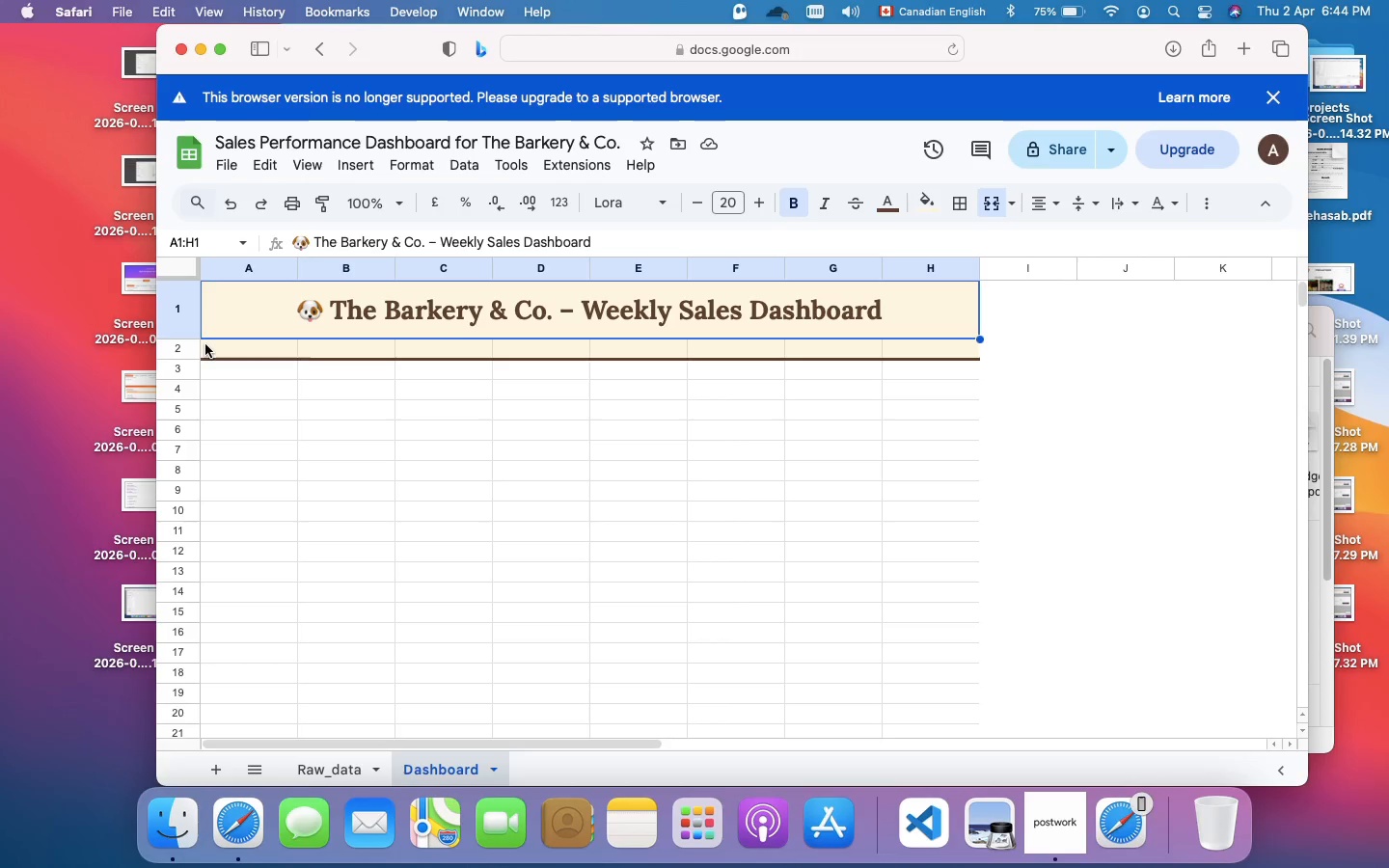 
left_click([959, 207])
 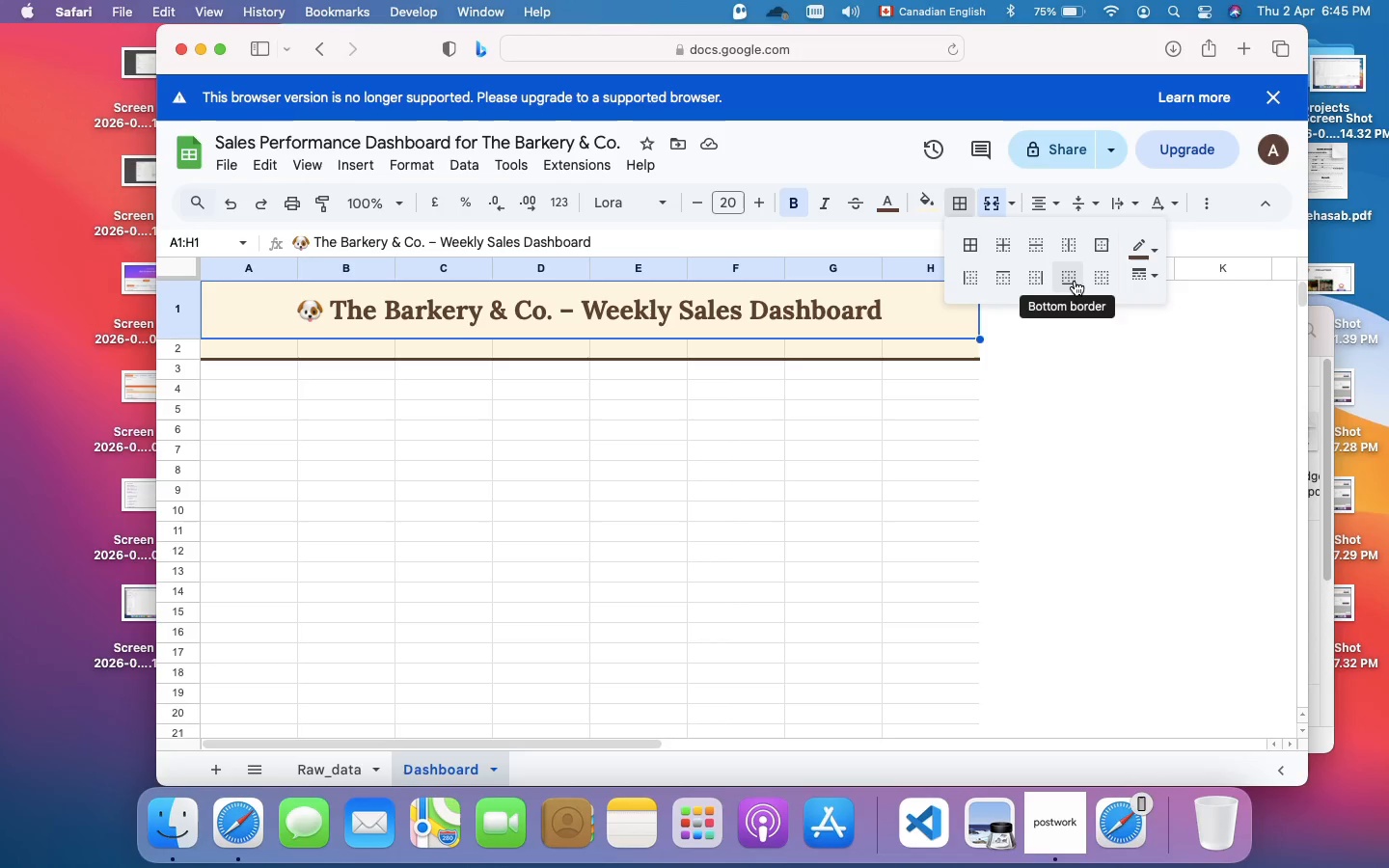 
left_click([1075, 281])
 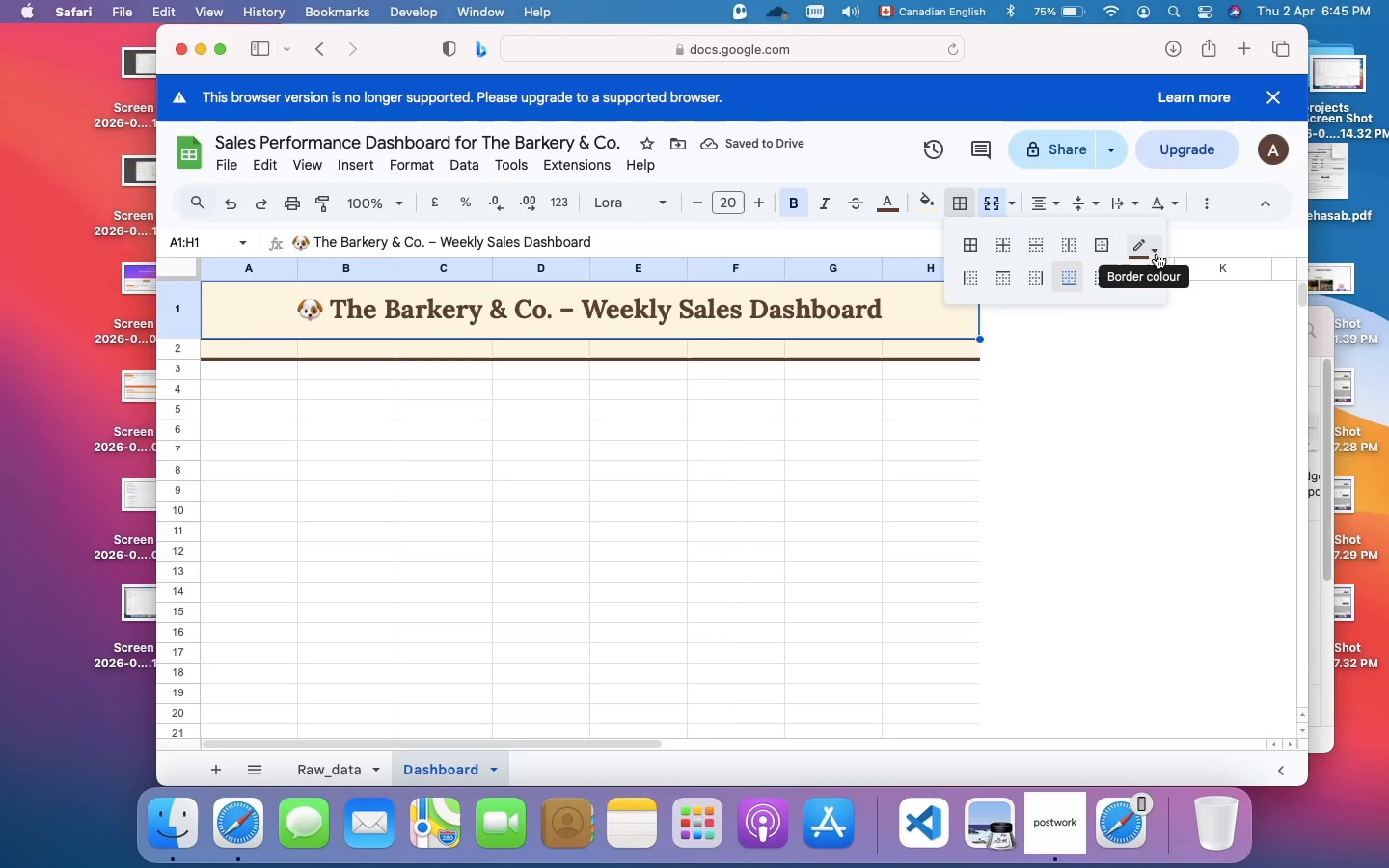 
left_click([1157, 254])
 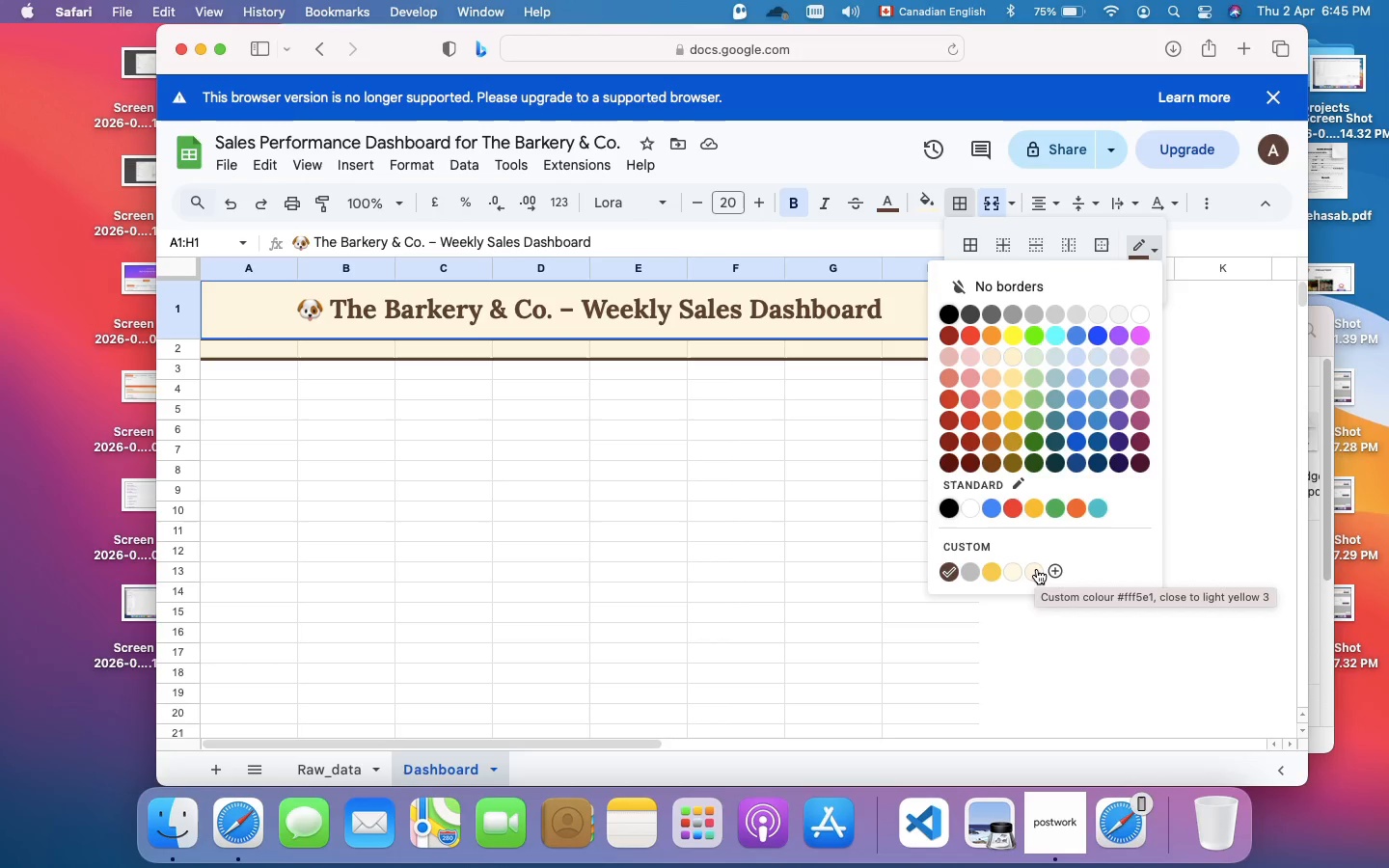 
wait(5.87)
 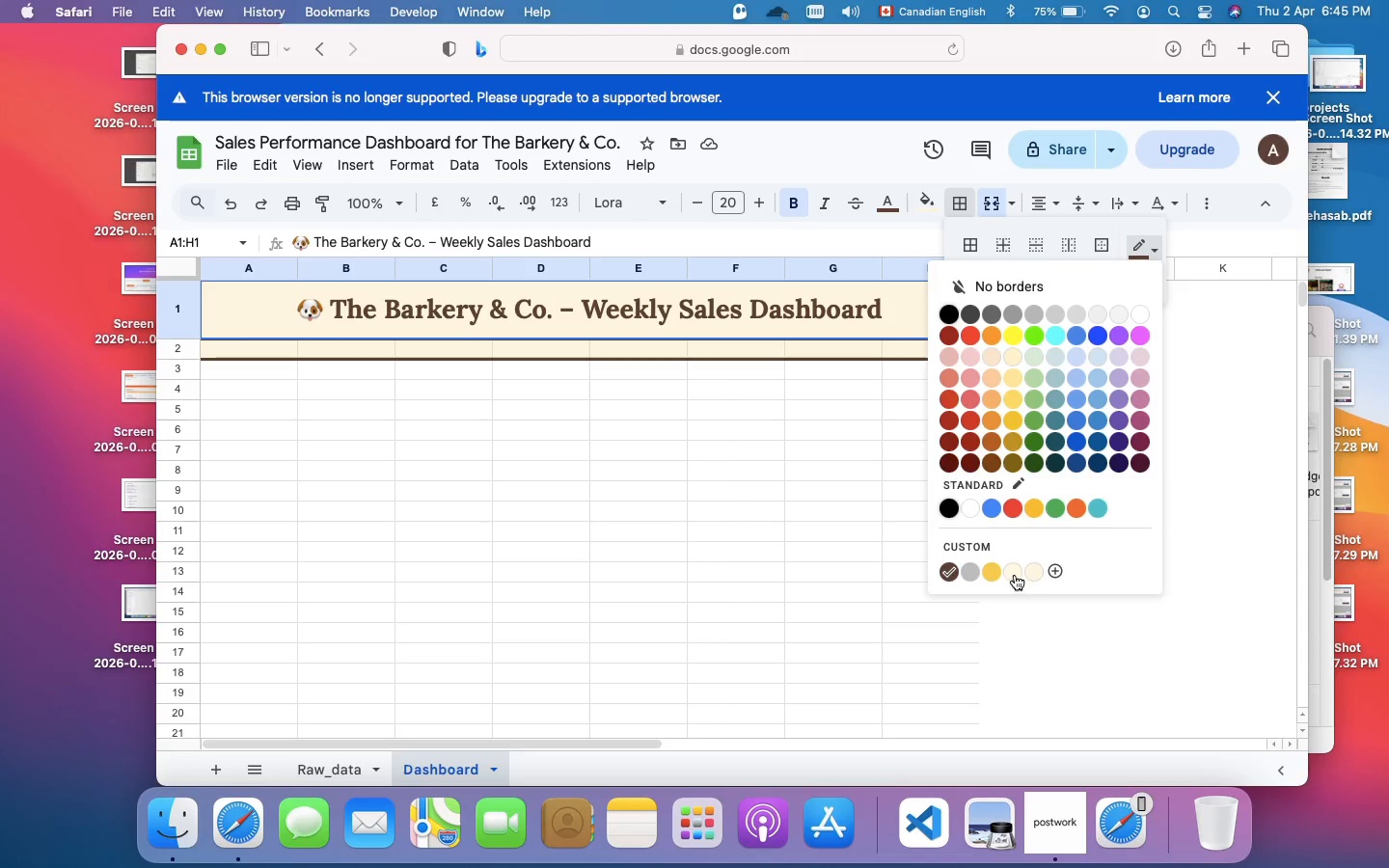 
left_click([1037, 569])
 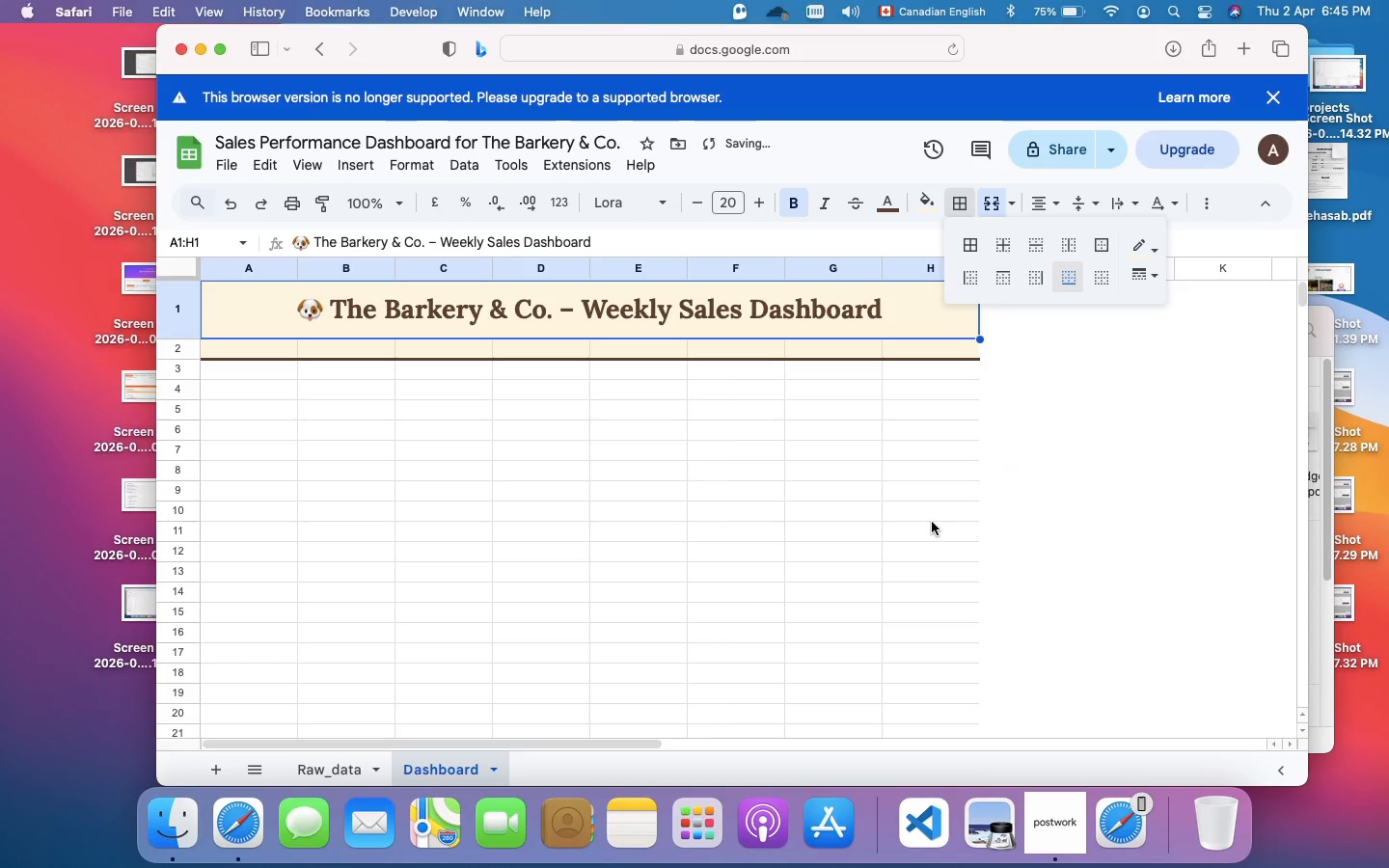 
left_click([932, 522])
 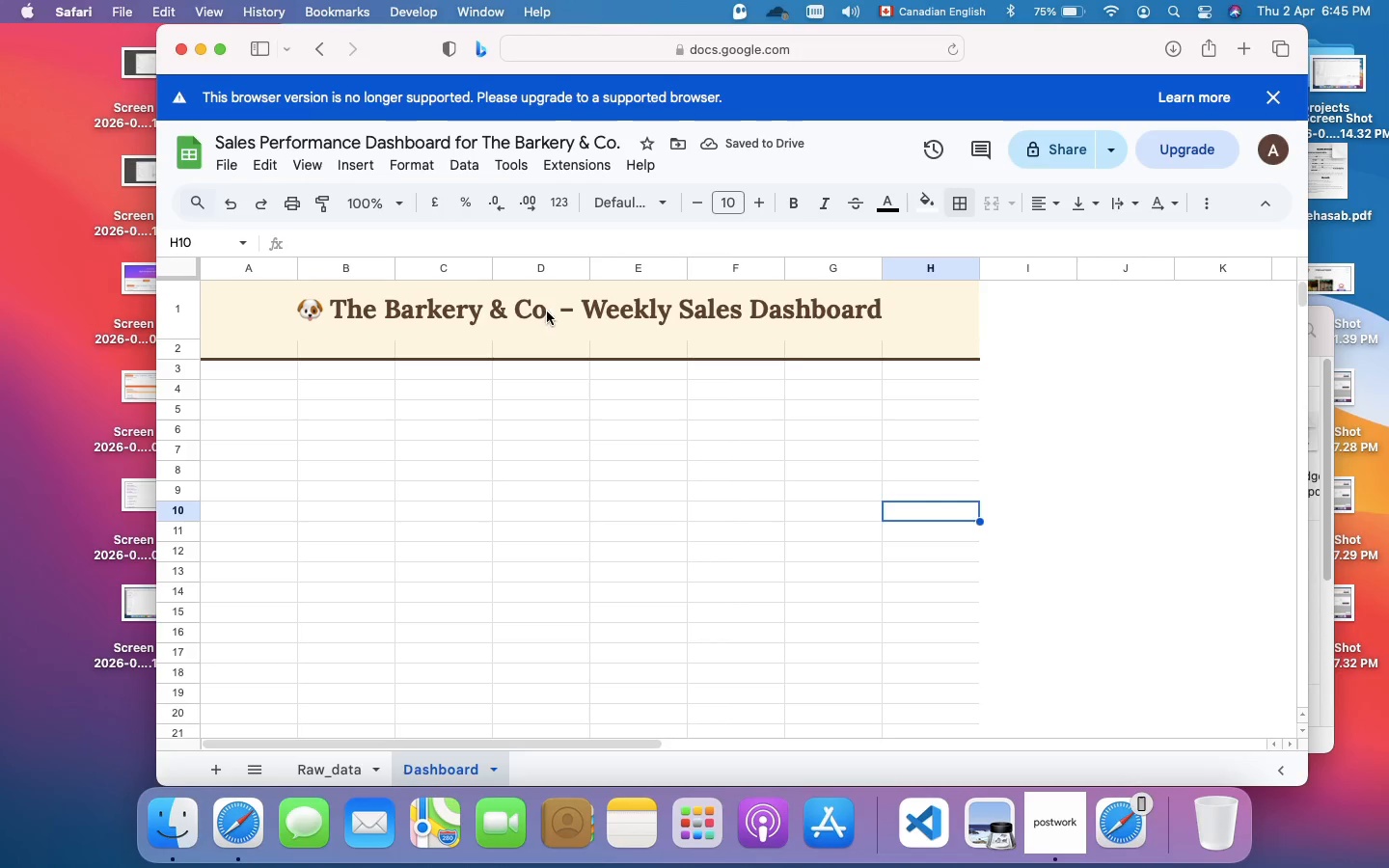 
left_click([547, 312])
 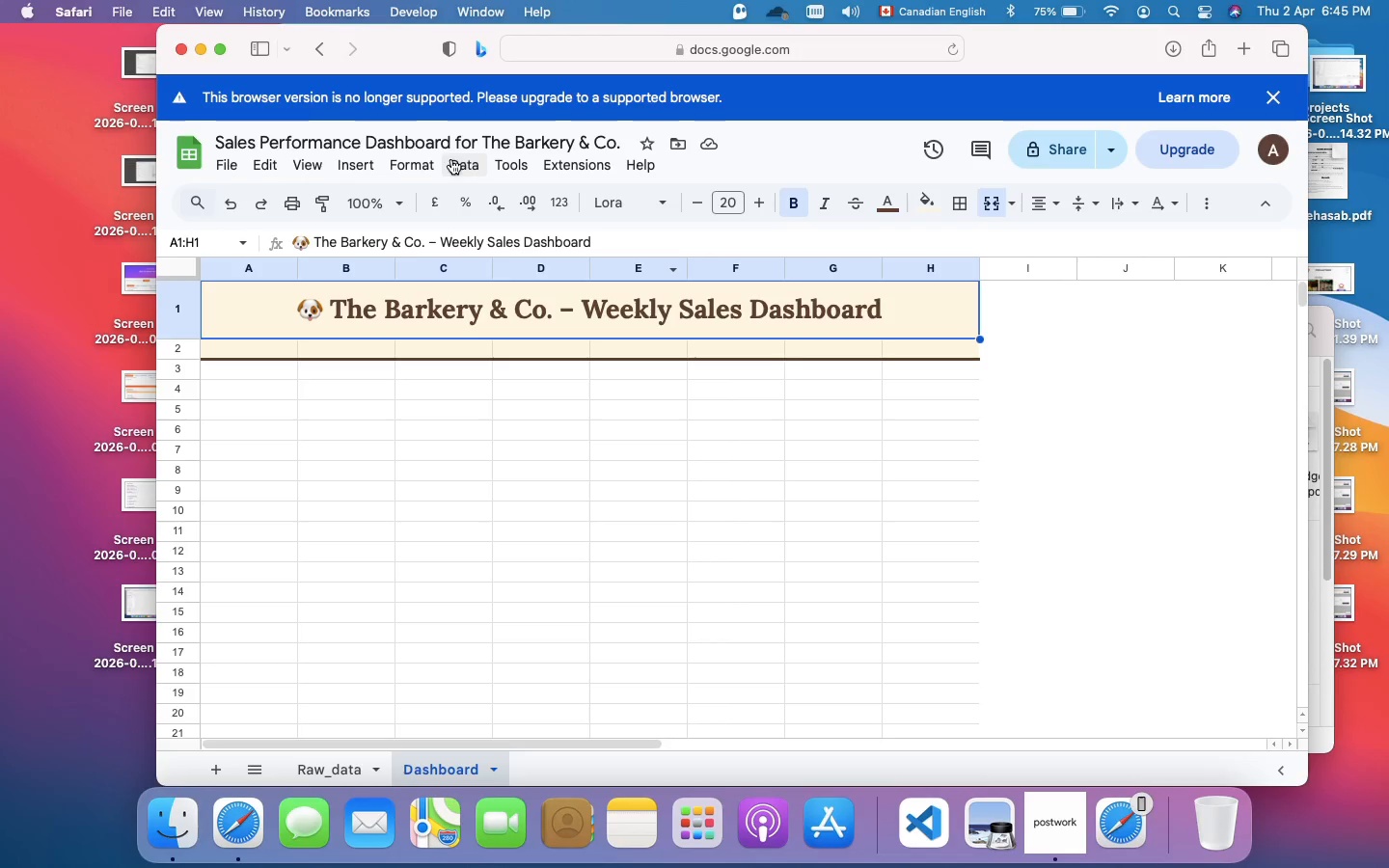 
left_click([420, 163])
 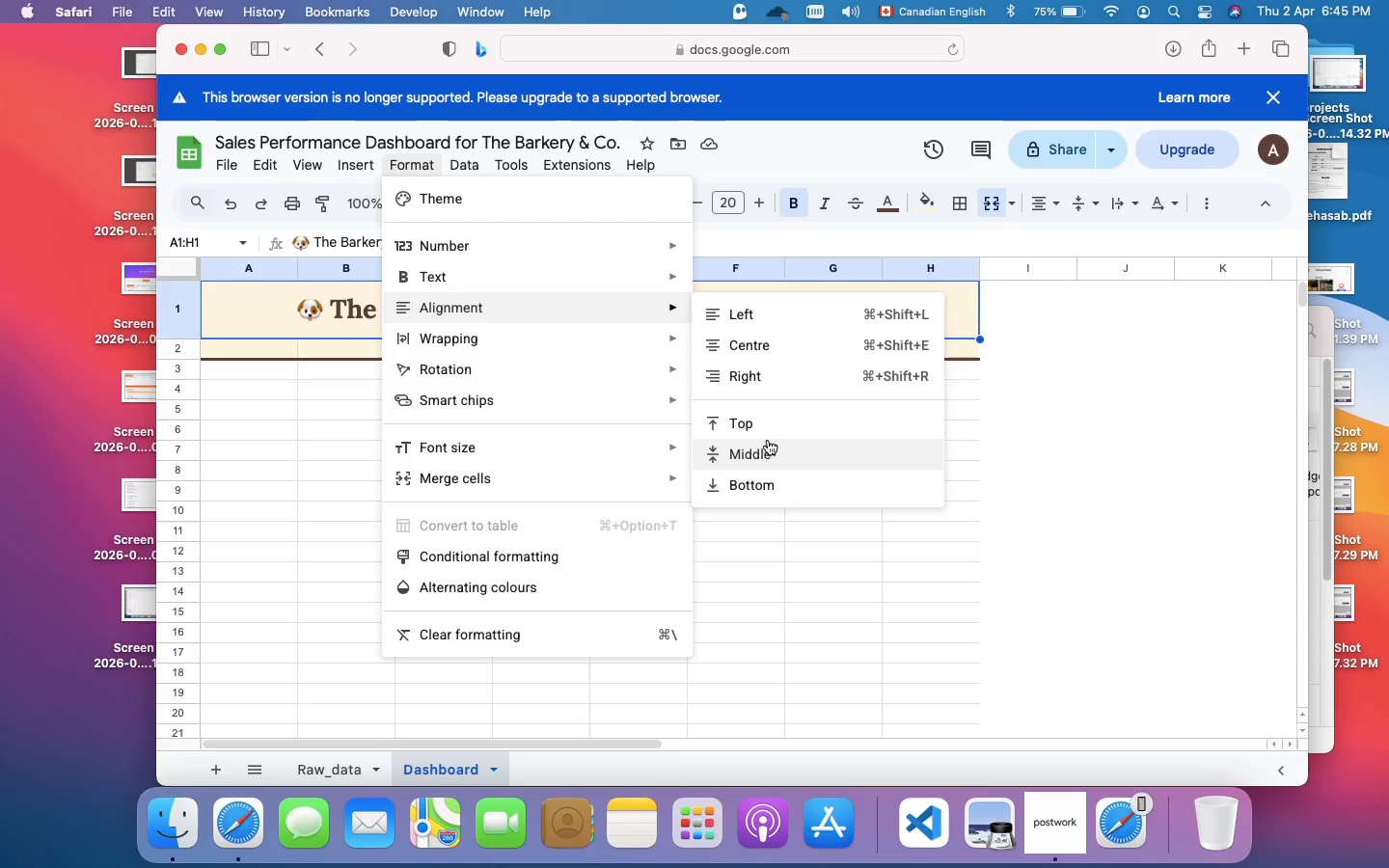 
wait(5.83)
 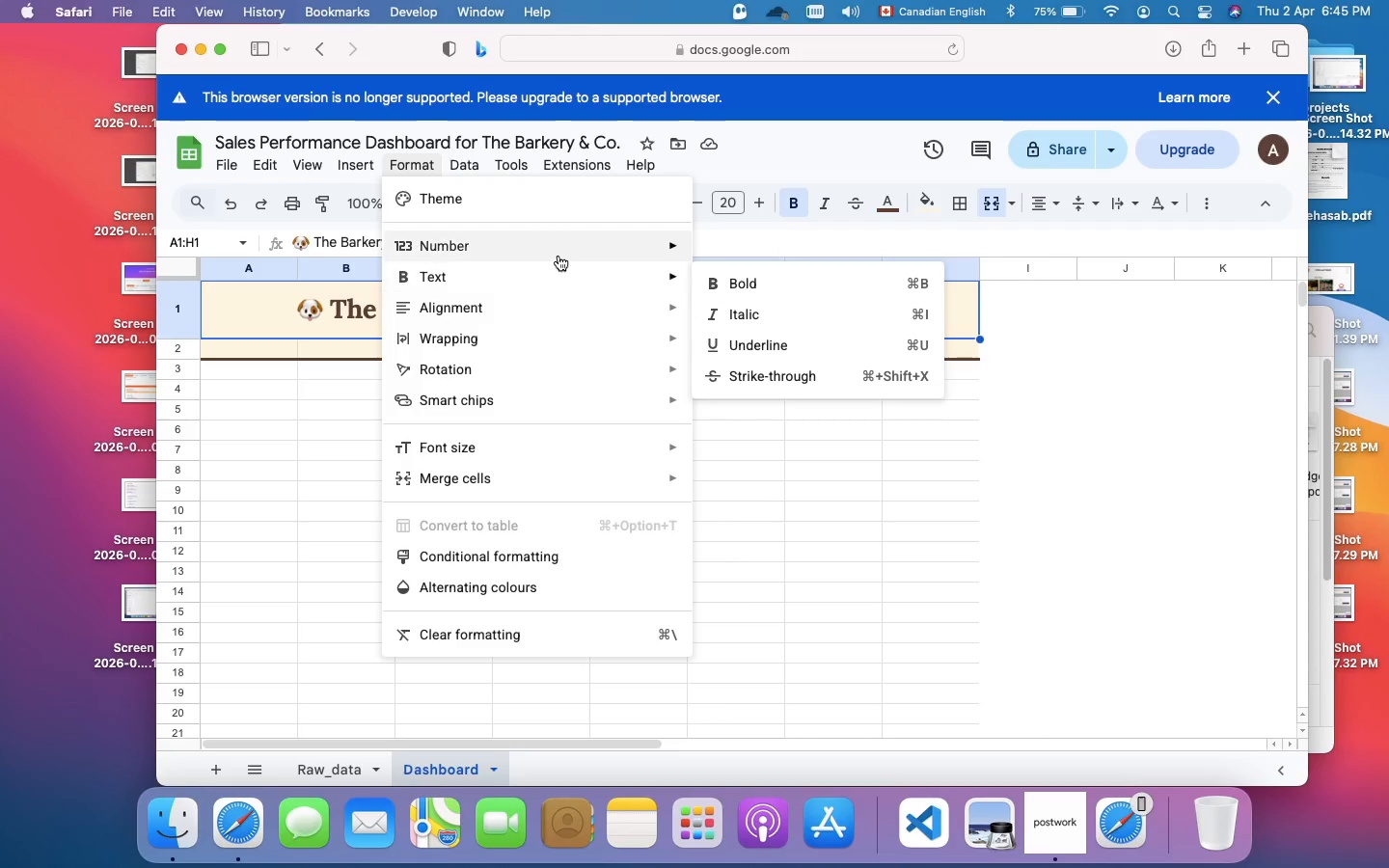 
left_click([768, 473])
 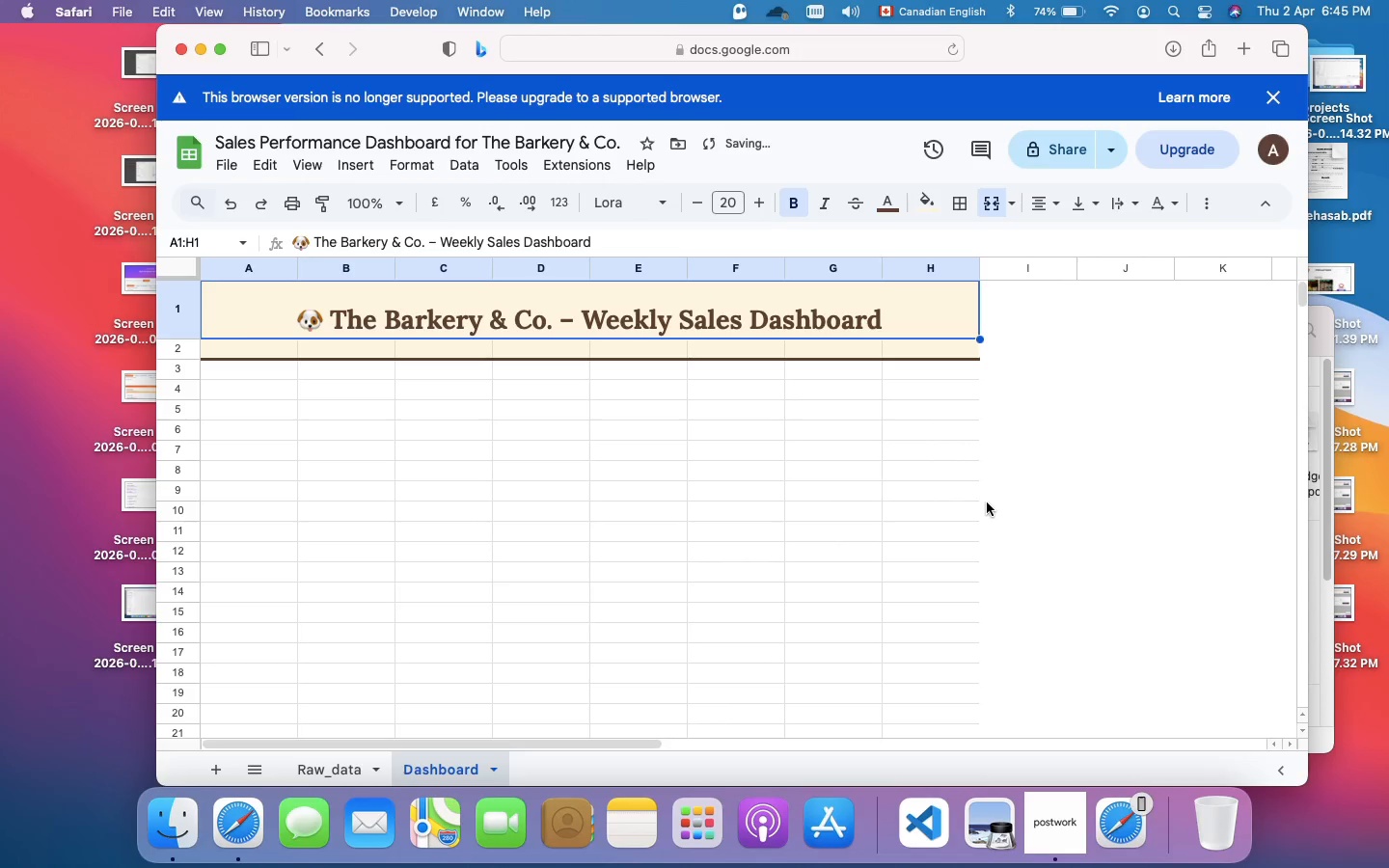 
left_click([1026, 491])
 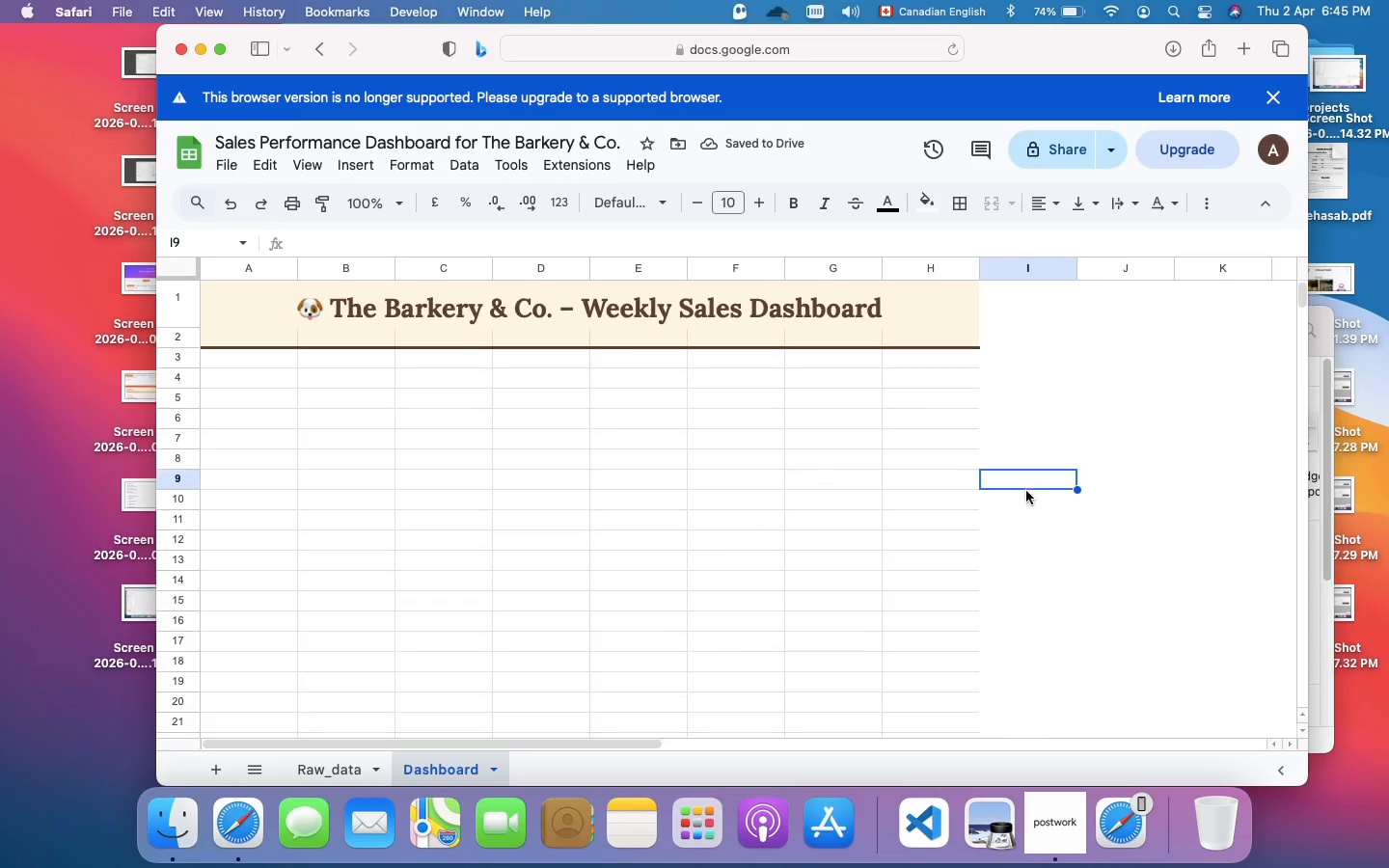 
scroll: coordinate [1026, 491], scroll_direction: down, amount: 3.0
 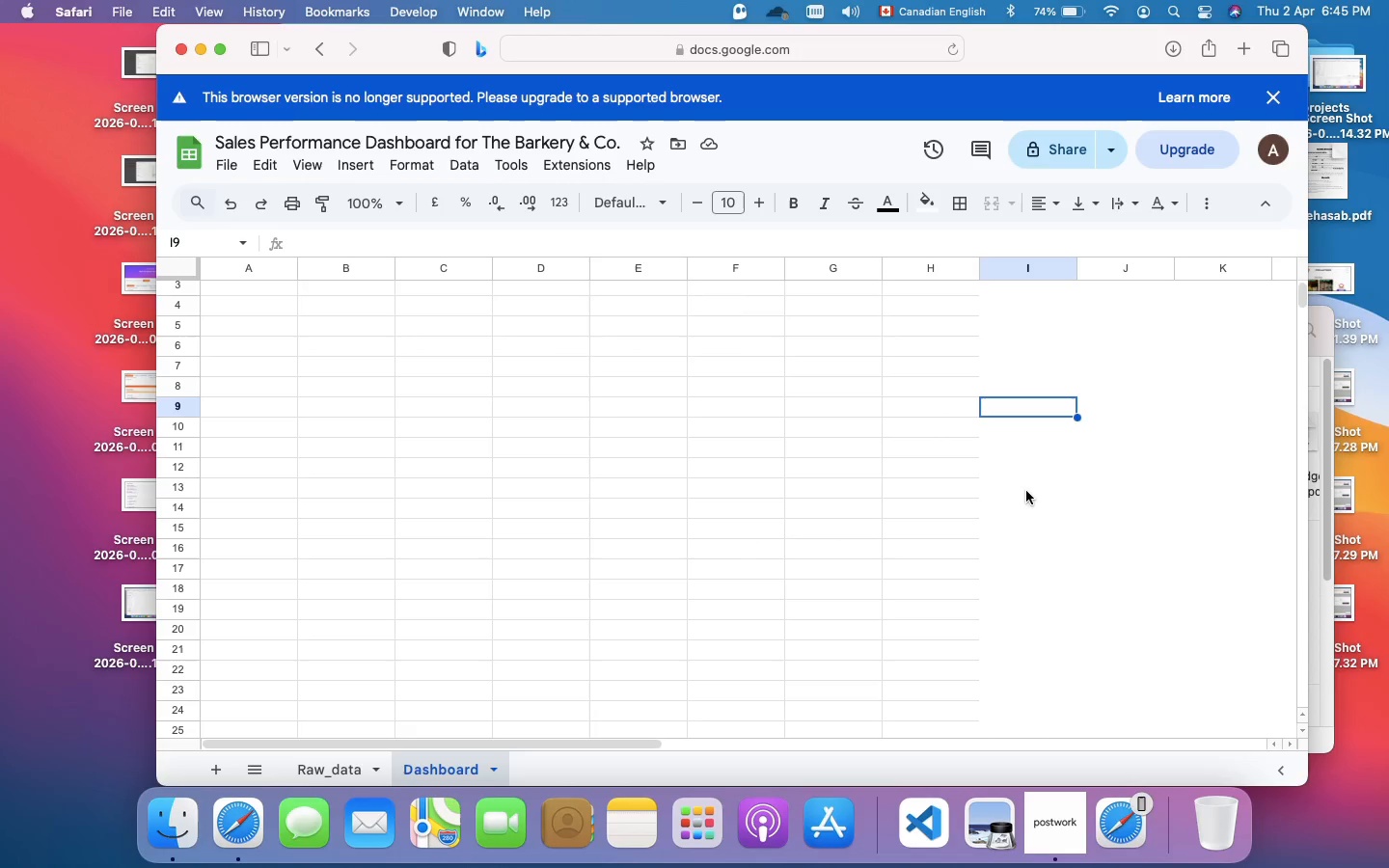 
wait(9.34)
 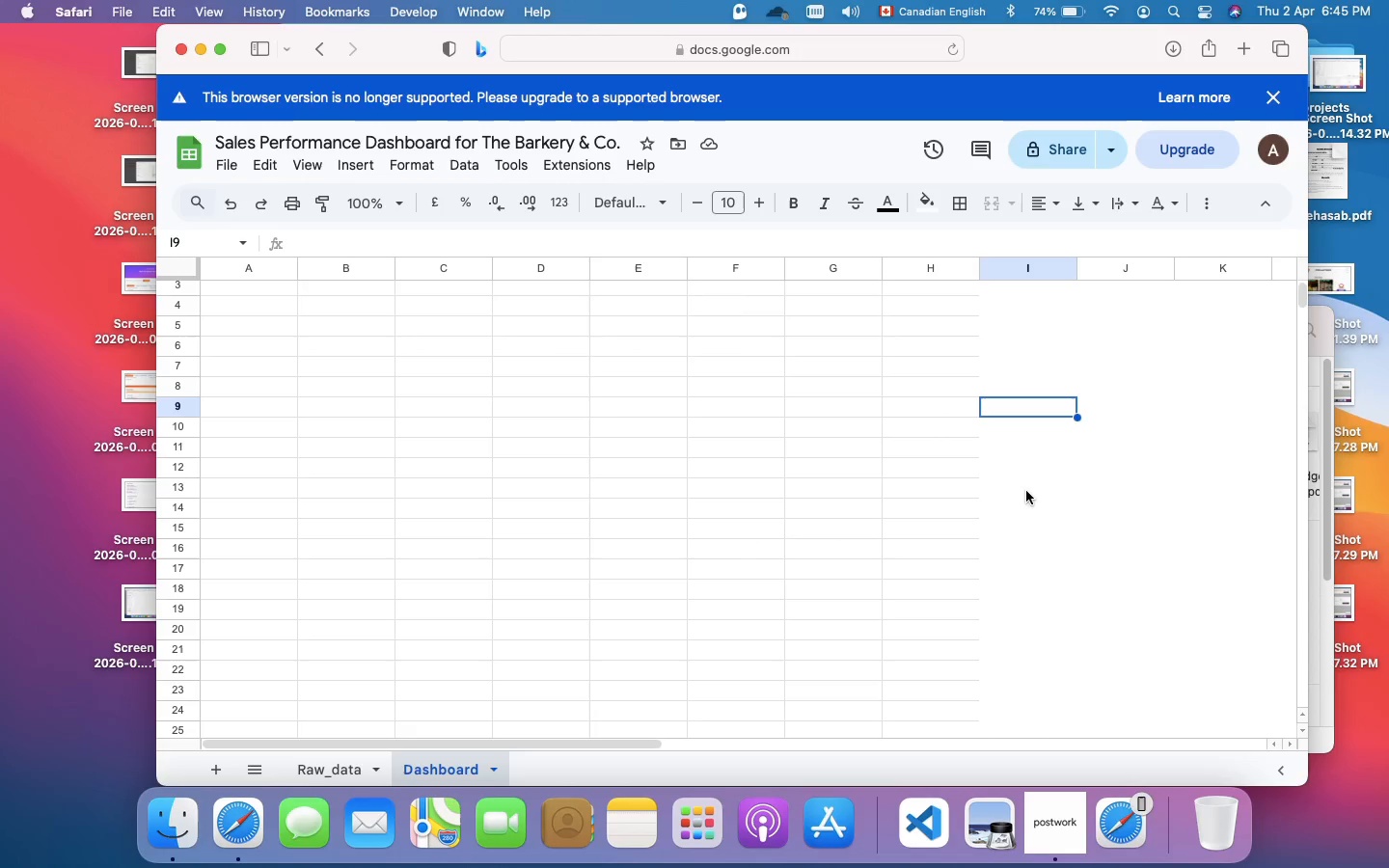 
scroll: coordinate [1026, 491], scroll_direction: up, amount: 4.0
 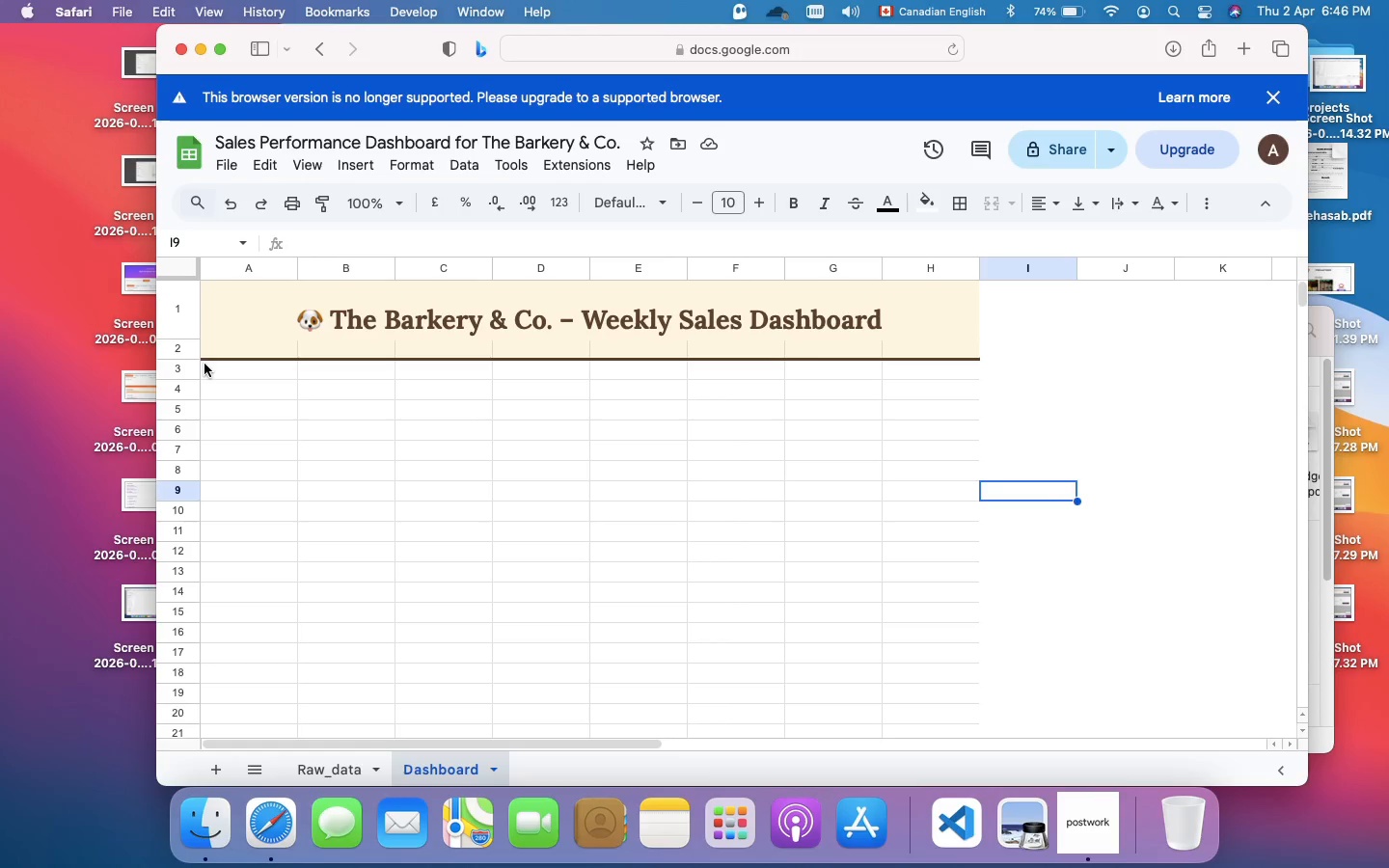 
wait(33.08)
 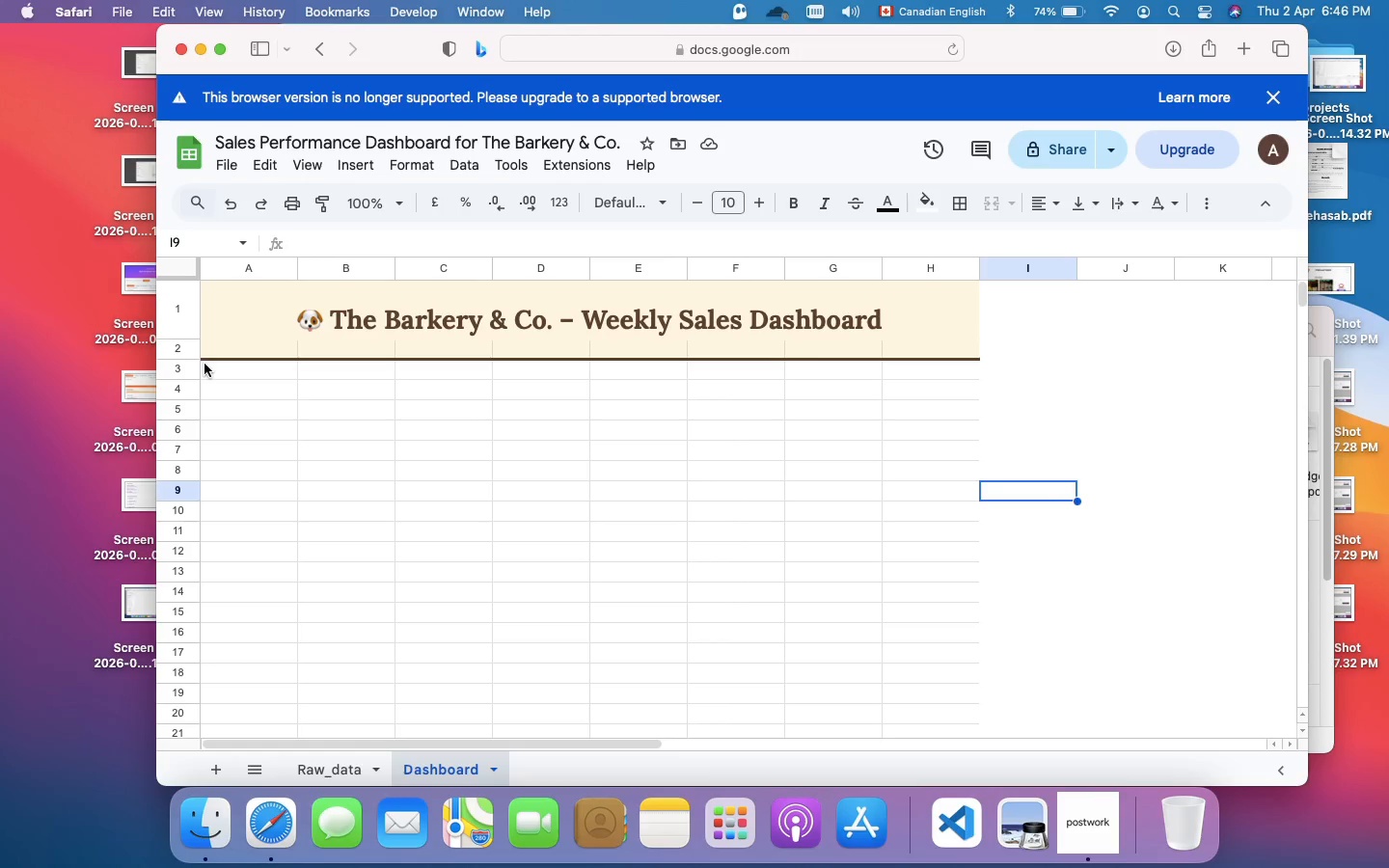 
left_click([208, 365])
 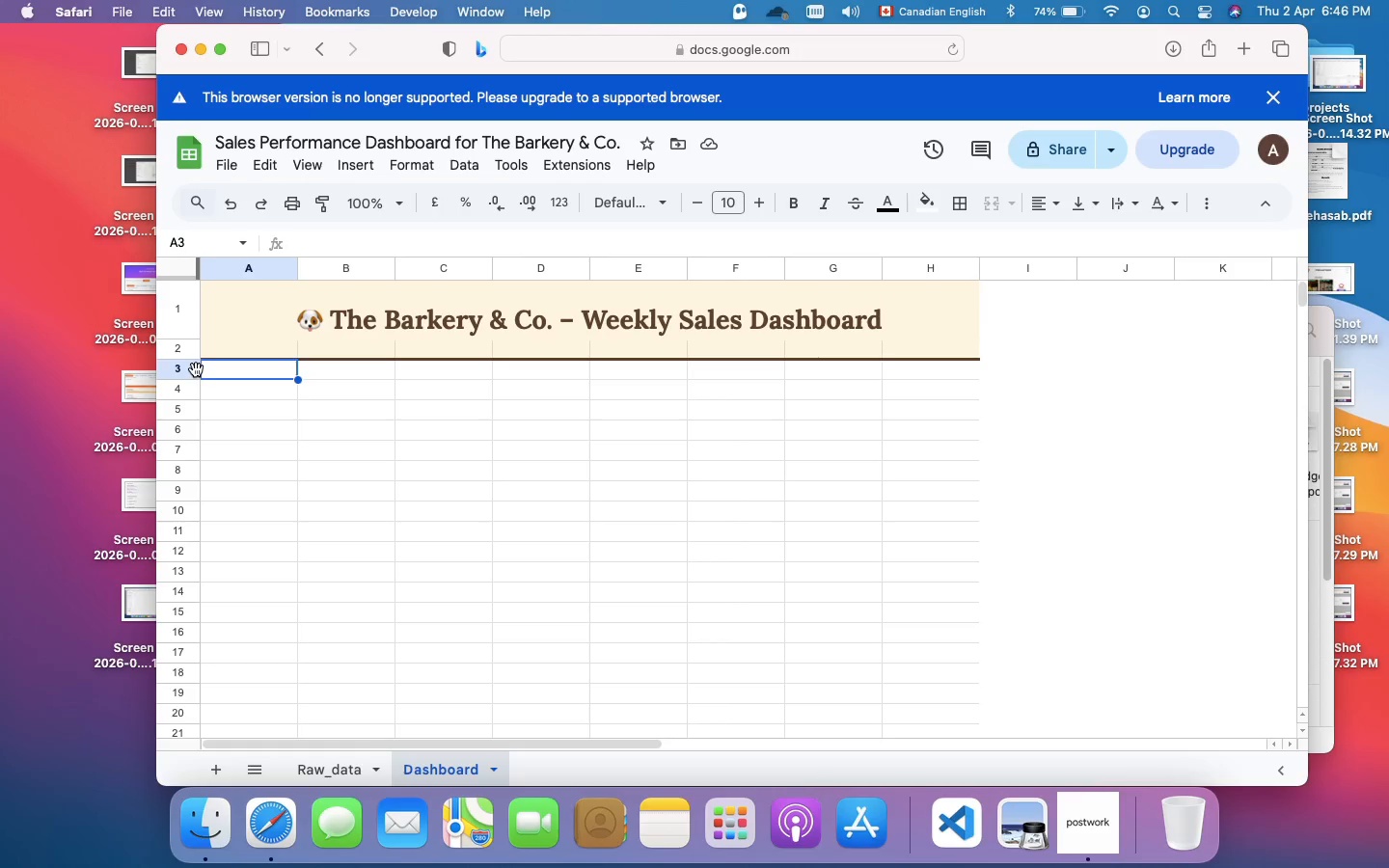 
wait(5.43)
 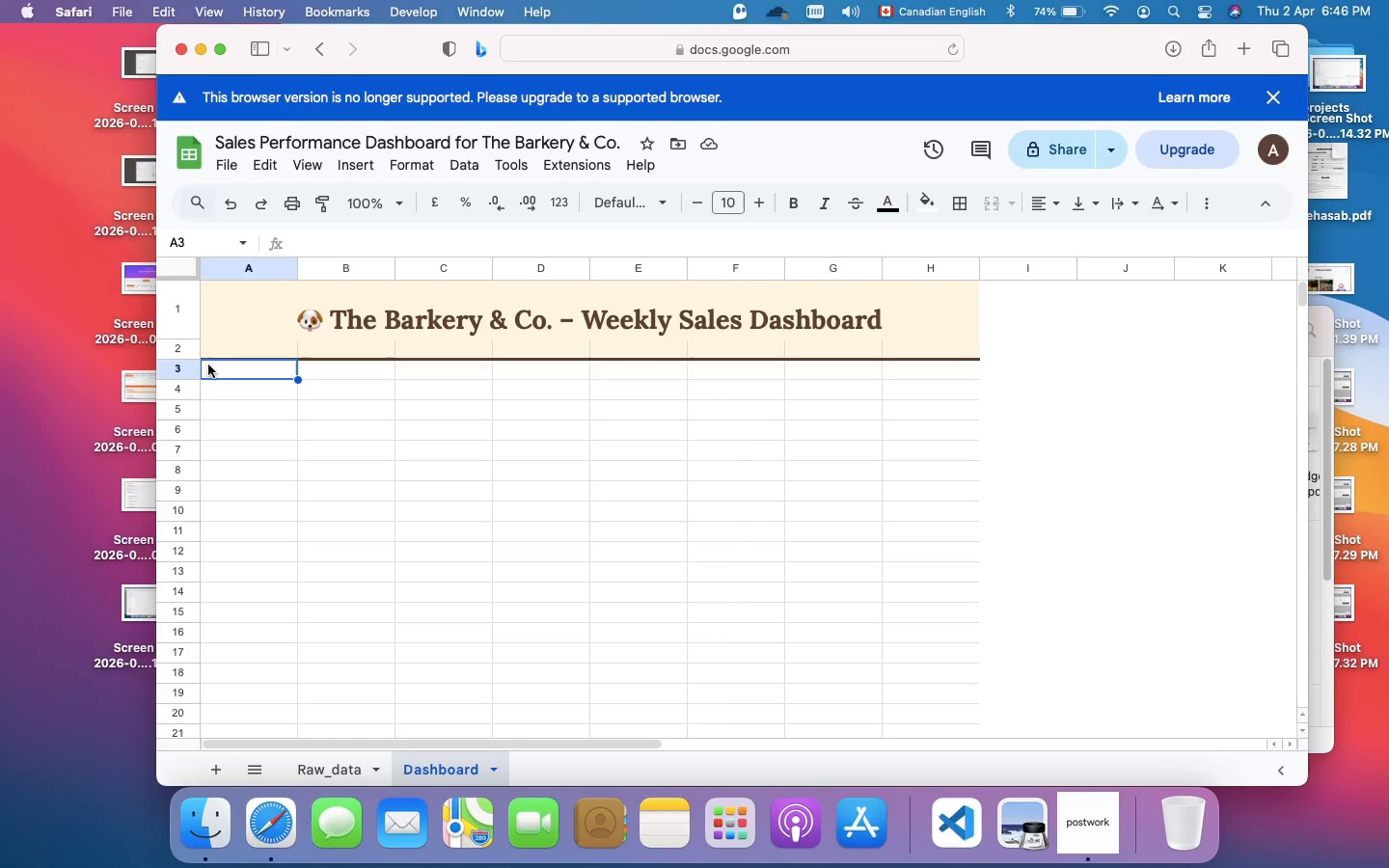 
left_click_drag(start_coordinate=[216, 371], to_coordinate=[925, 765])
 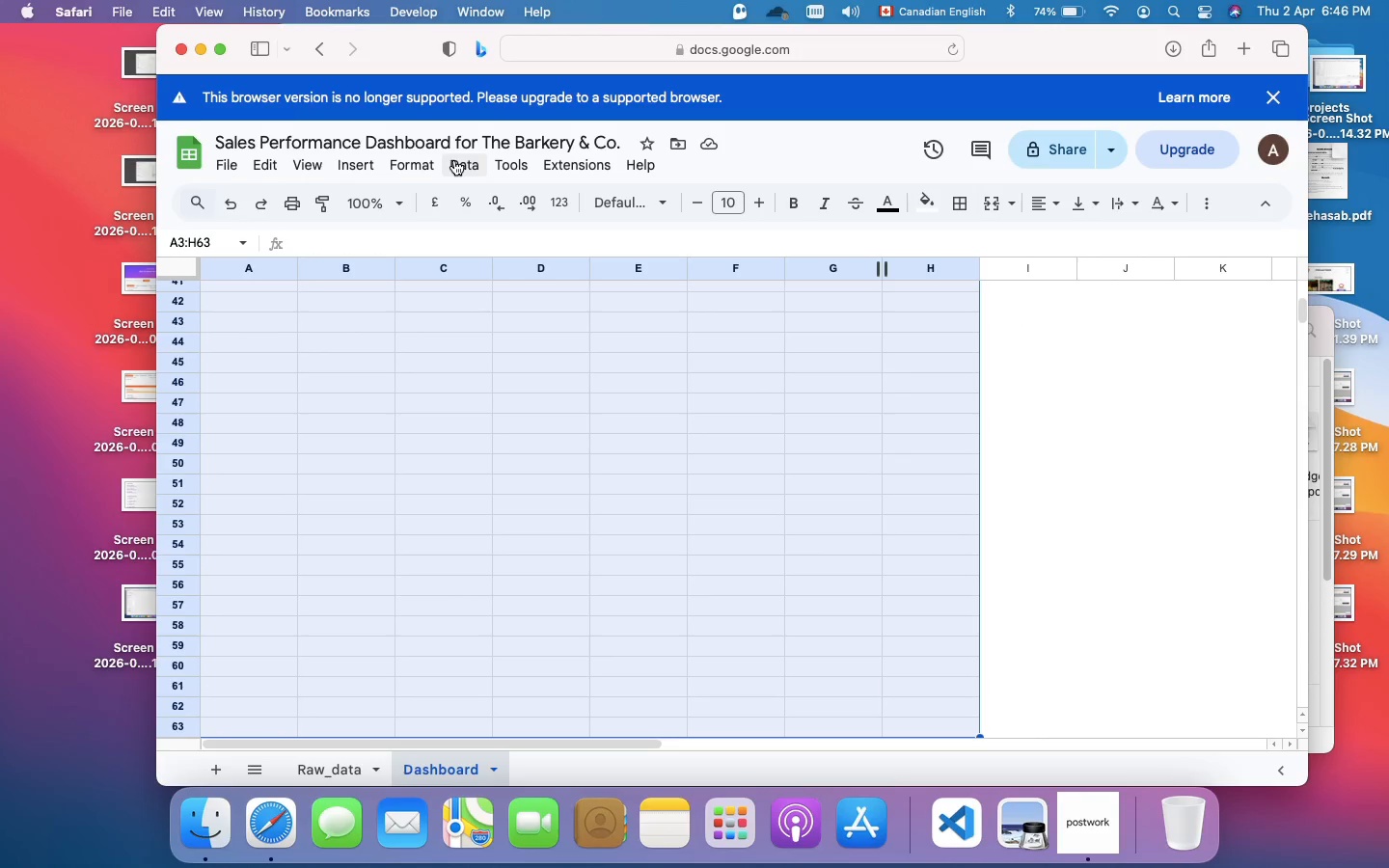 
mouse_move([937, 199])
 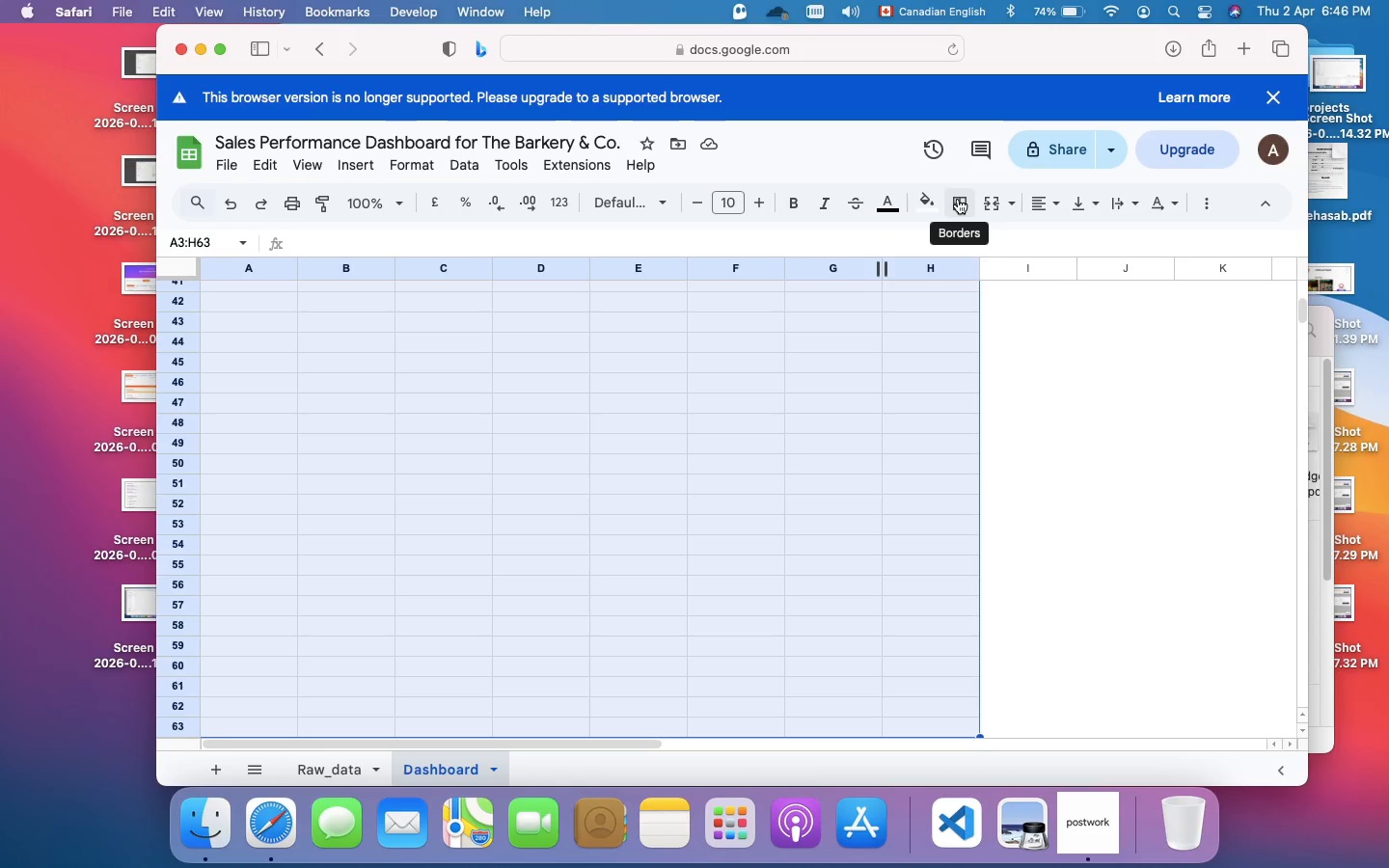 
left_click([958, 199])
 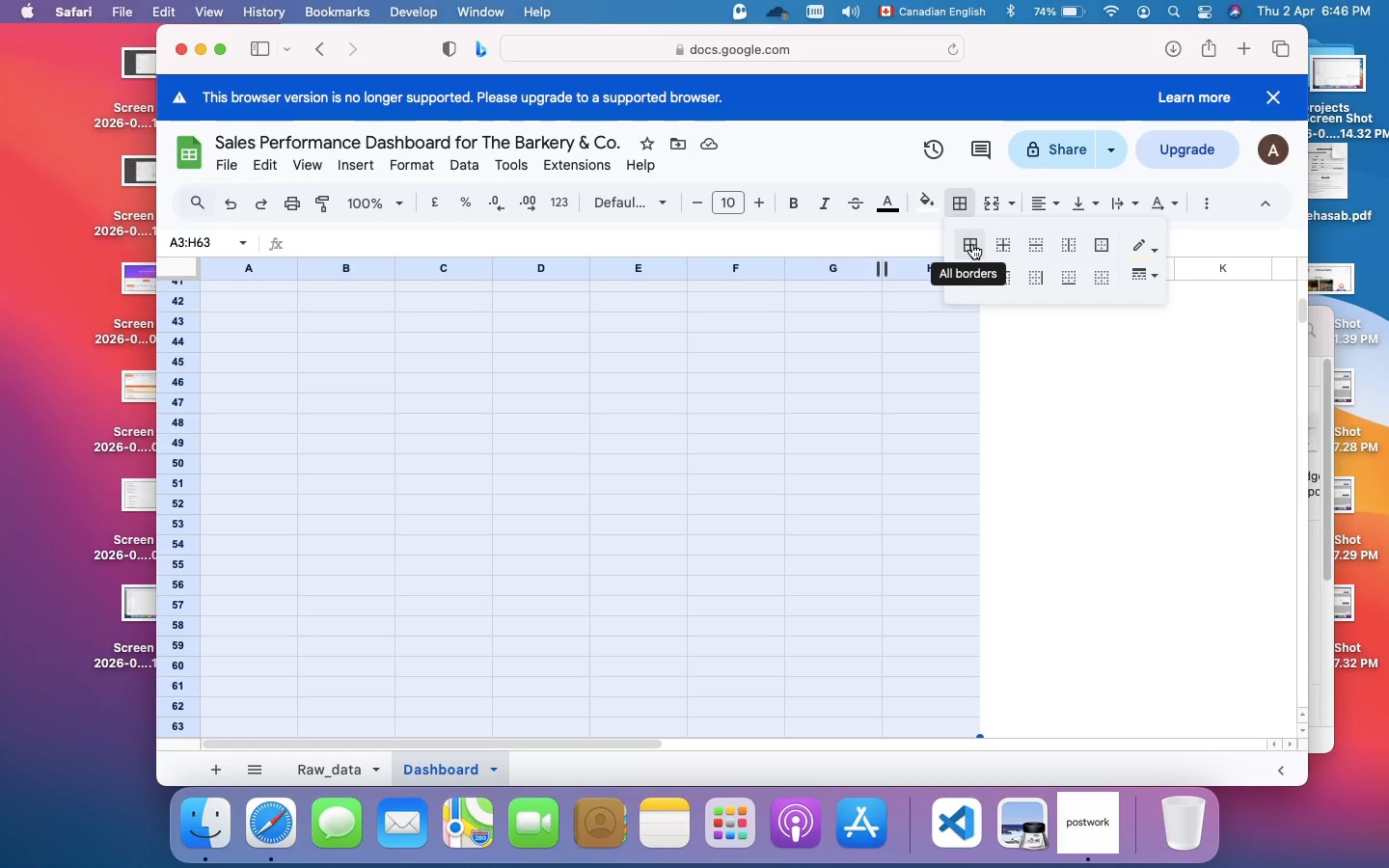 
left_click([972, 244])
 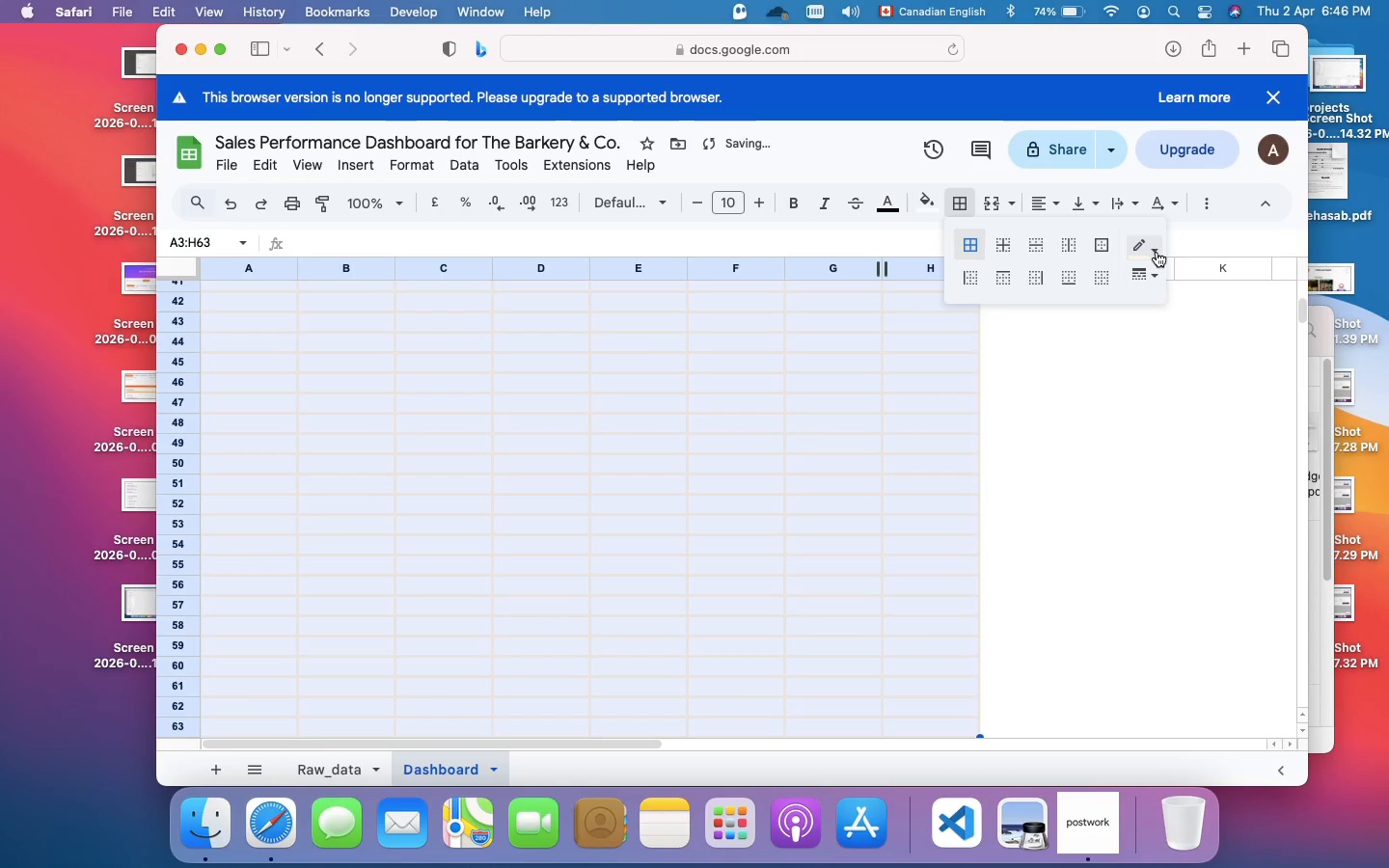 
left_click([1157, 252])
 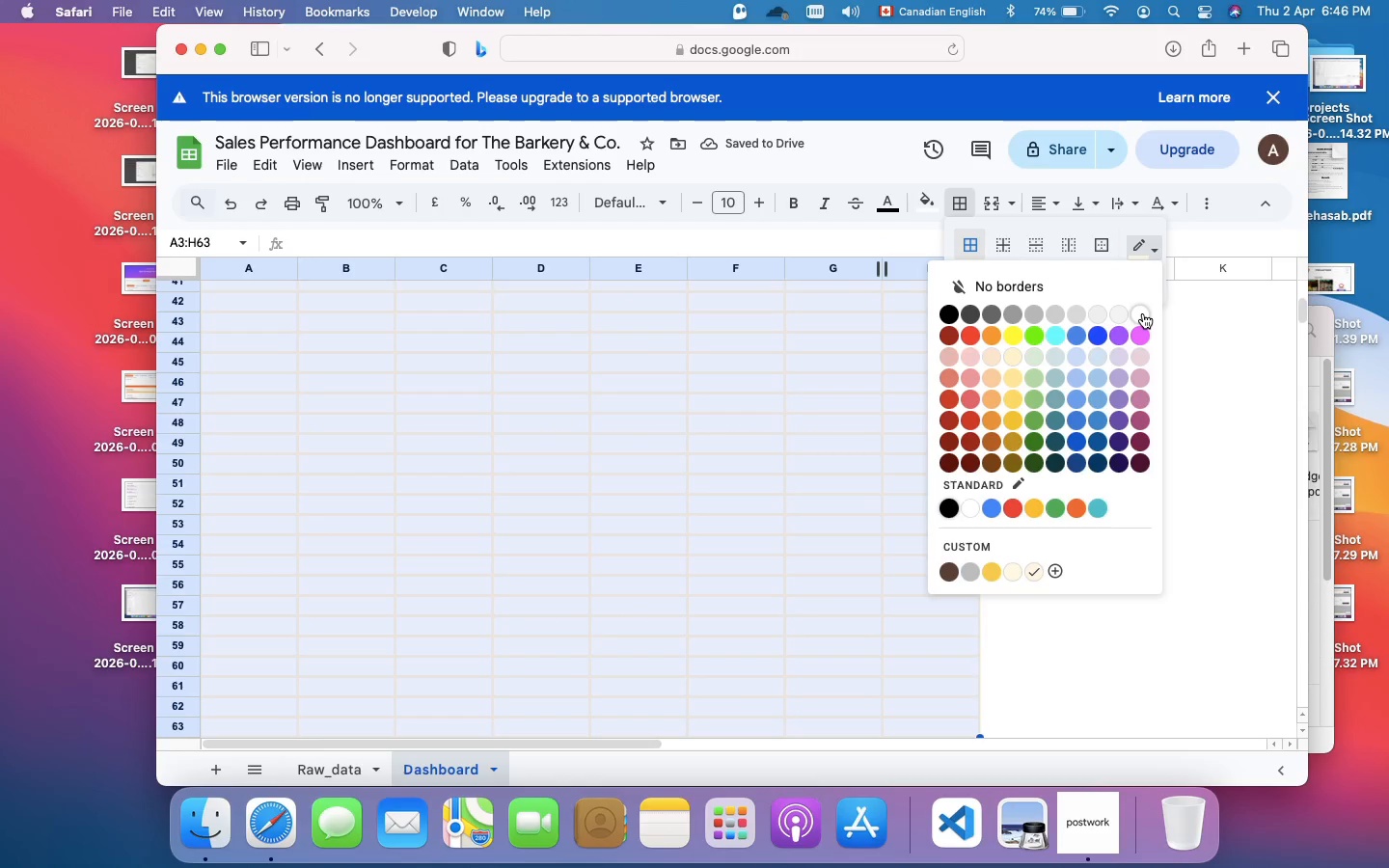 
left_click([1143, 313])
 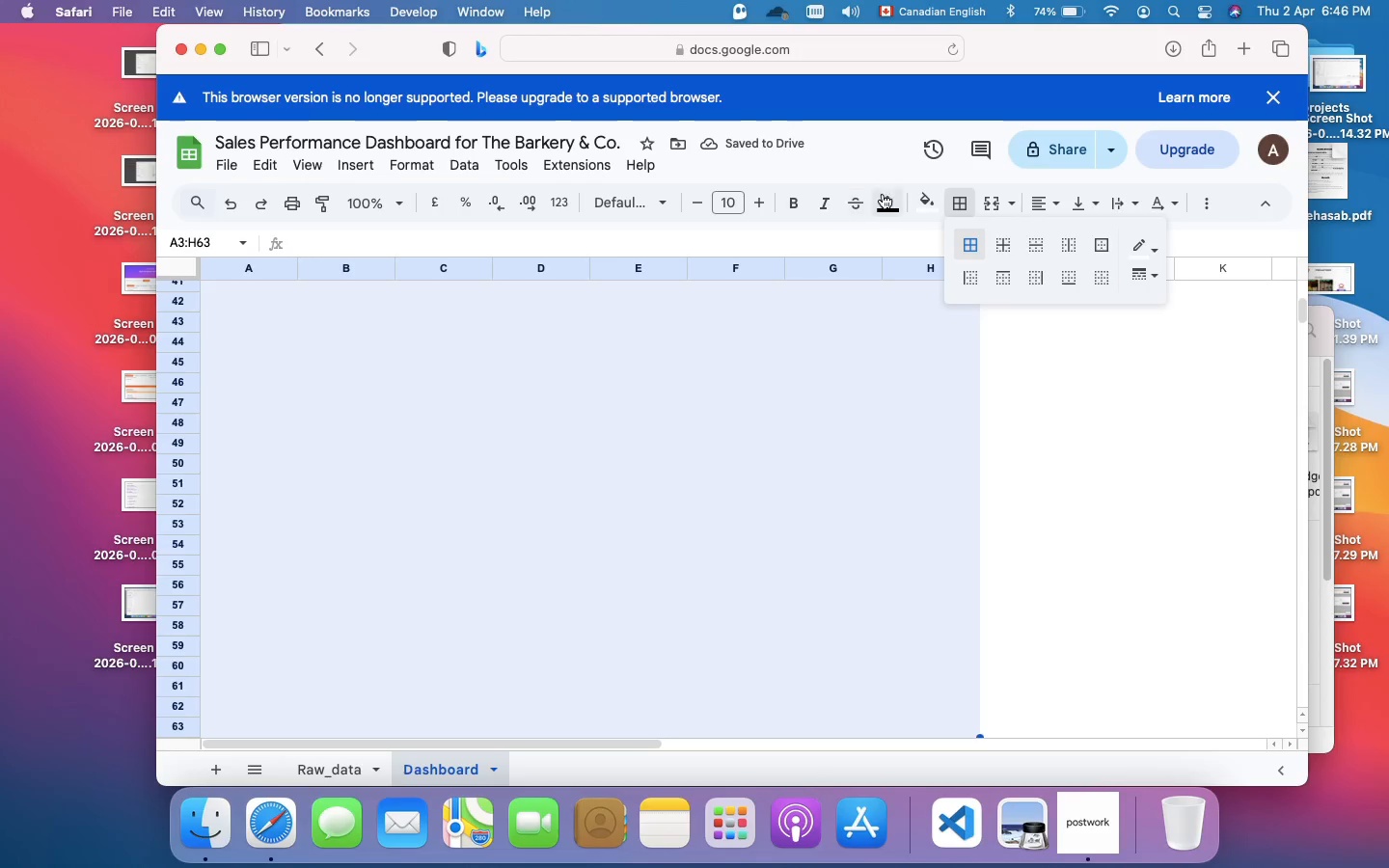 
left_click([919, 200])
 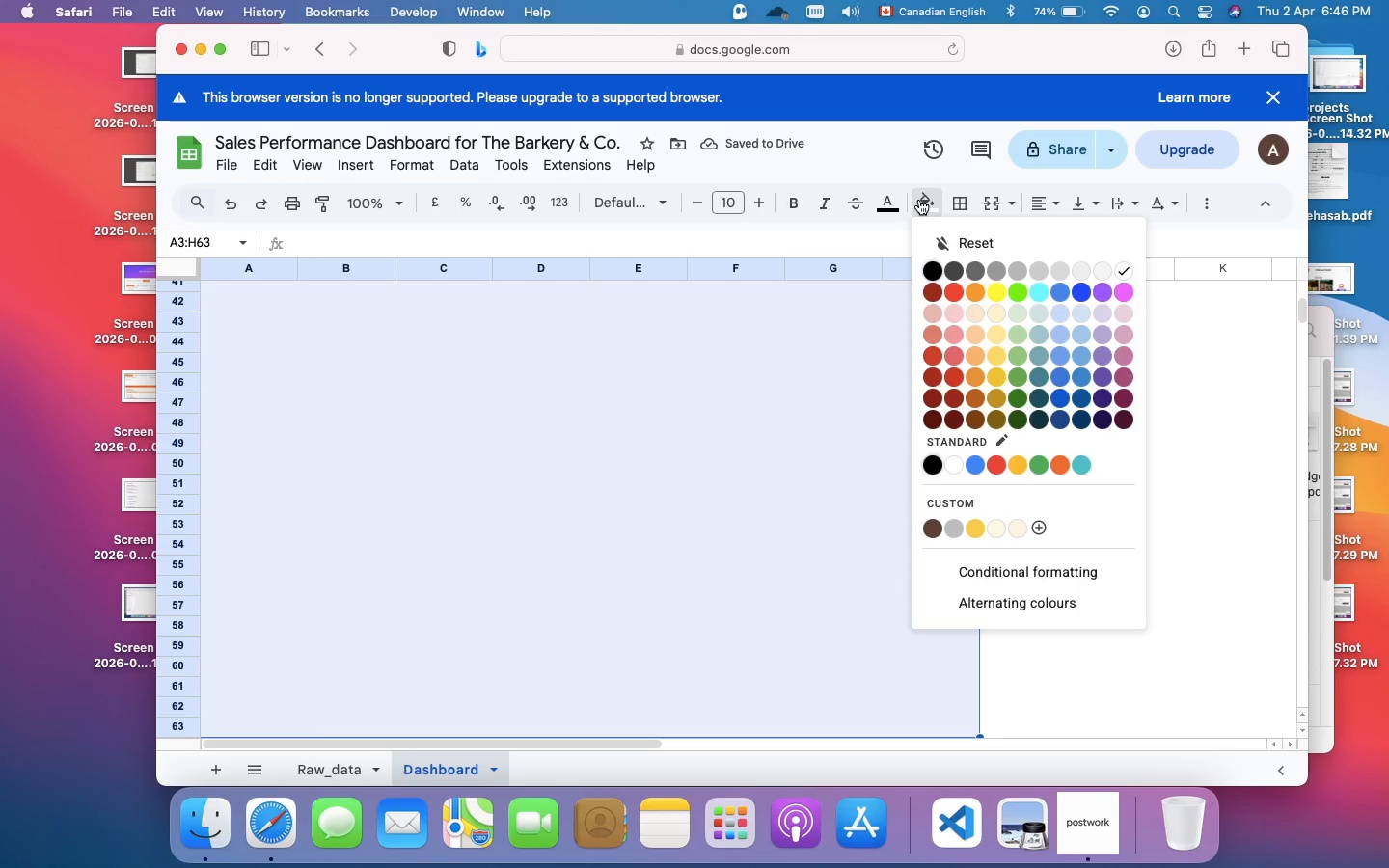 
left_click([919, 200])
 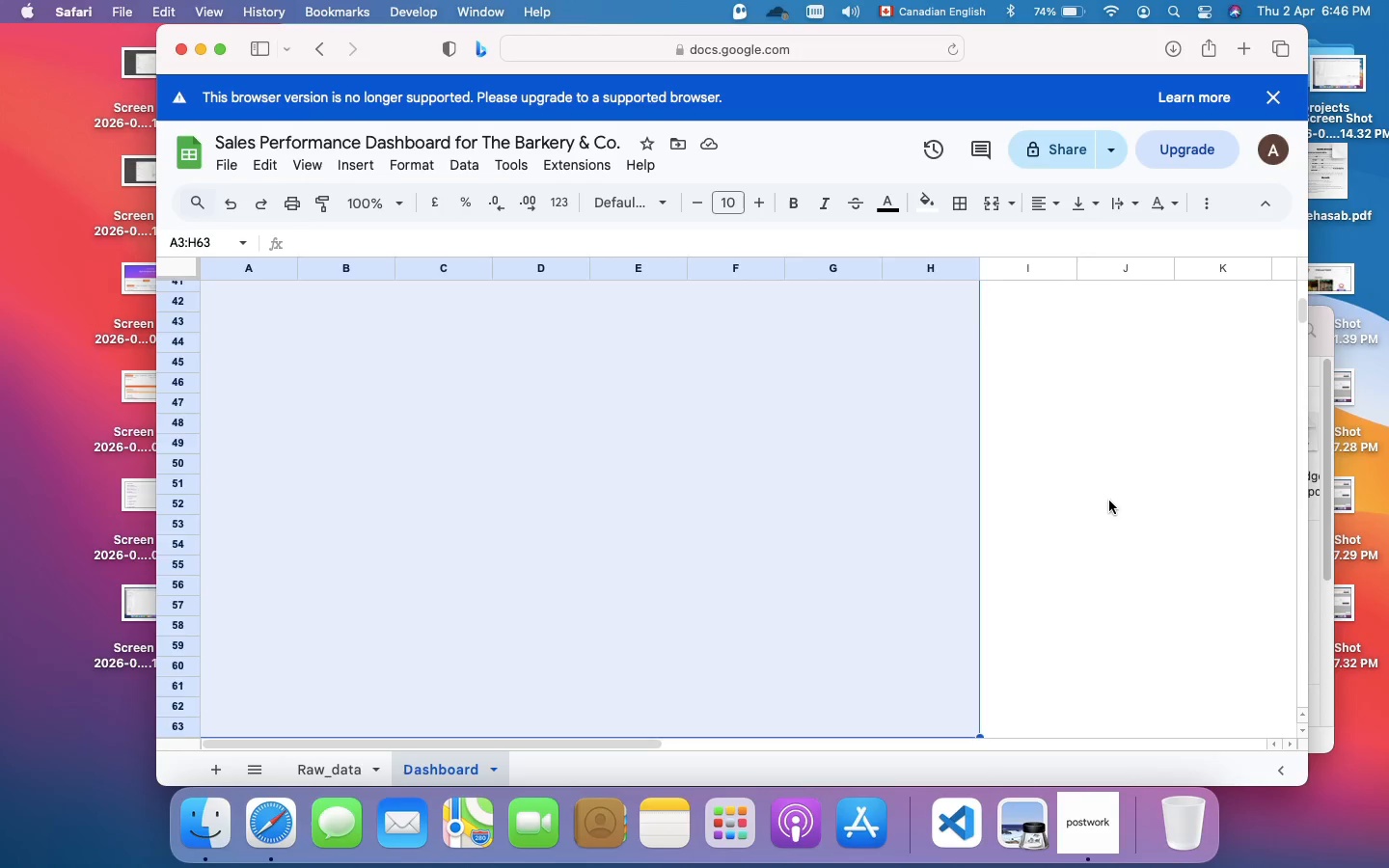 
left_click([1109, 501])
 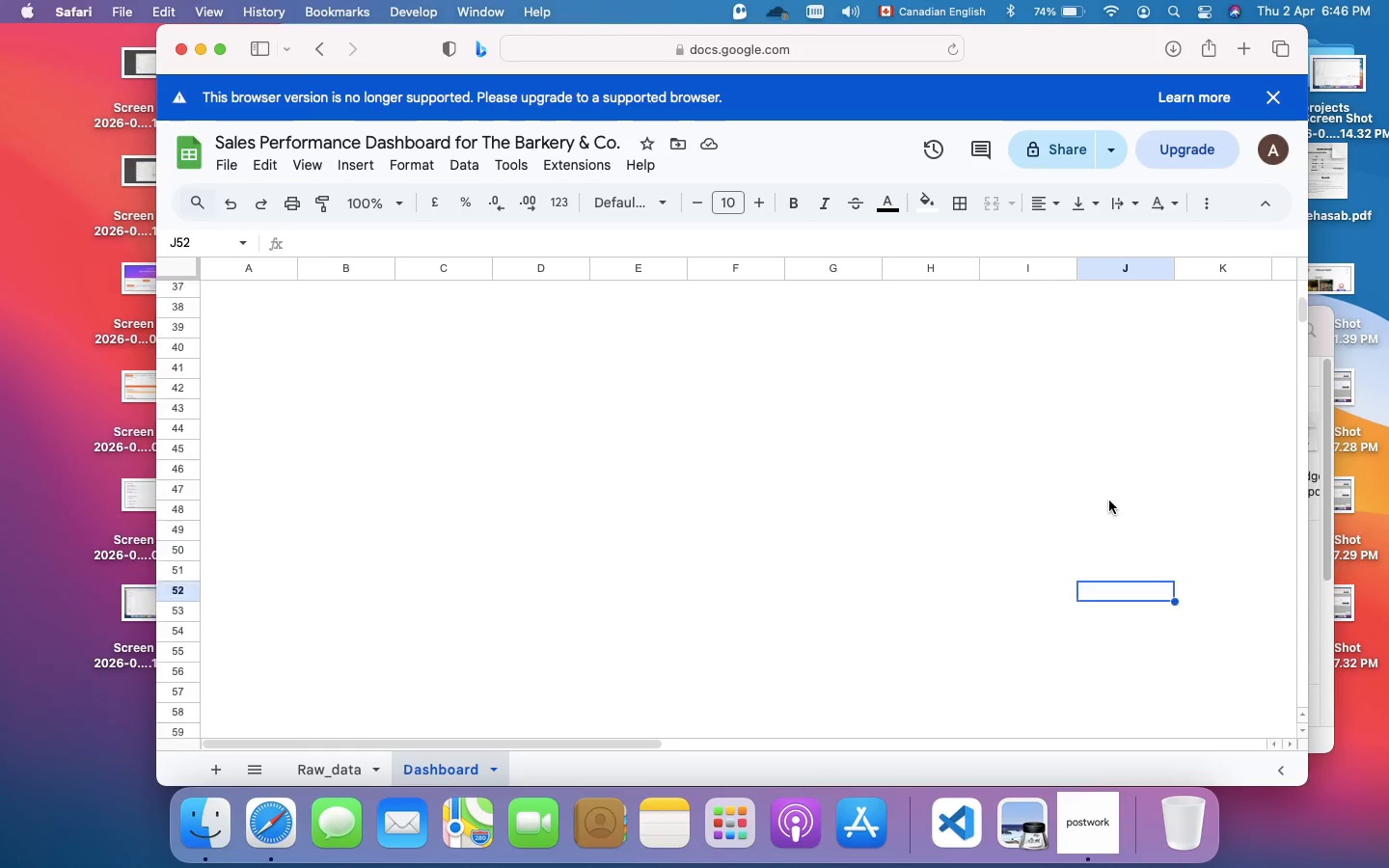 
scroll: coordinate [738, 468], scroll_direction: up, amount: 109.0
 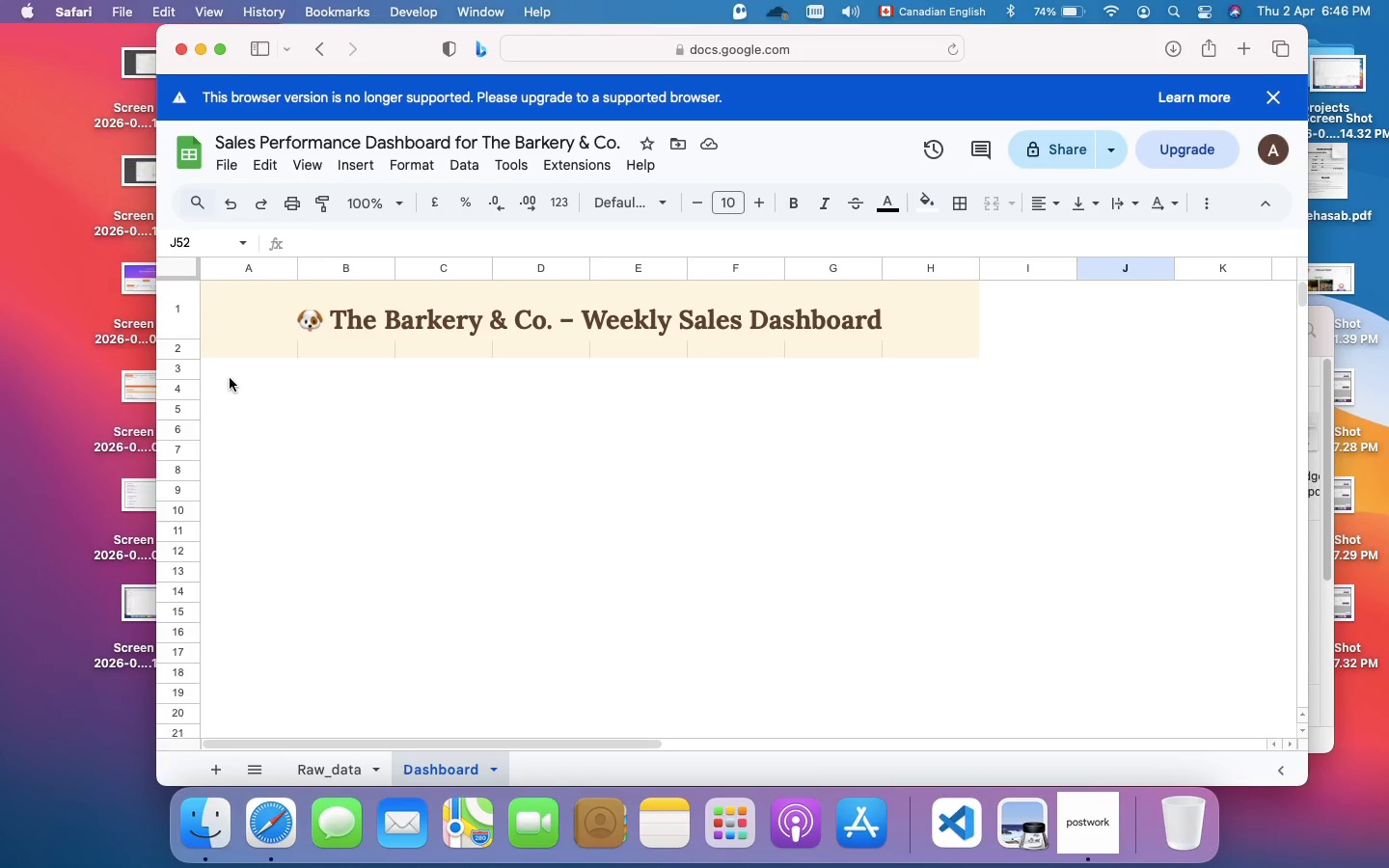 
left_click([230, 378])
 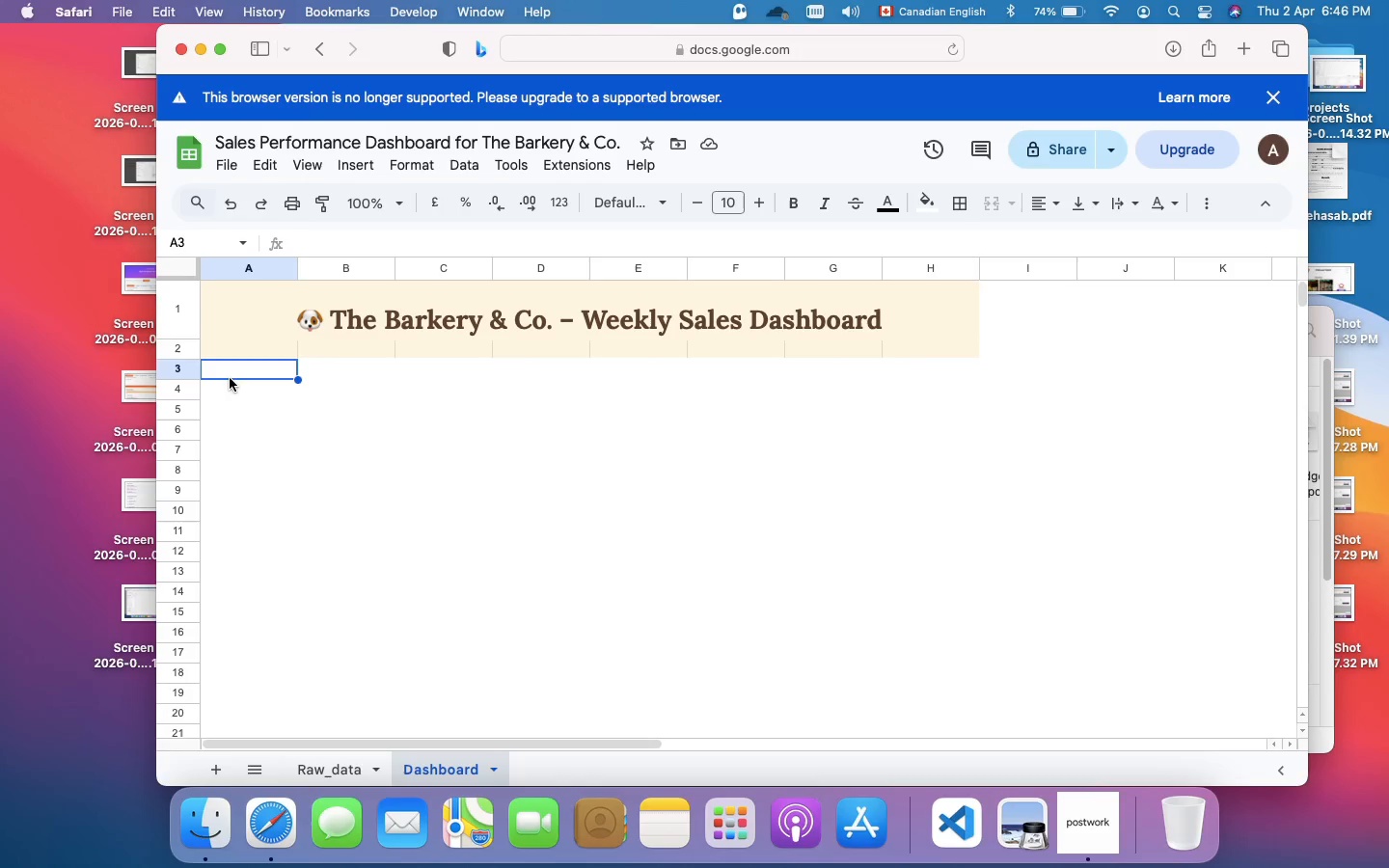 
wait(12.39)
 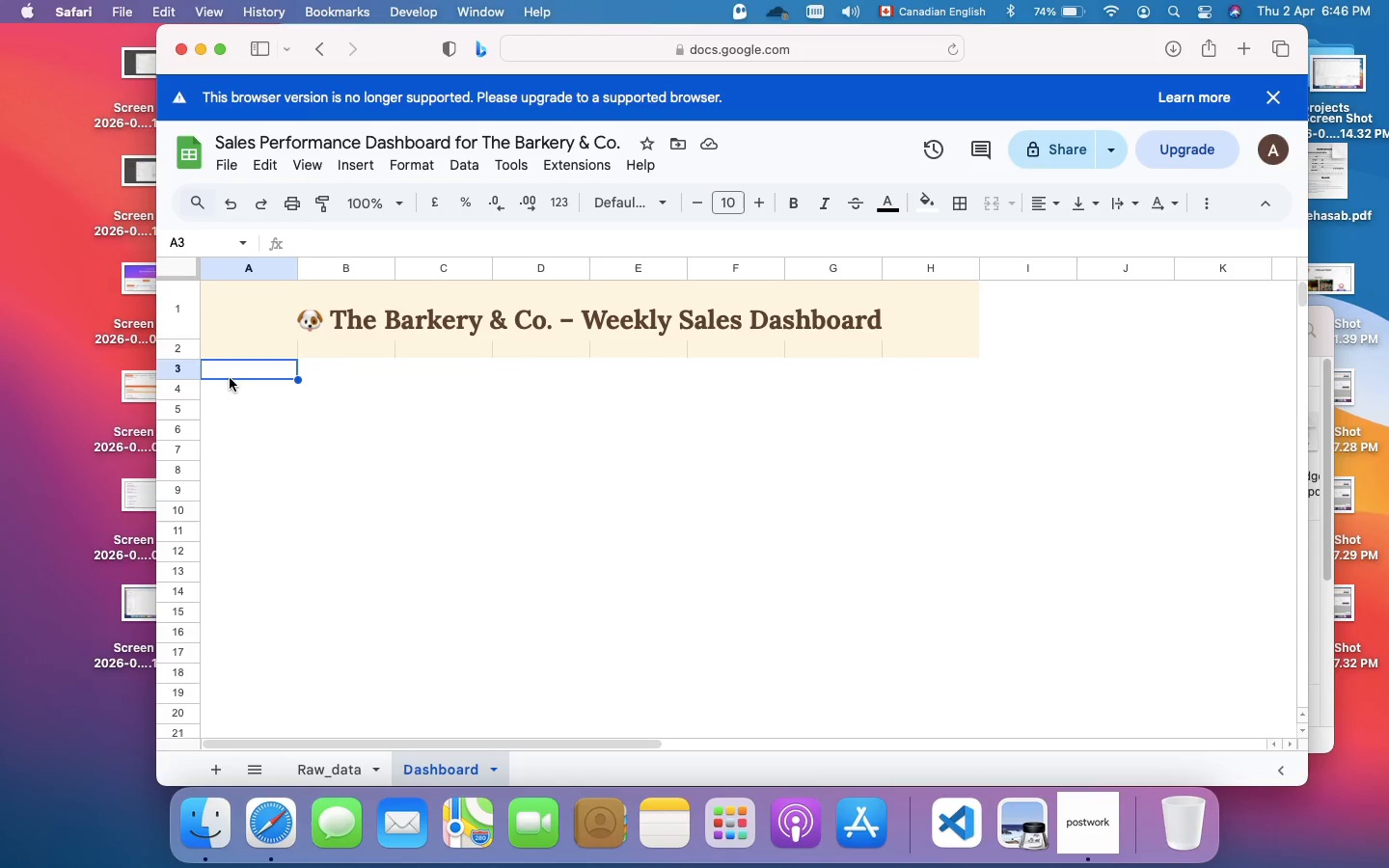 
left_click([244, 392])
 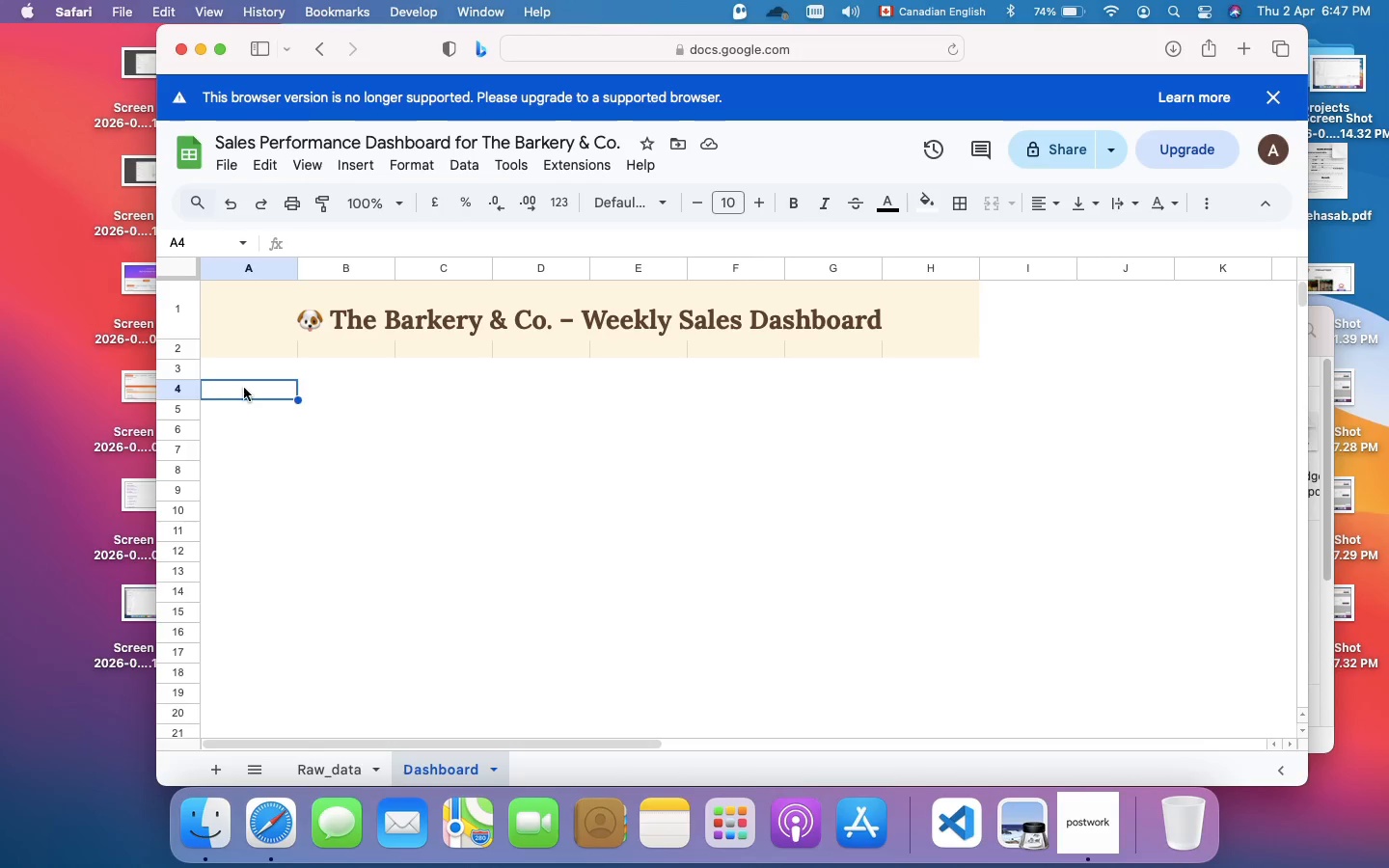 
wait(5.13)
 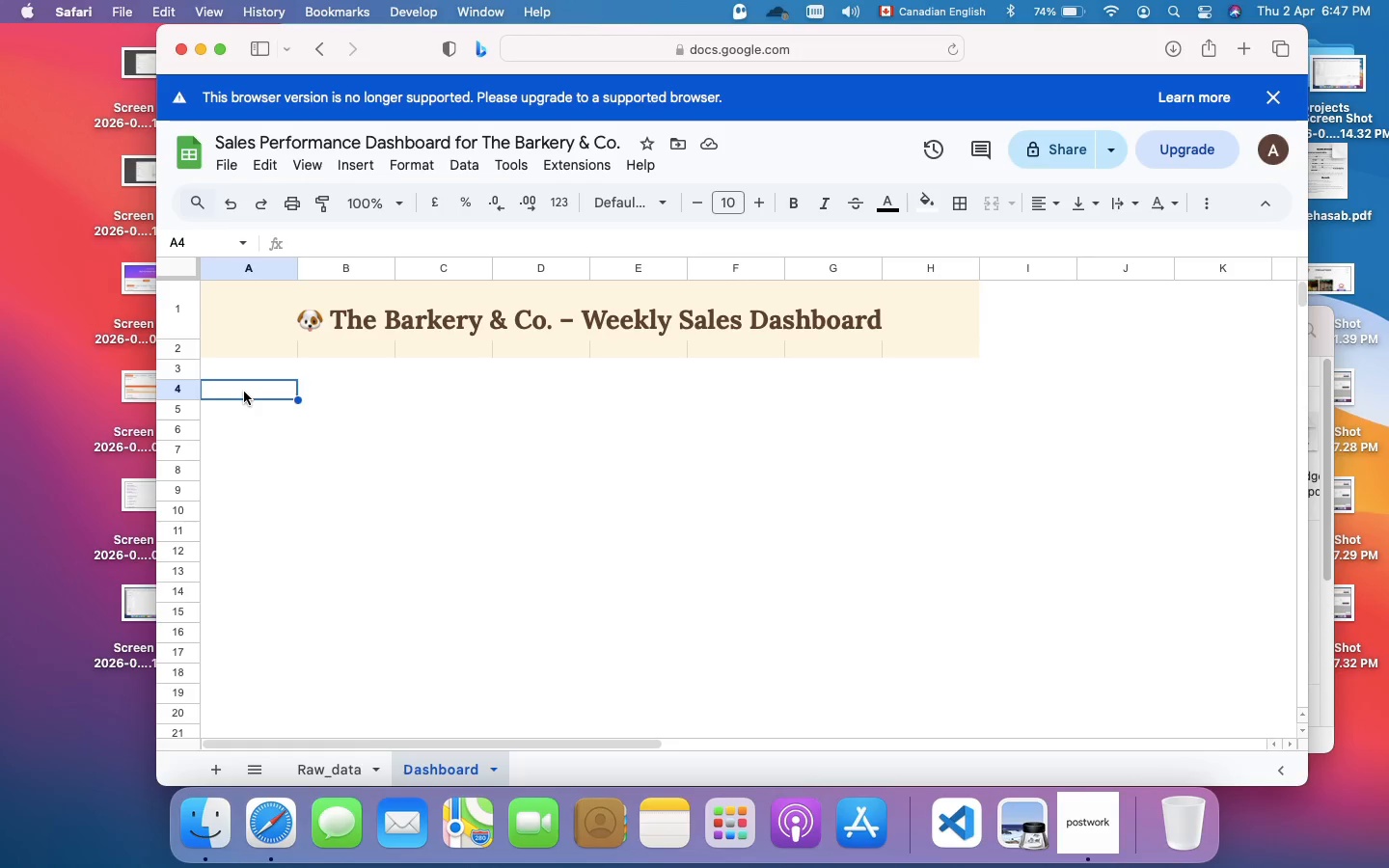 
left_click([361, 241])
 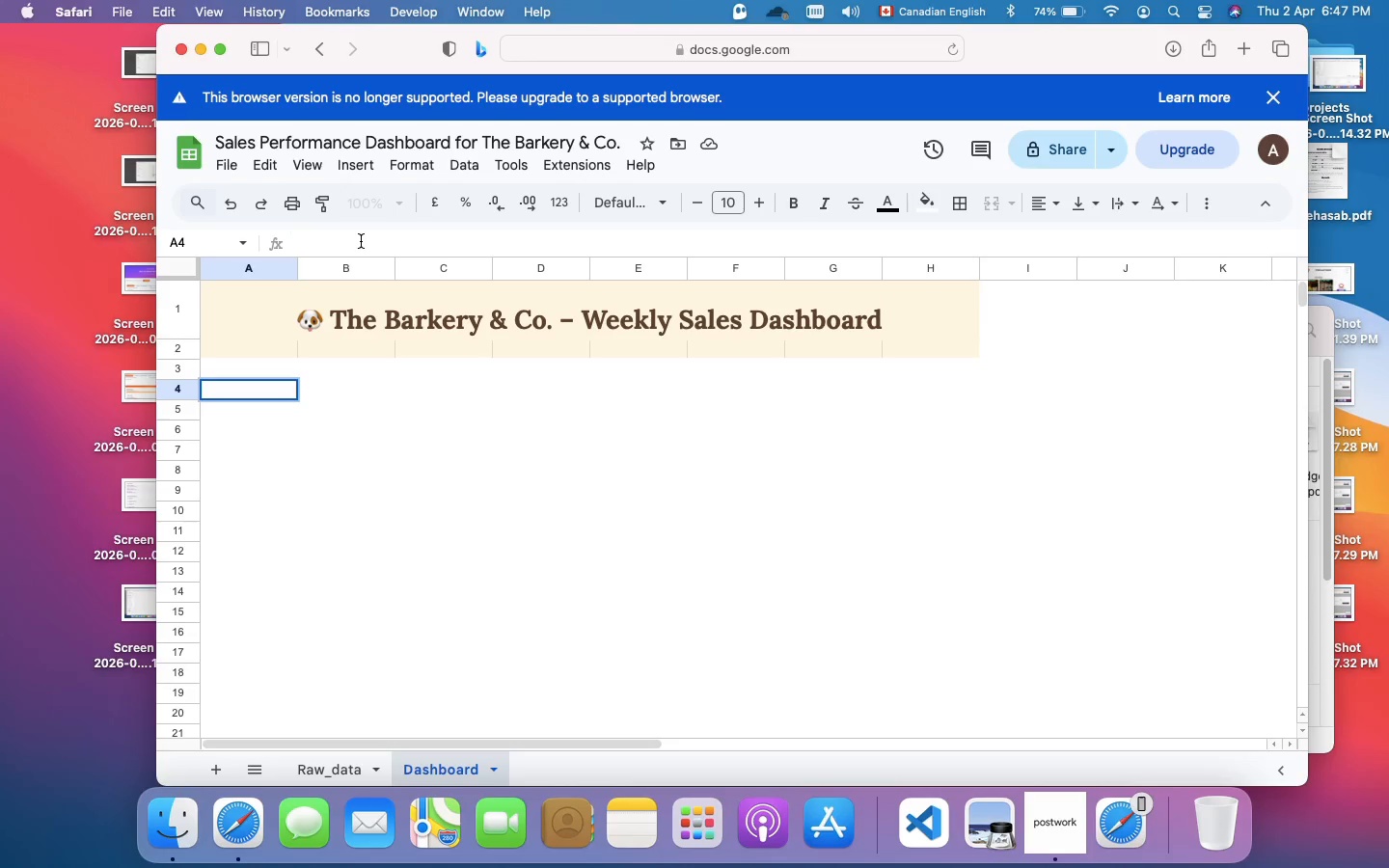 
wait(7.75)
 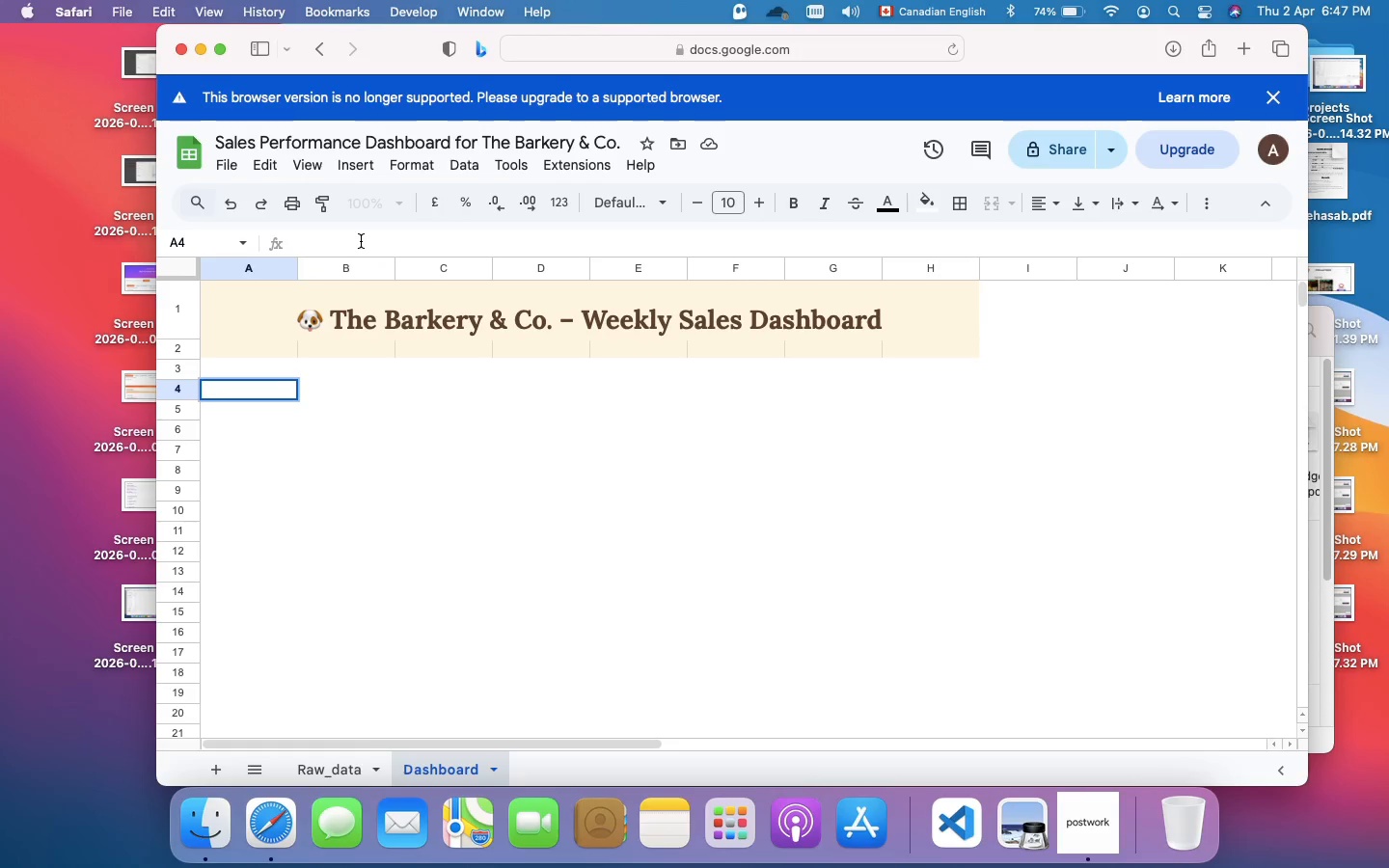 
key(Meta+V)
 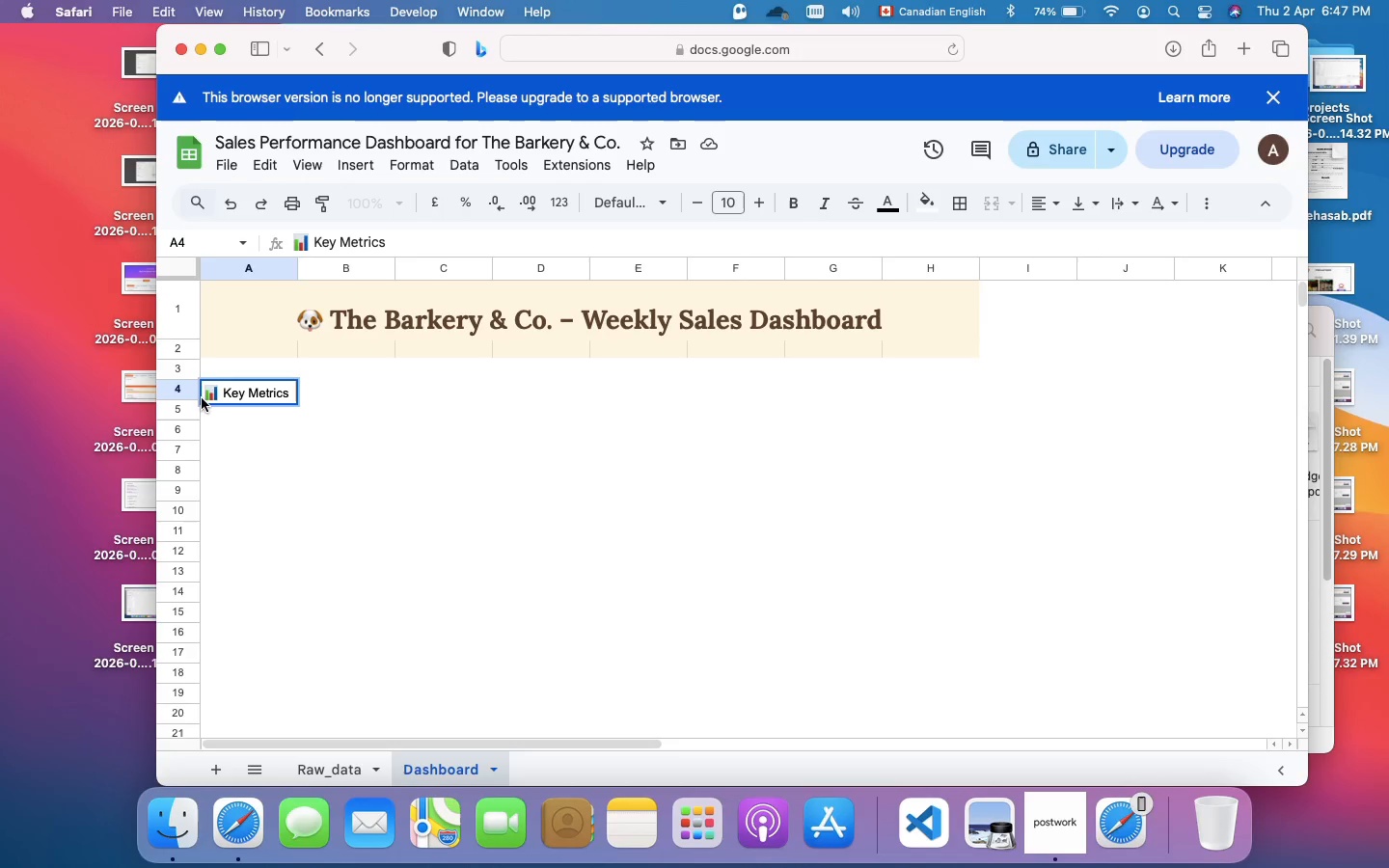 
wait(16.74)
 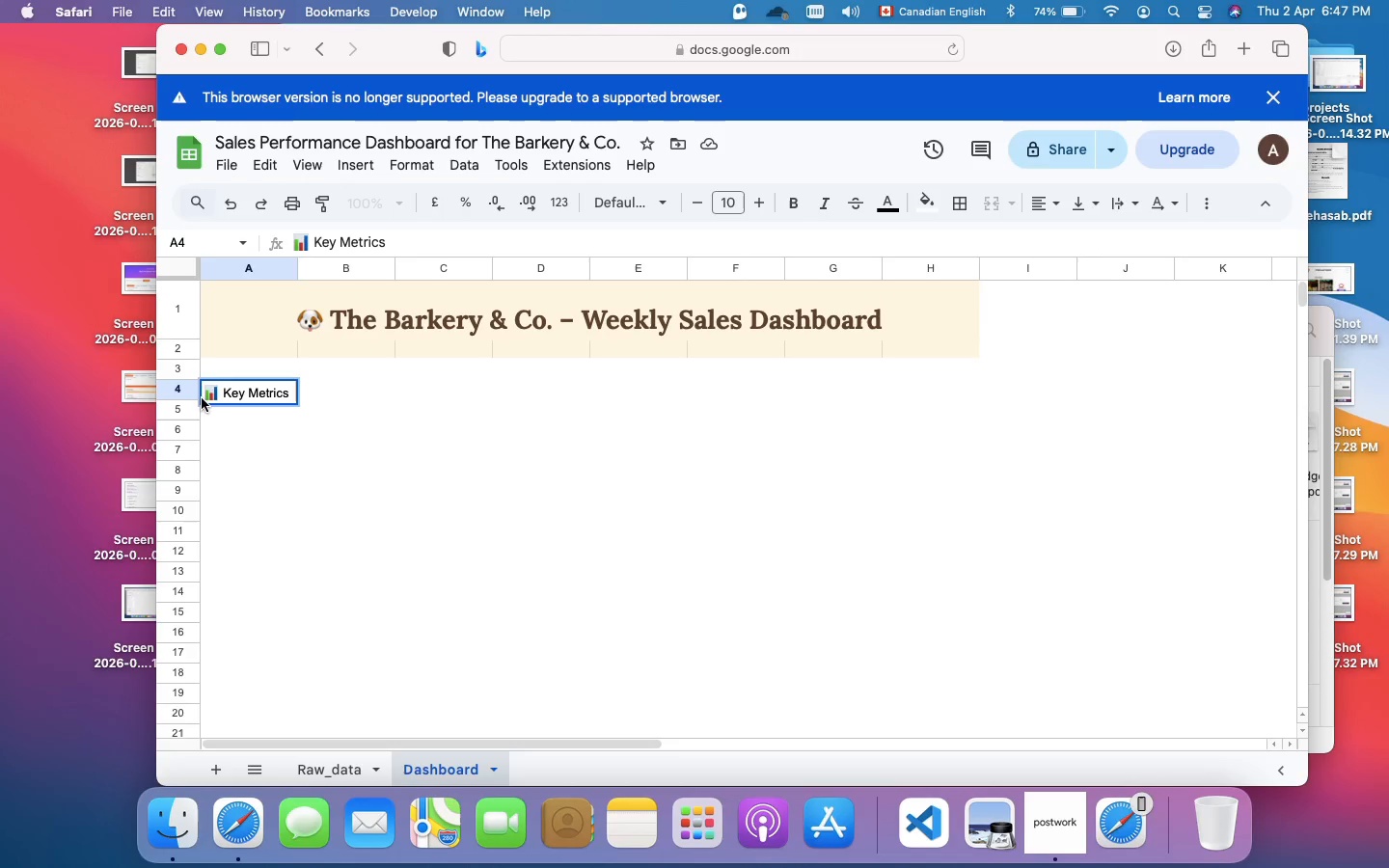 
left_click([202, 398])
 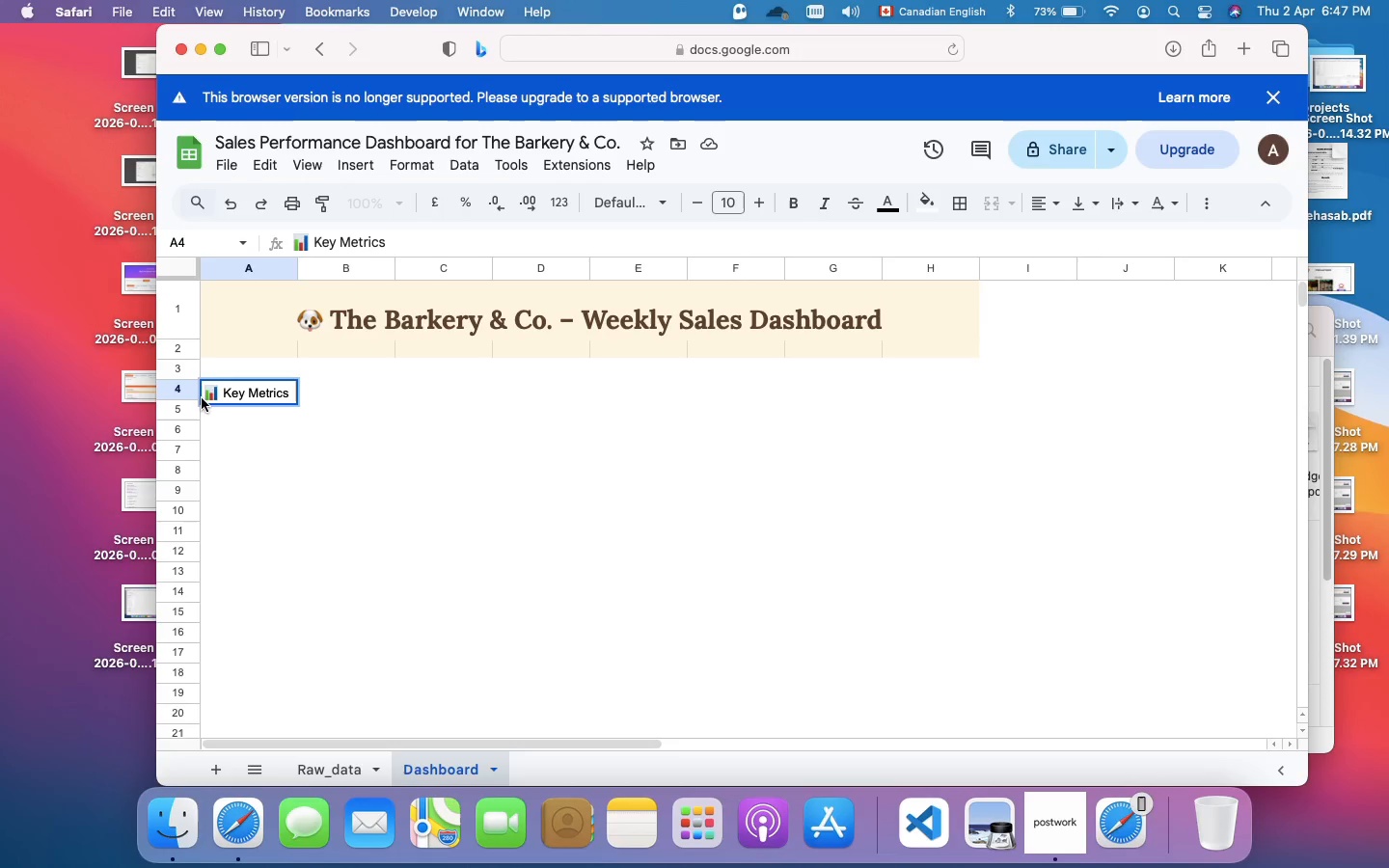 
wait(8.94)
 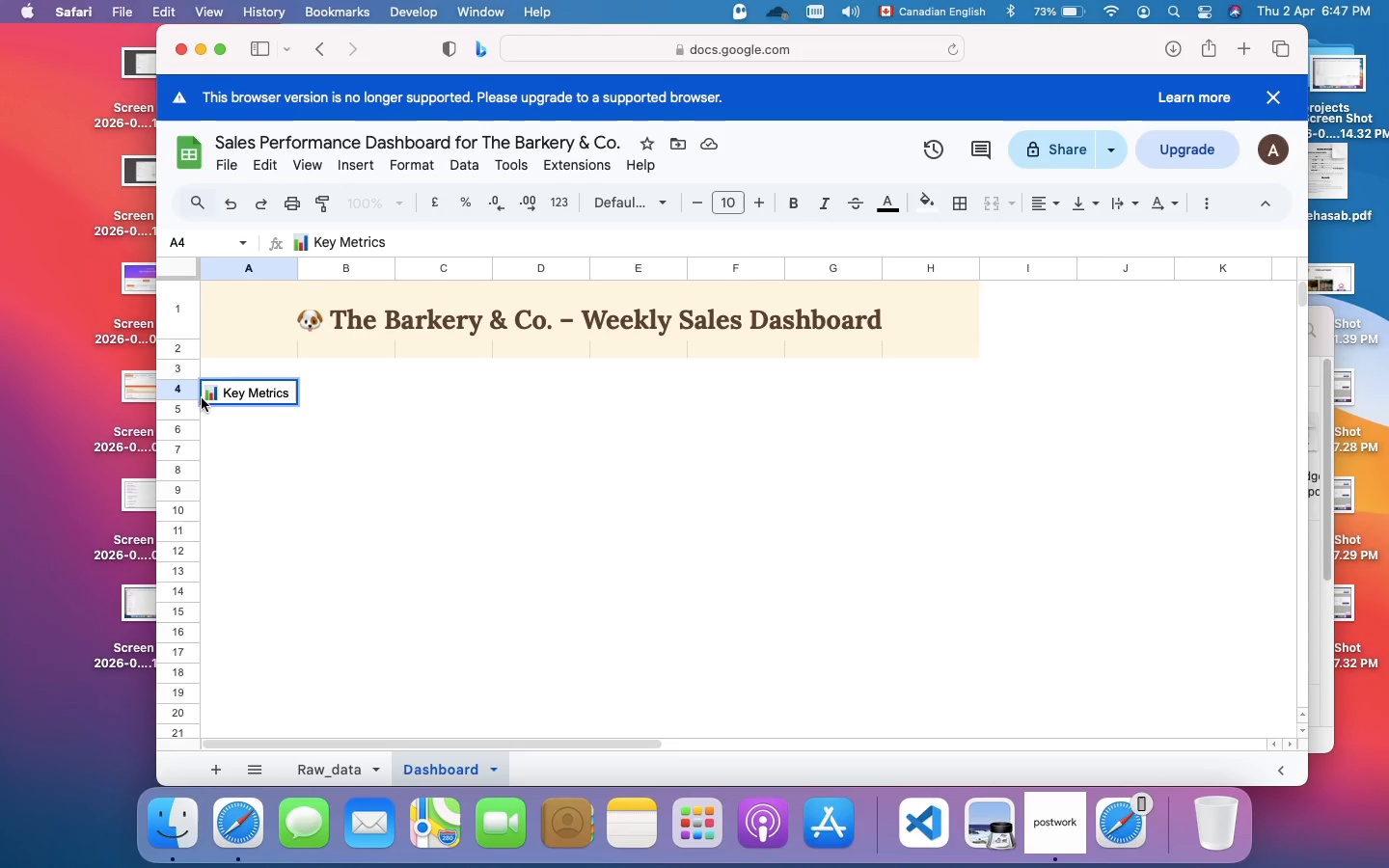 
left_click_drag(start_coordinate=[202, 398], to_coordinate=[298, 394])
 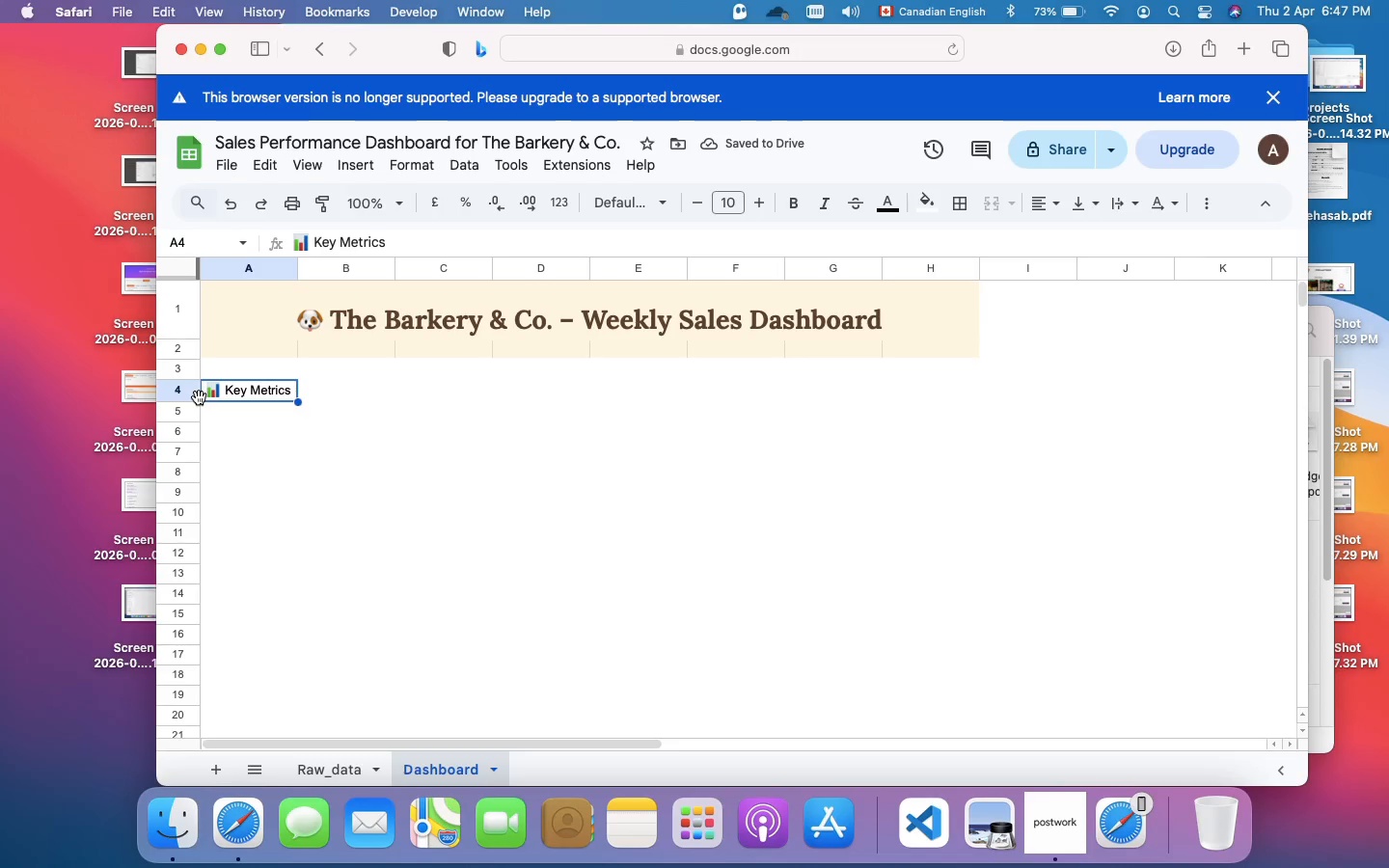 
left_click([459, 235])
 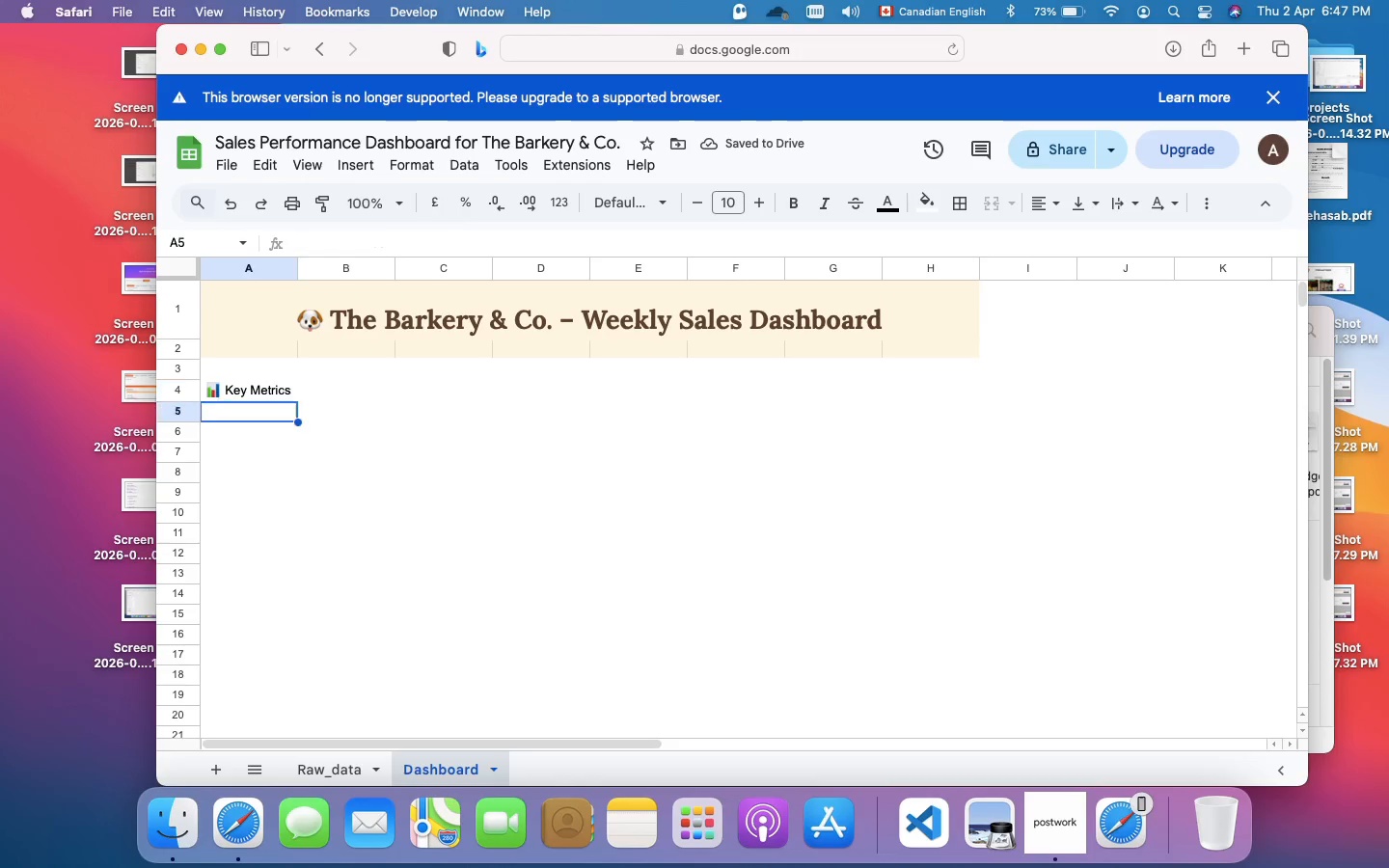 
key(Enter)
 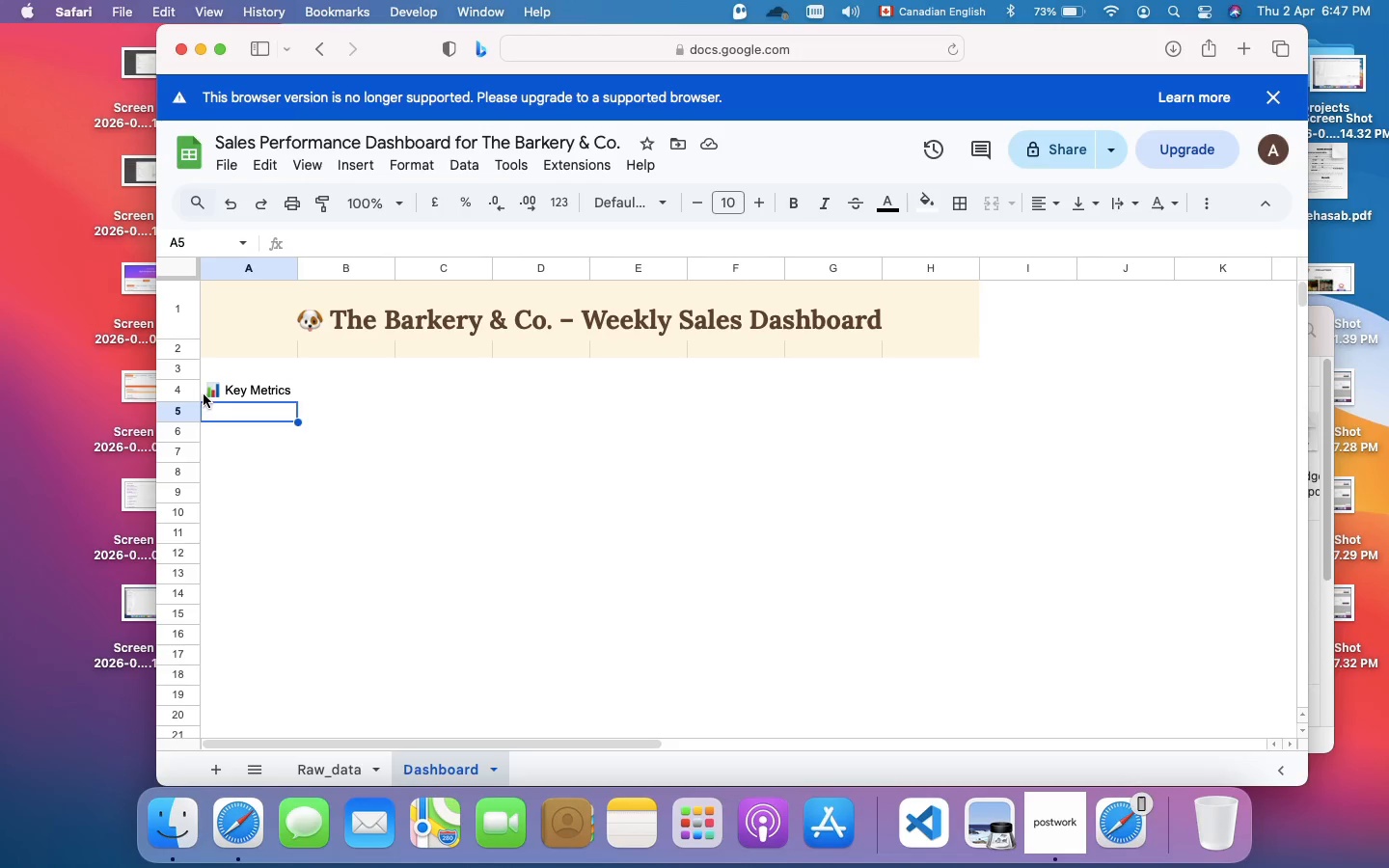 
left_click_drag(start_coordinate=[204, 393], to_coordinate=[340, 388])
 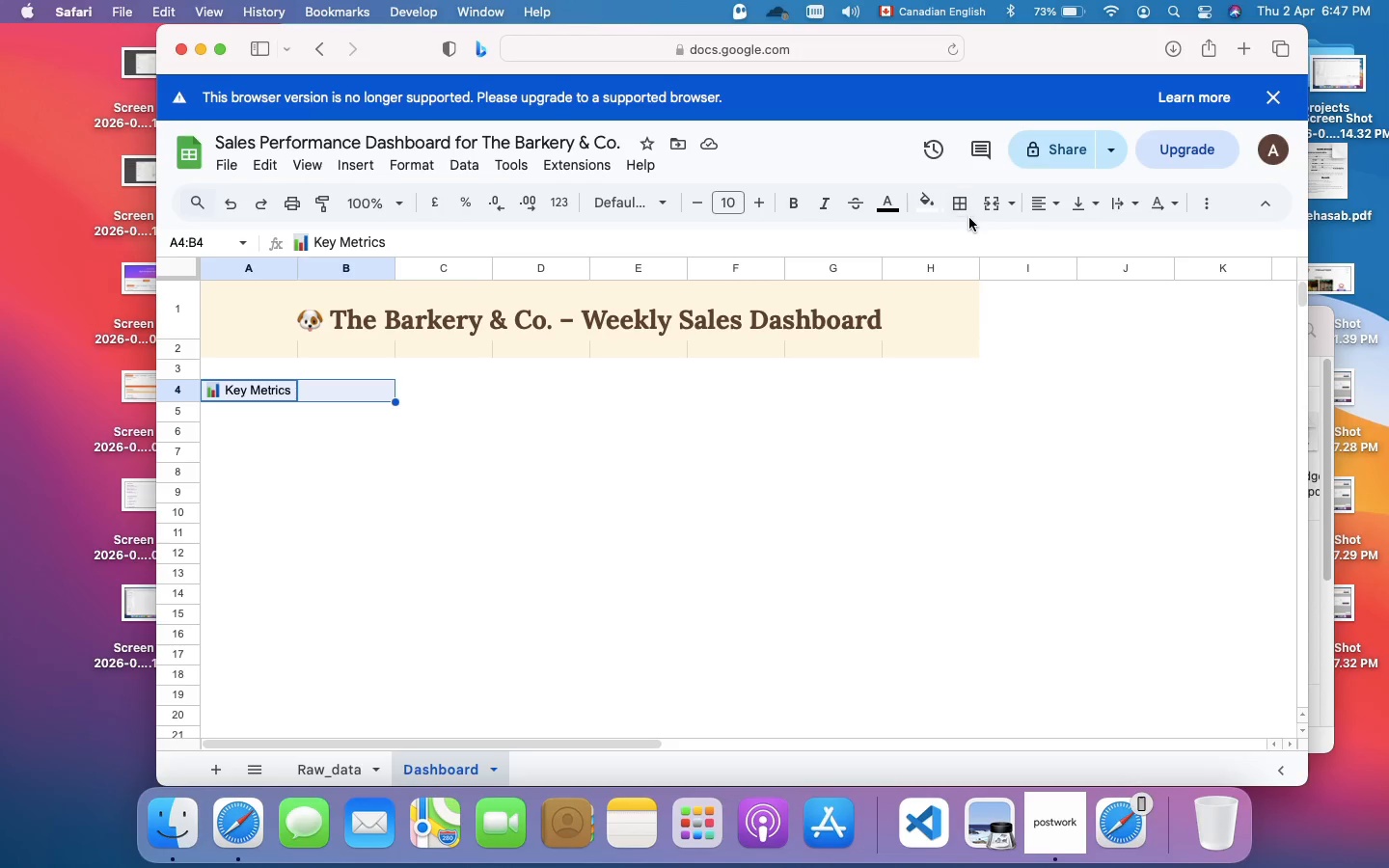 
left_click([1010, 209])
 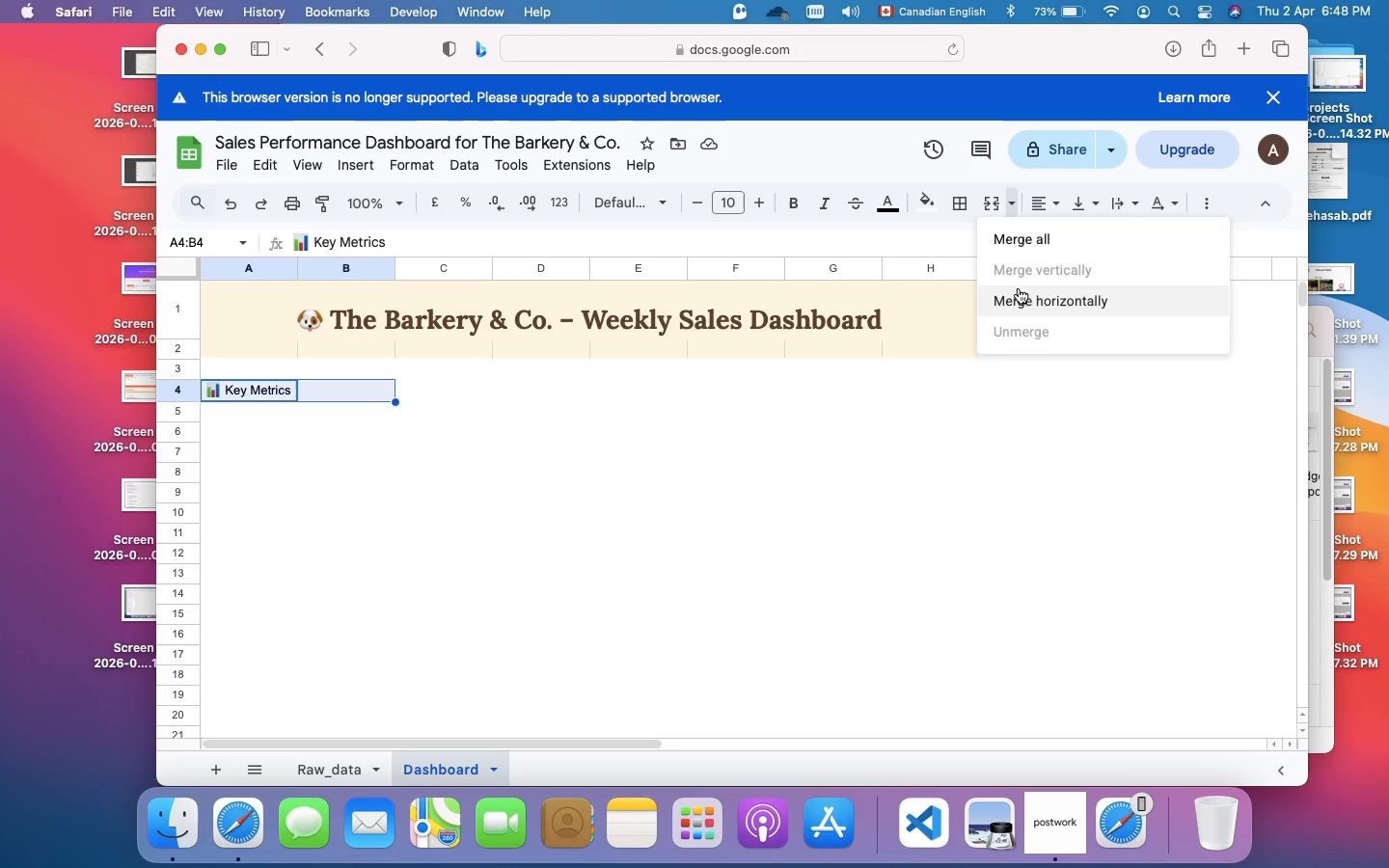 
left_click([1019, 288])
 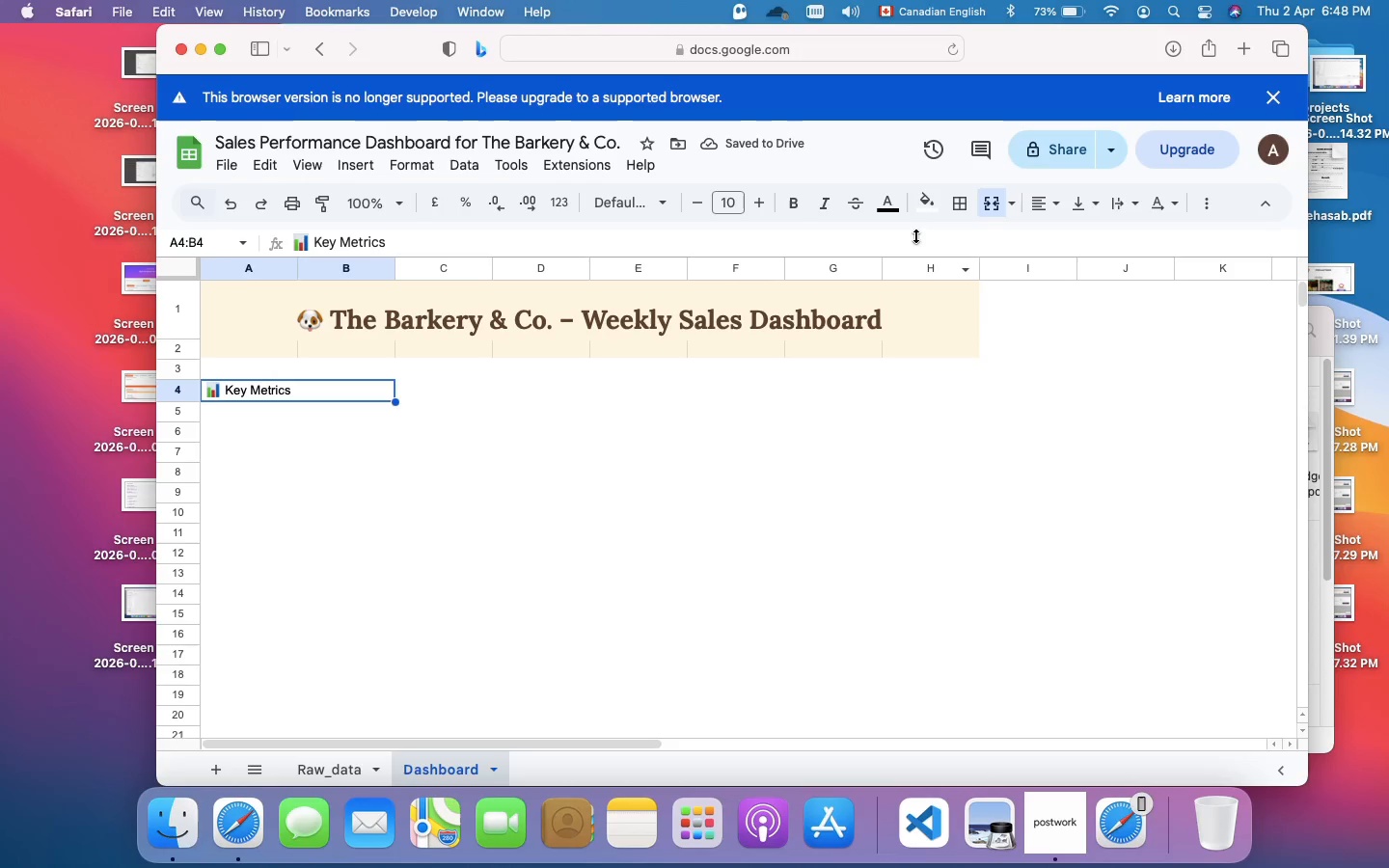 
left_click([928, 209])
 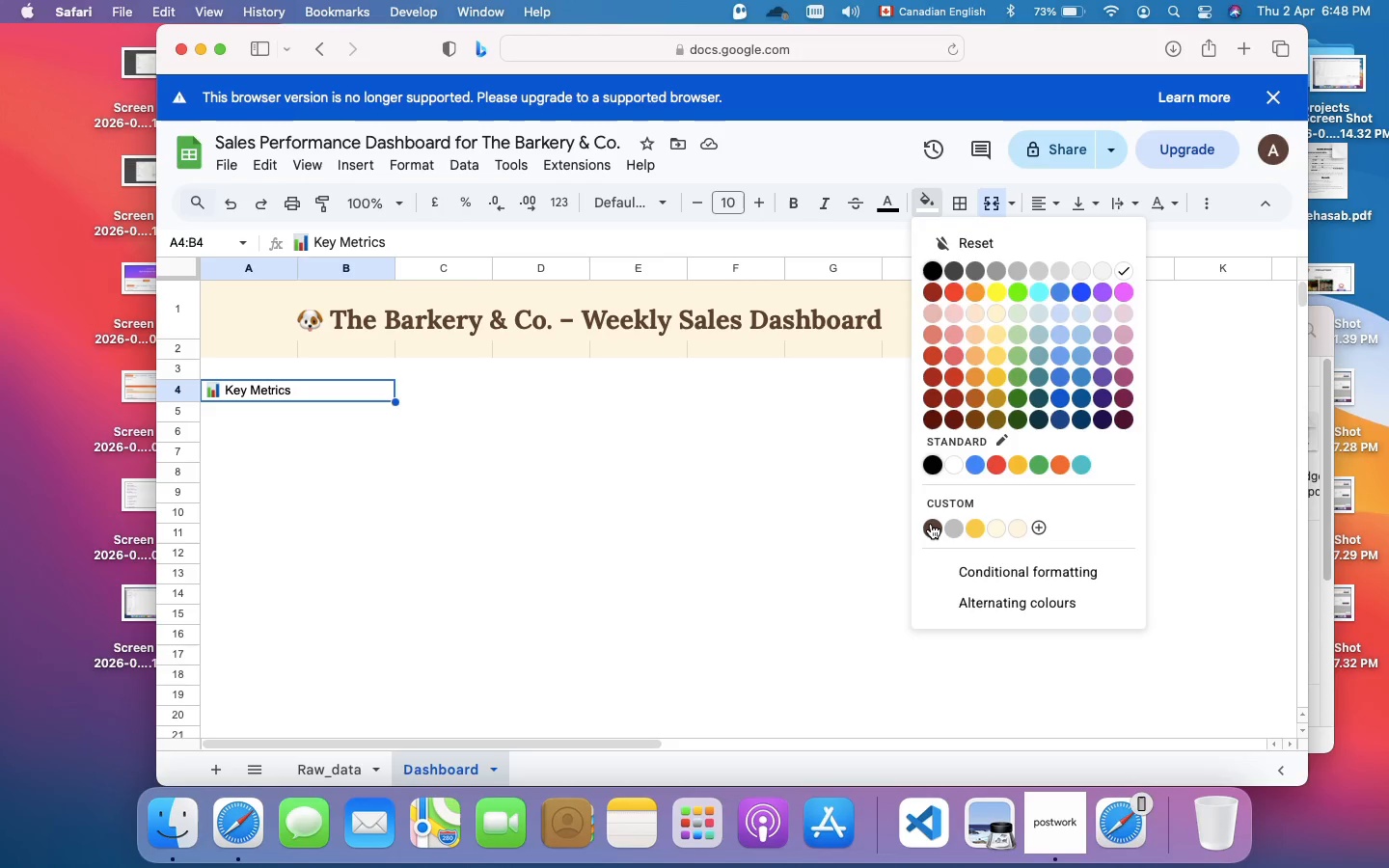 
left_click([931, 524])
 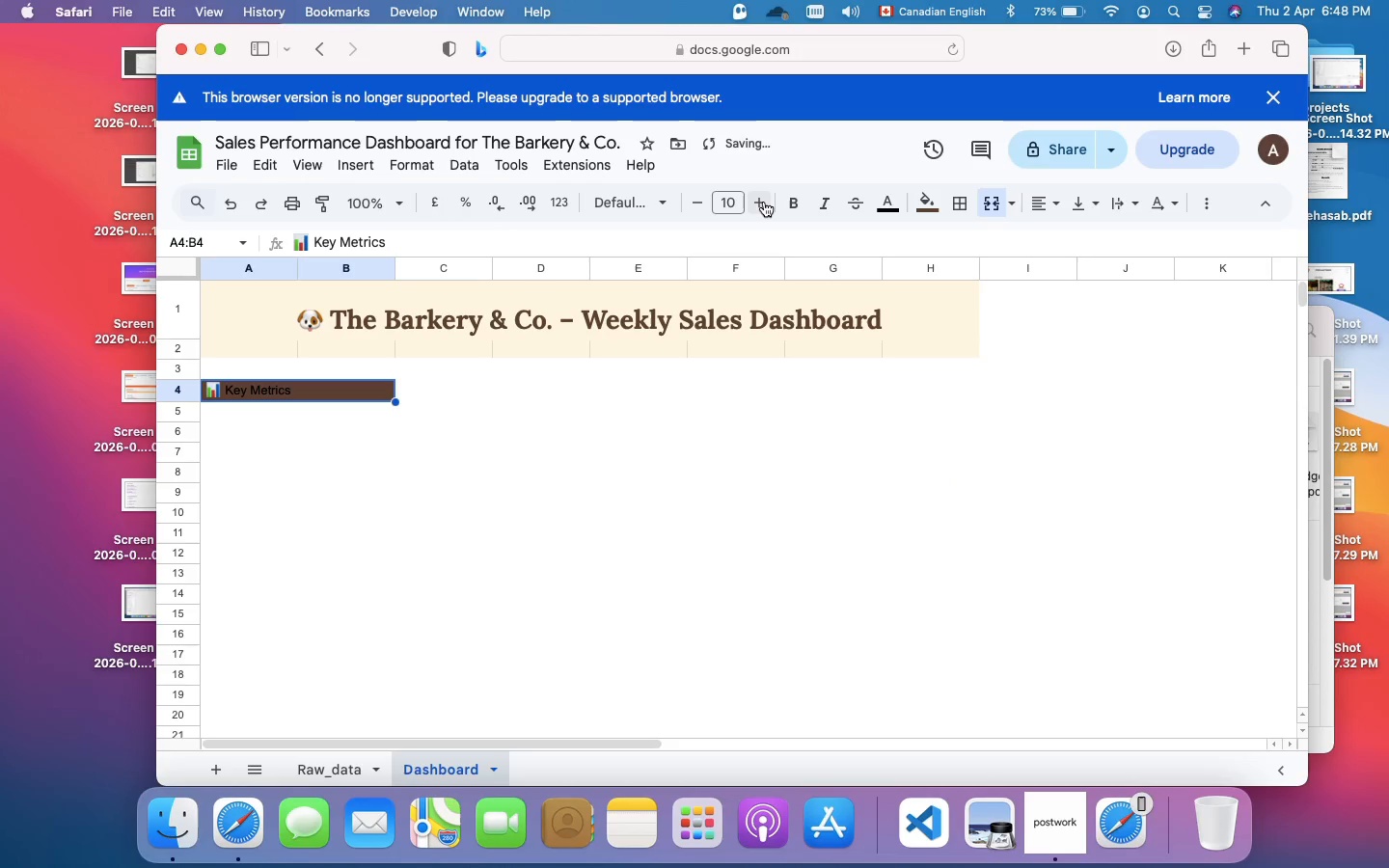 
left_click([762, 199])
 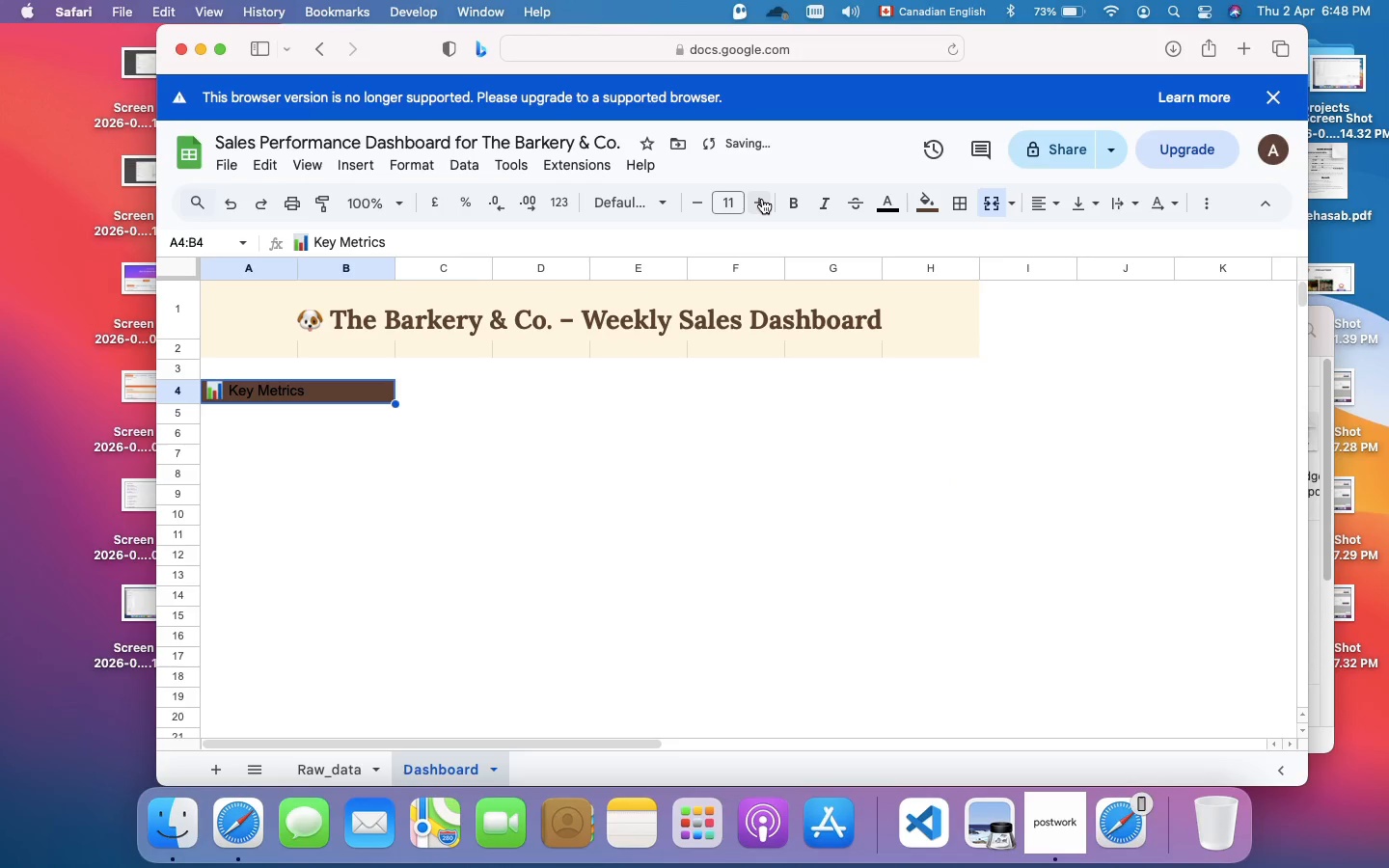 
left_click([762, 199])
 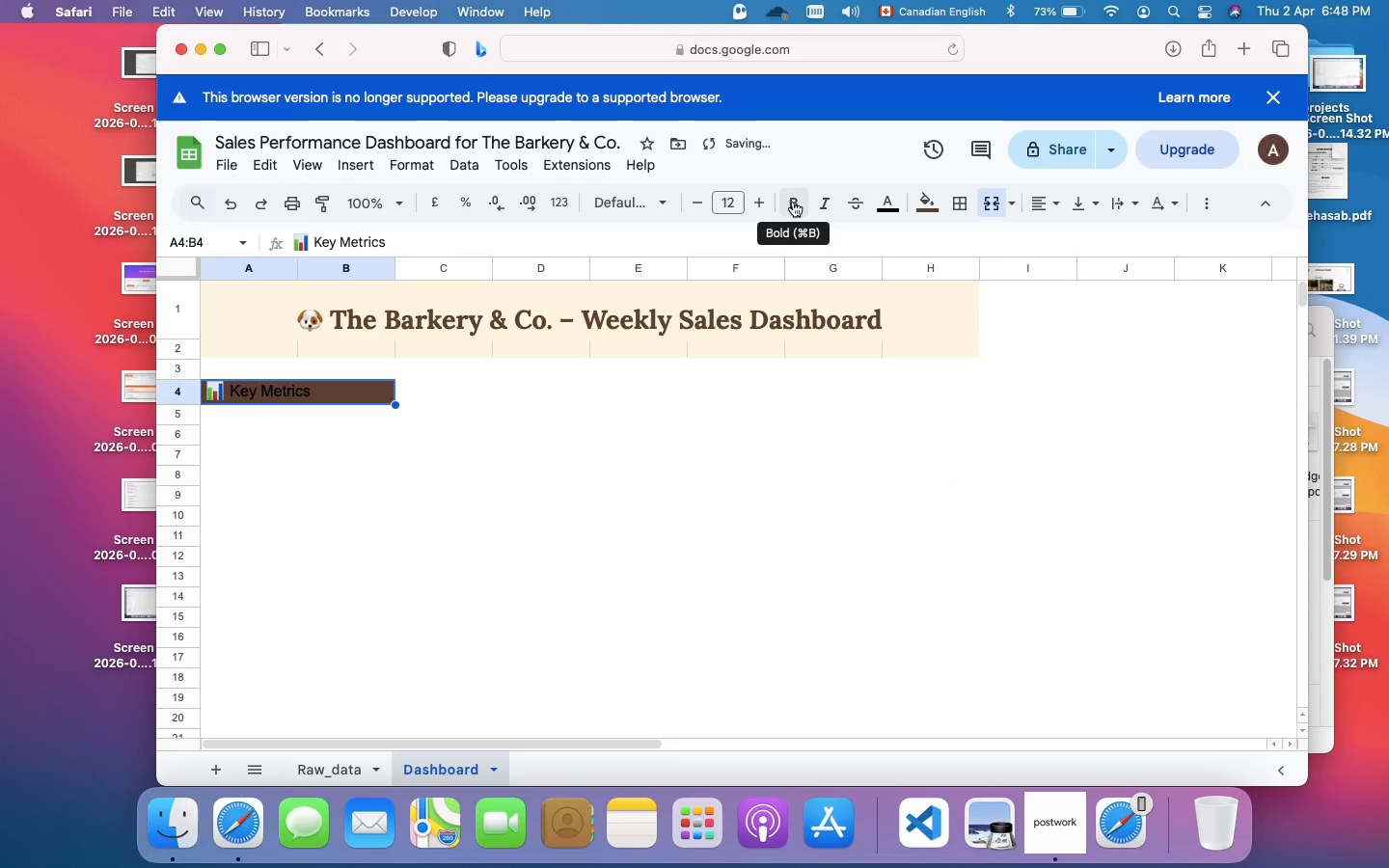 
left_click([793, 202])
 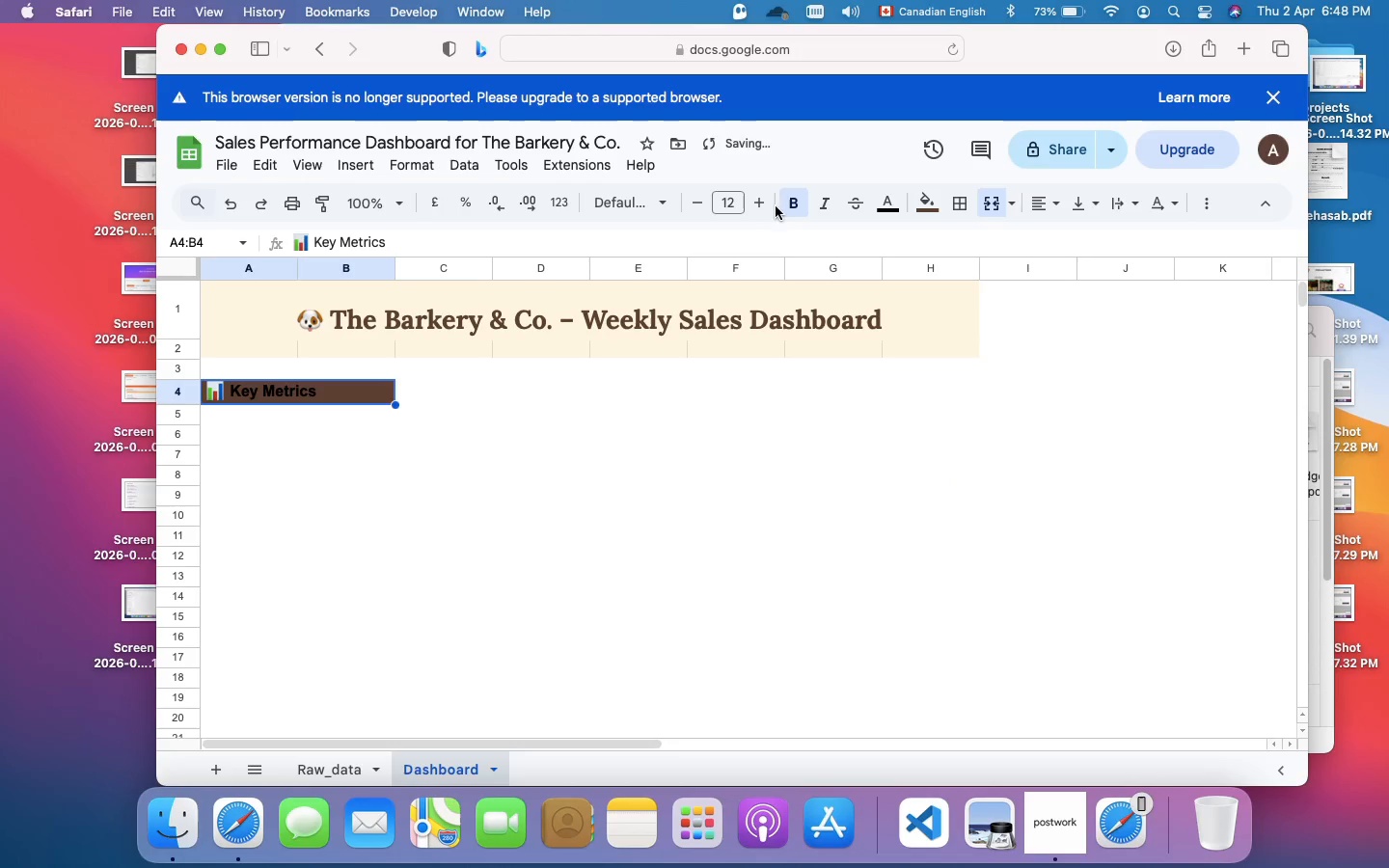 
mouse_move([797, 205])
 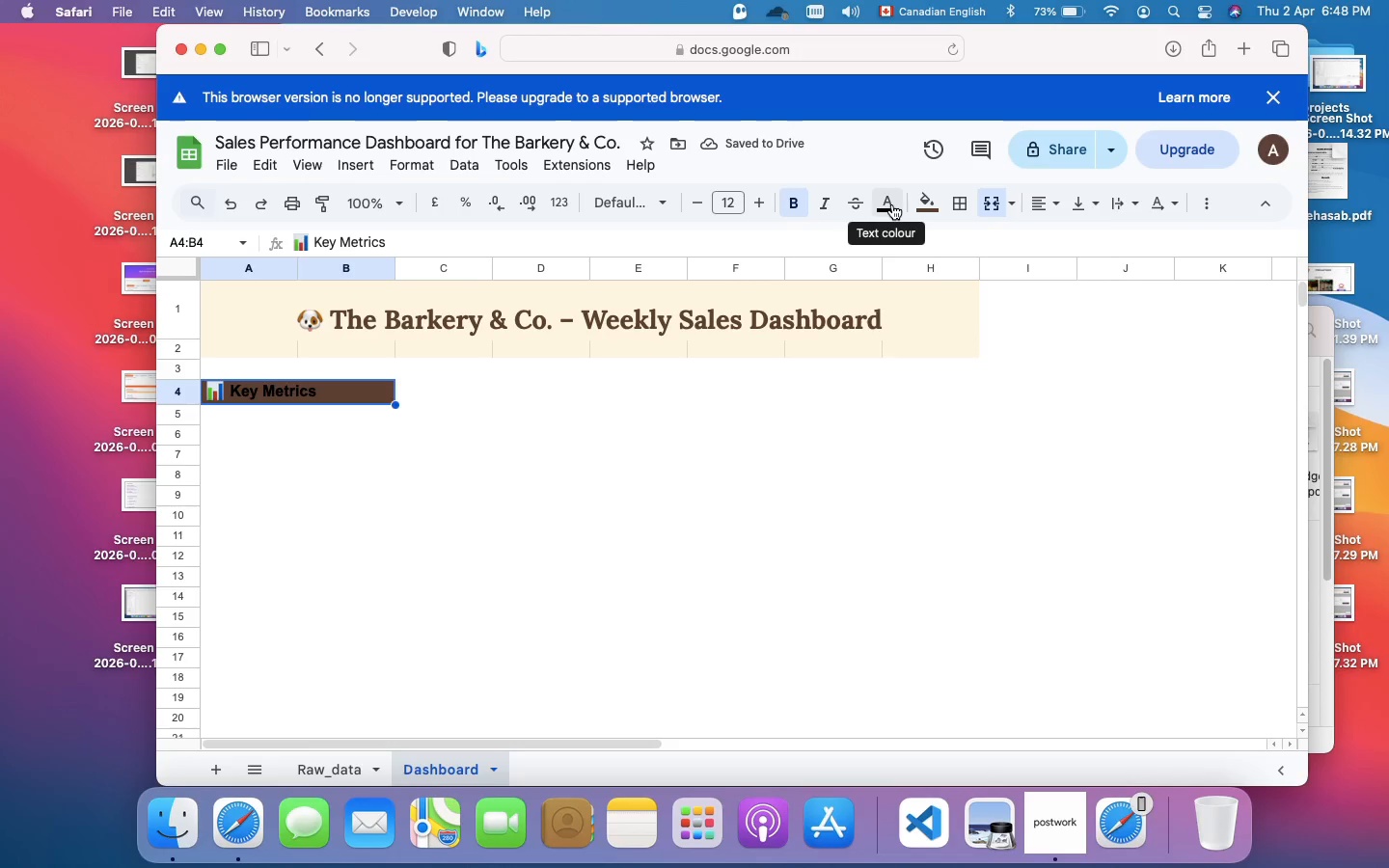 
left_click([892, 204])
 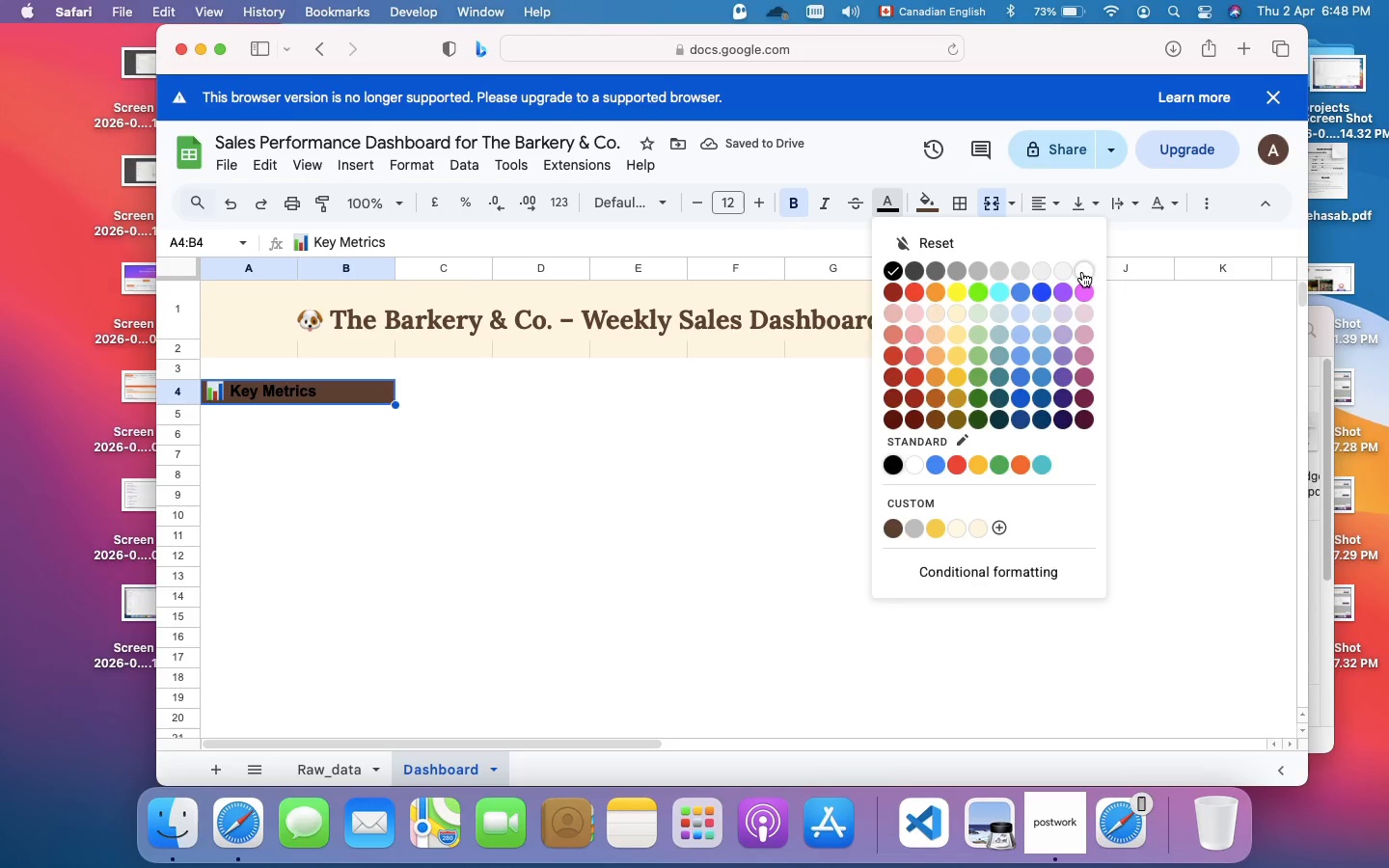 
left_click([1083, 273])
 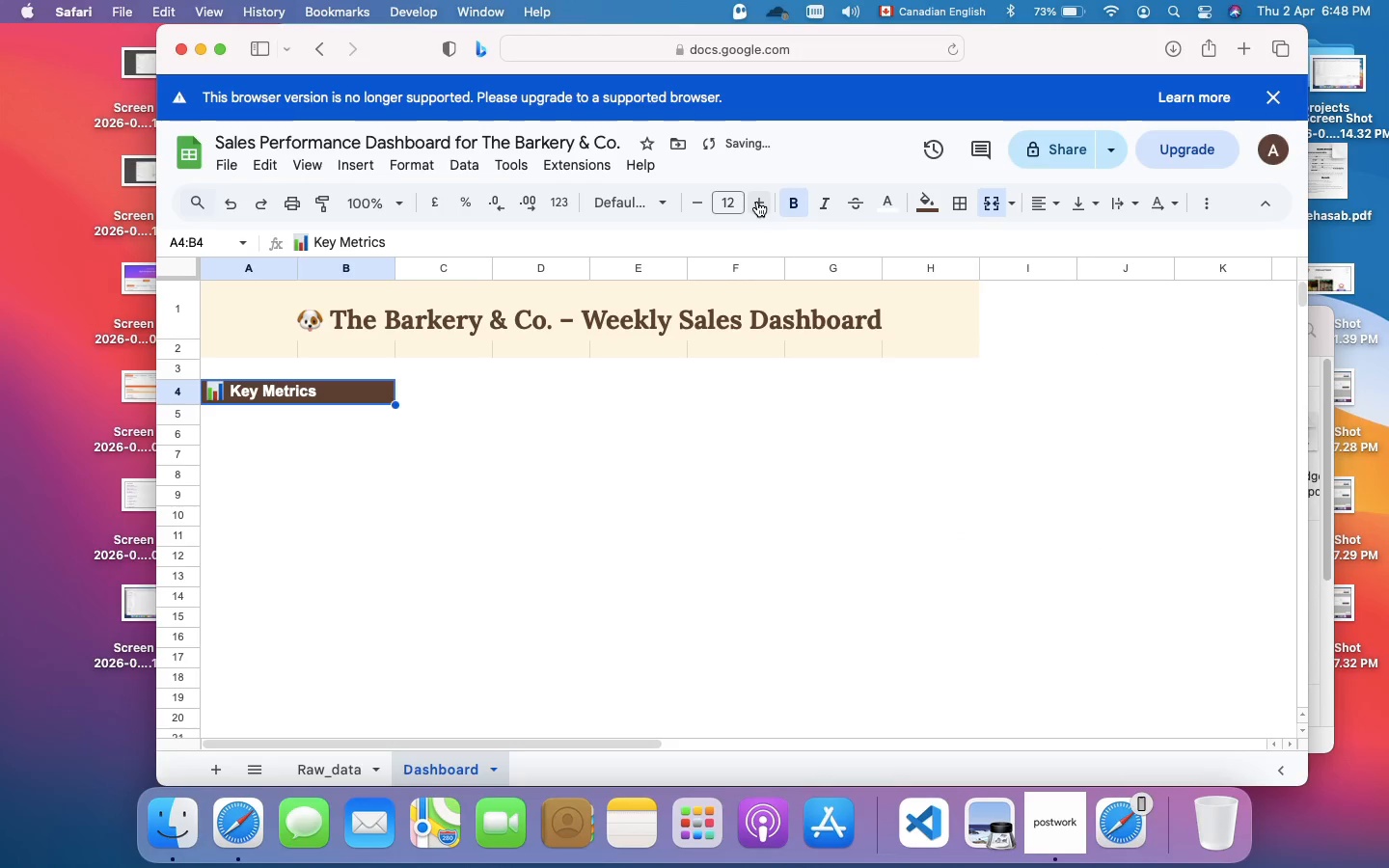 
double_click([757, 202])
 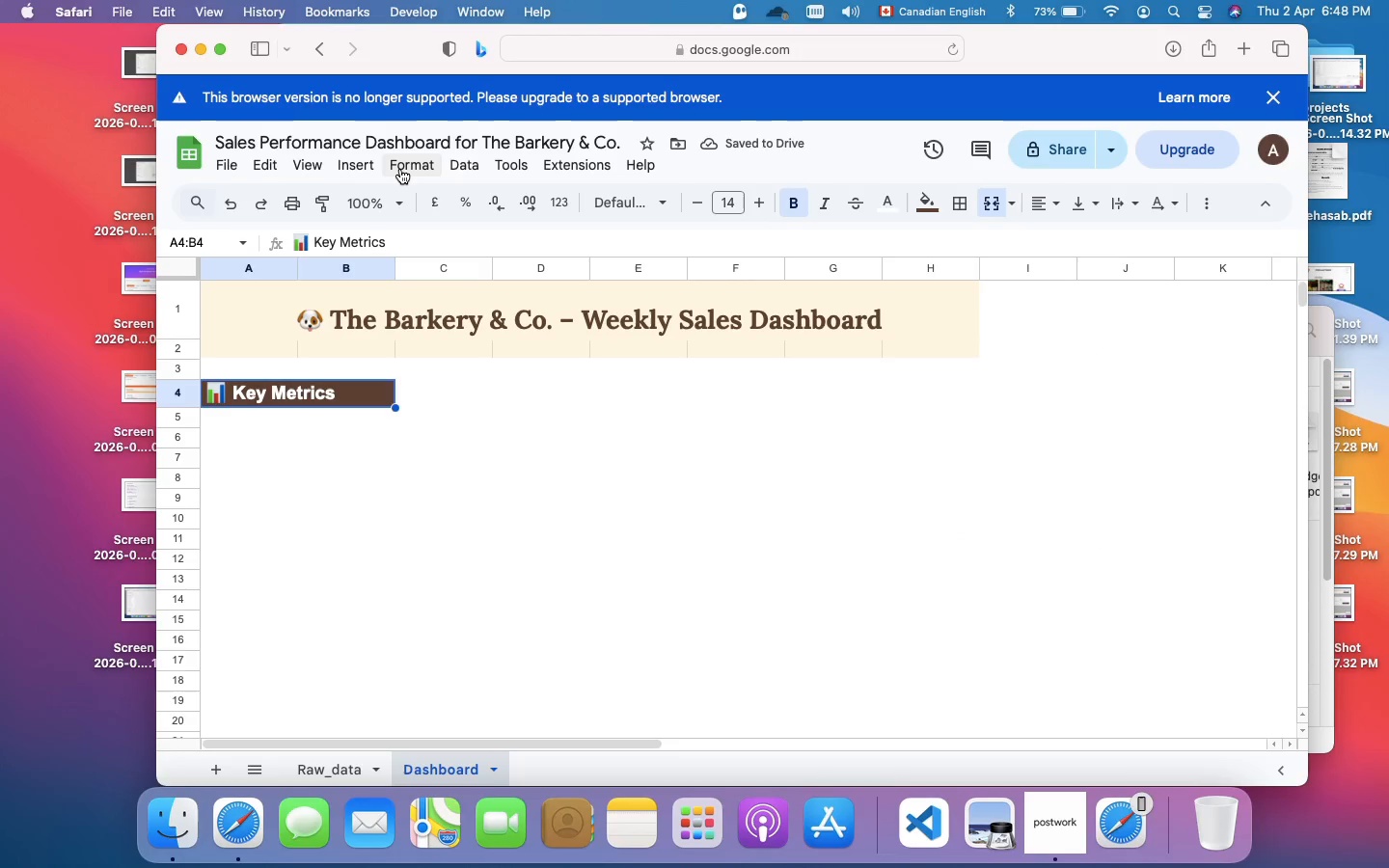 
wait(6.44)
 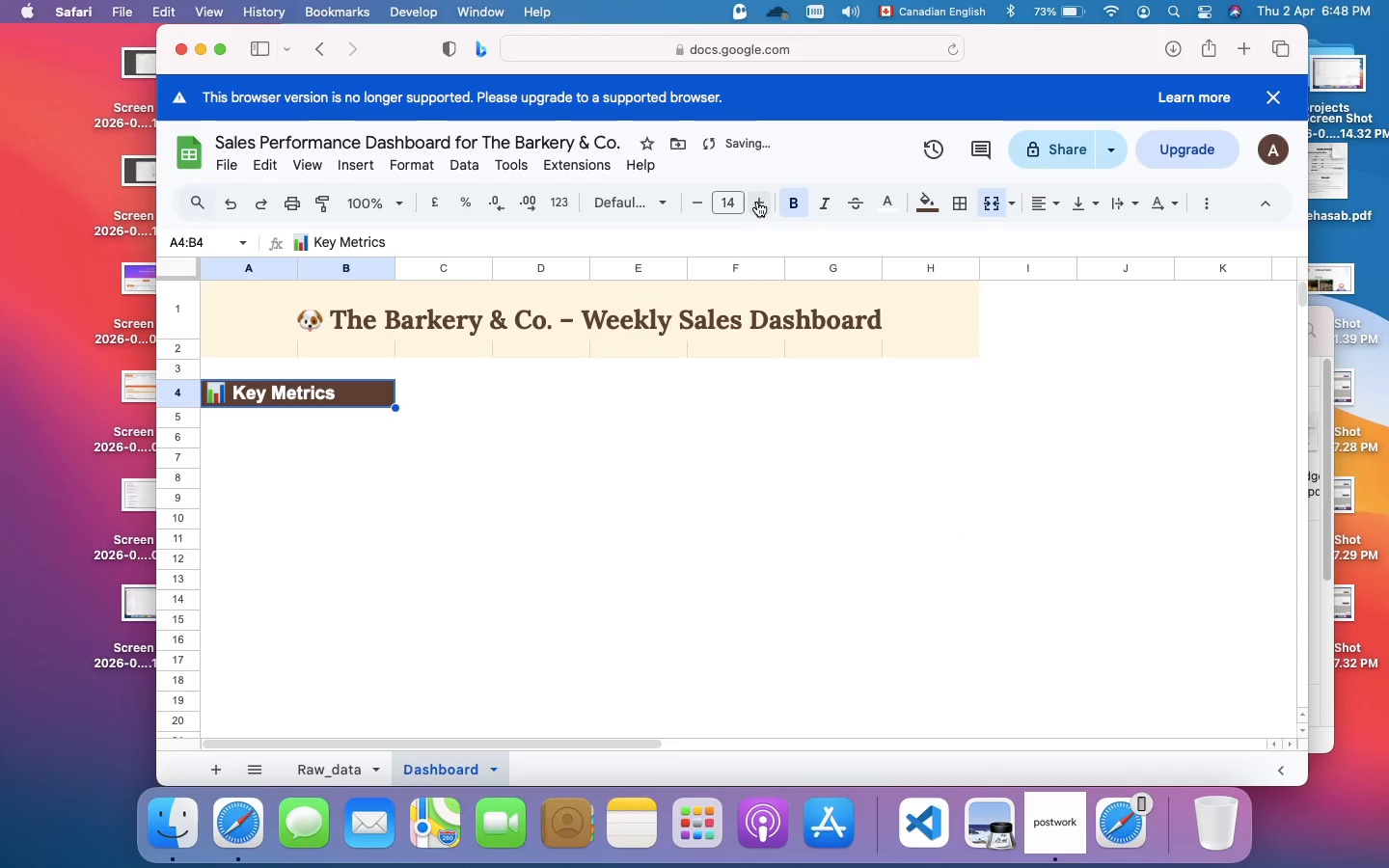 
left_click([407, 168])
 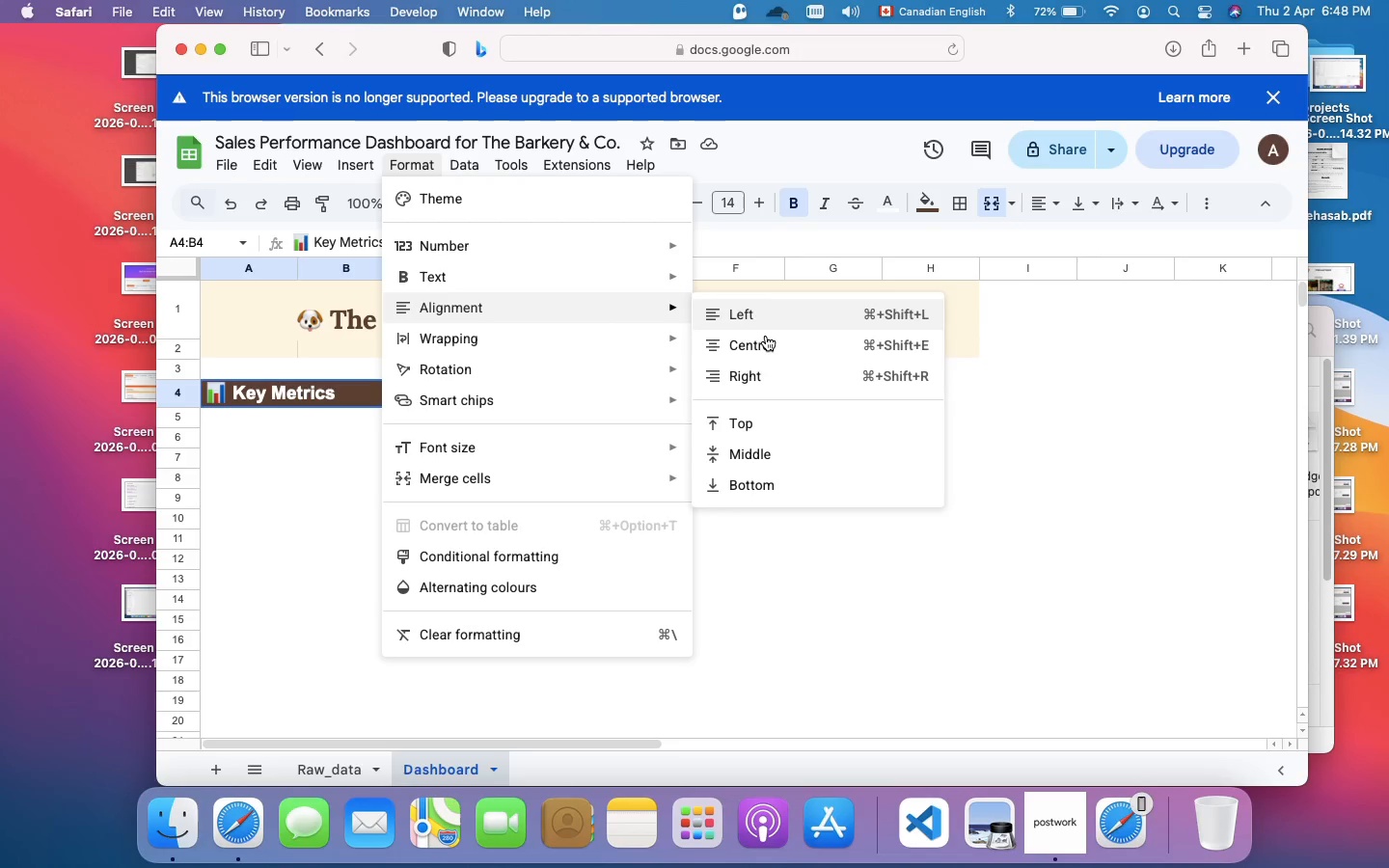 
left_click([775, 344])
 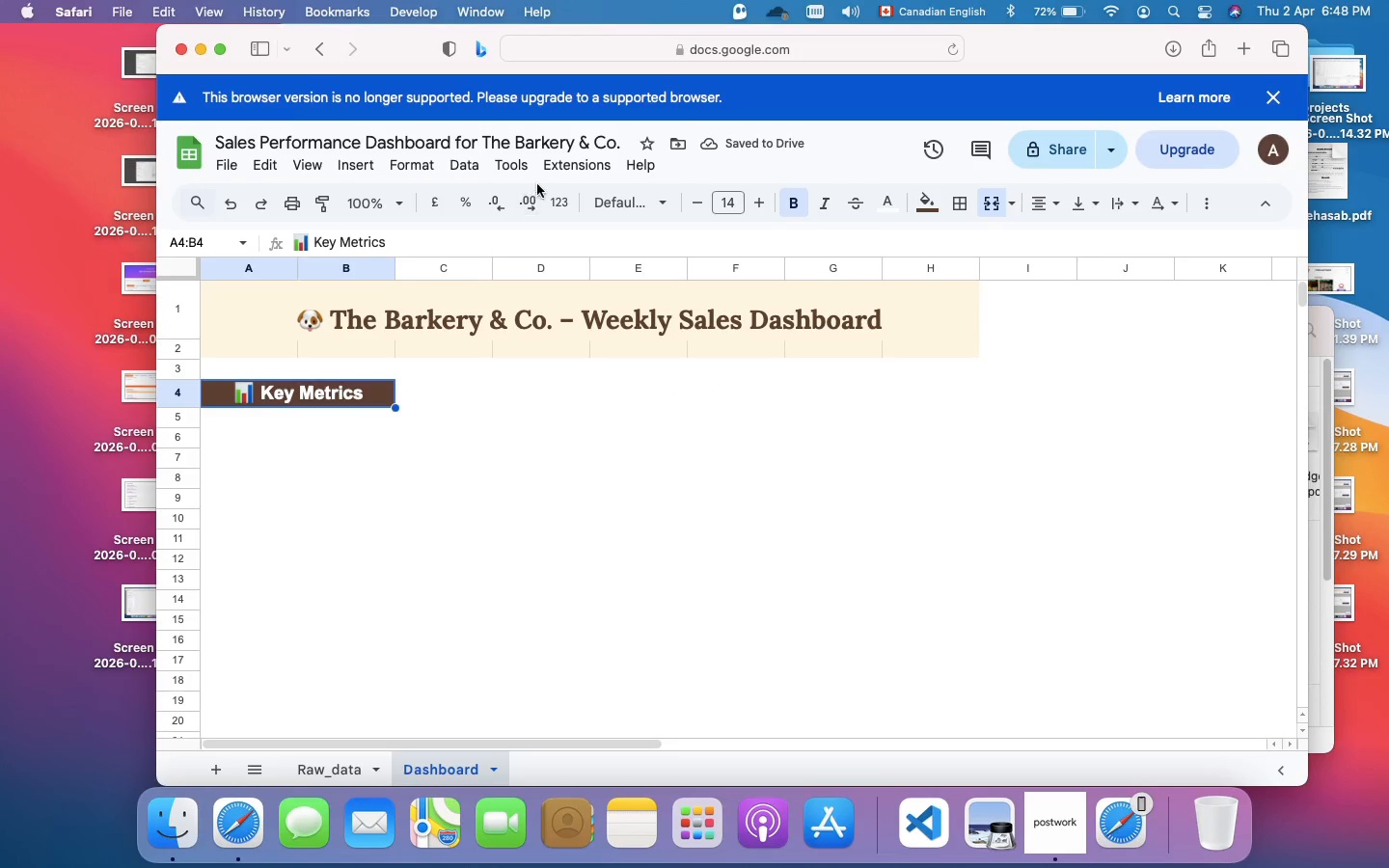 
left_click([418, 170])
 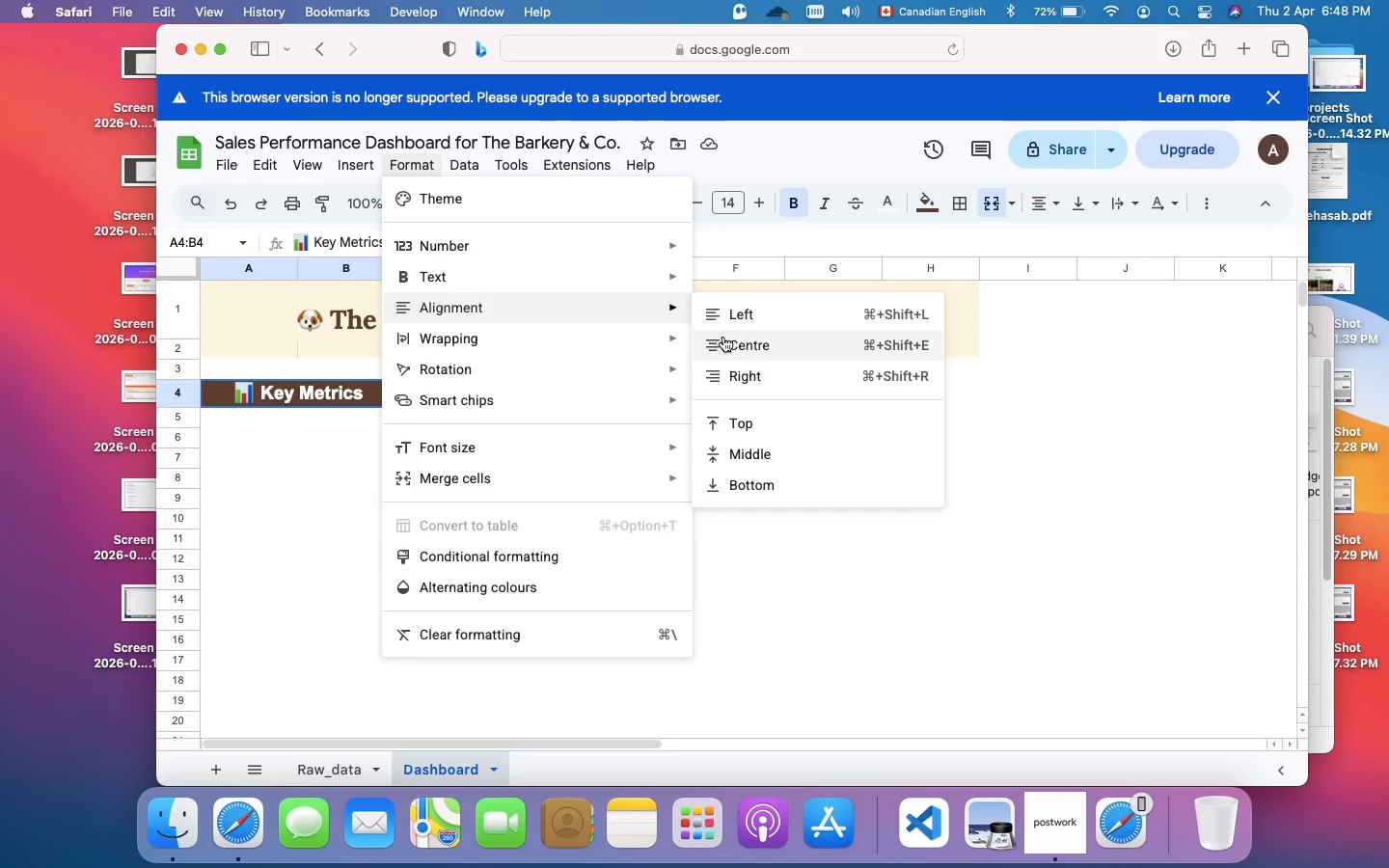 
left_click([757, 314])
 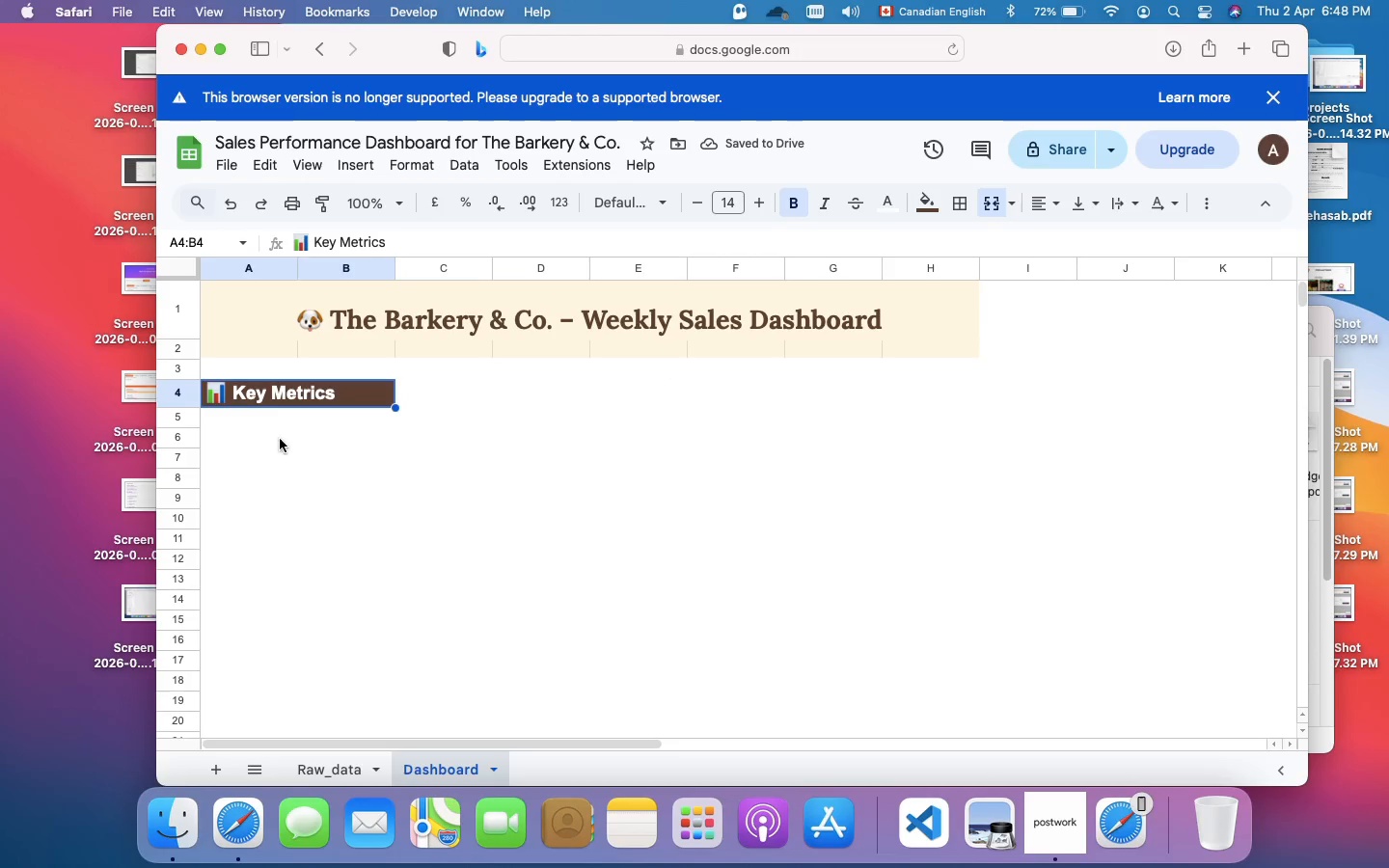 
left_click([265, 425])
 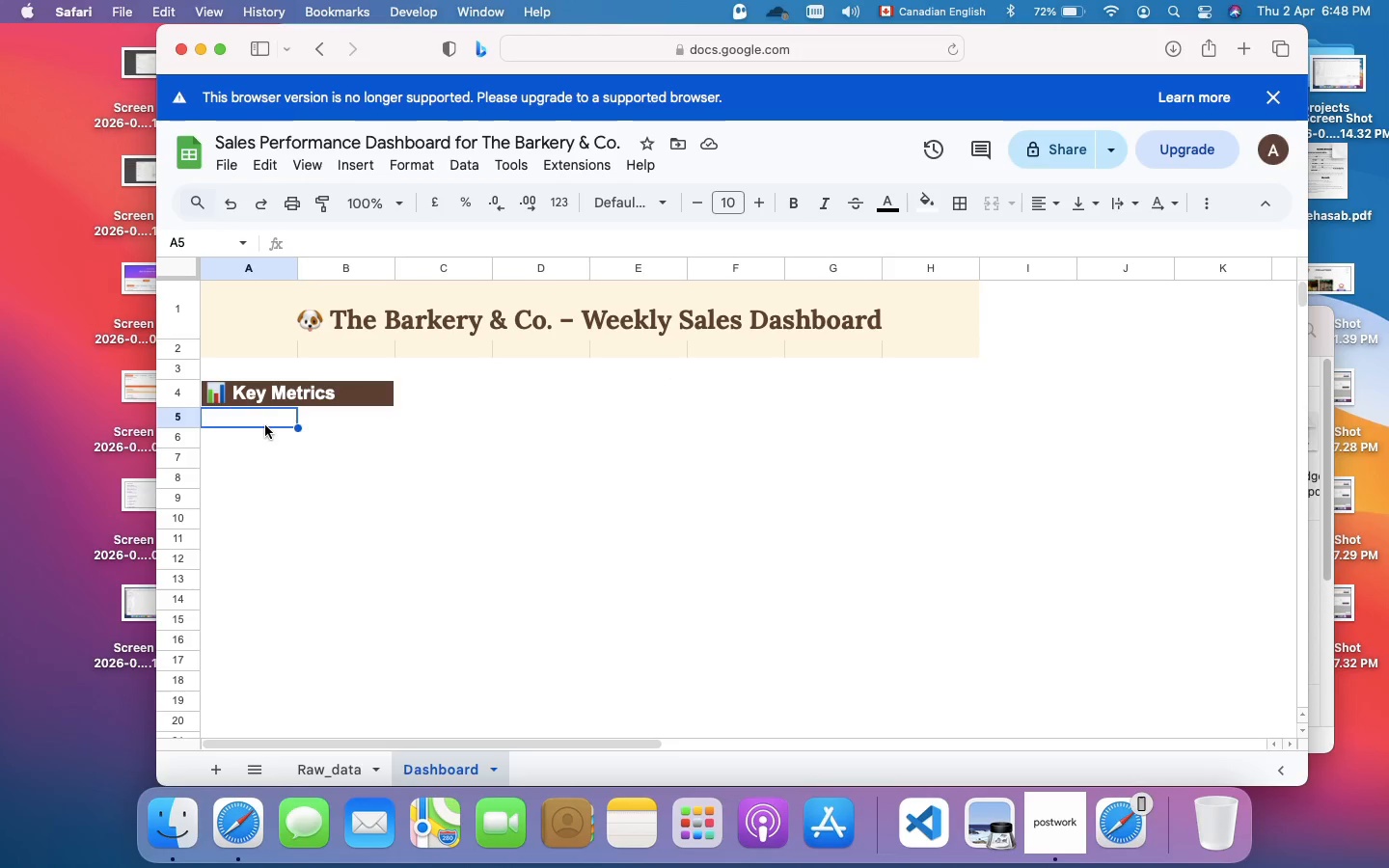 
wait(8.48)
 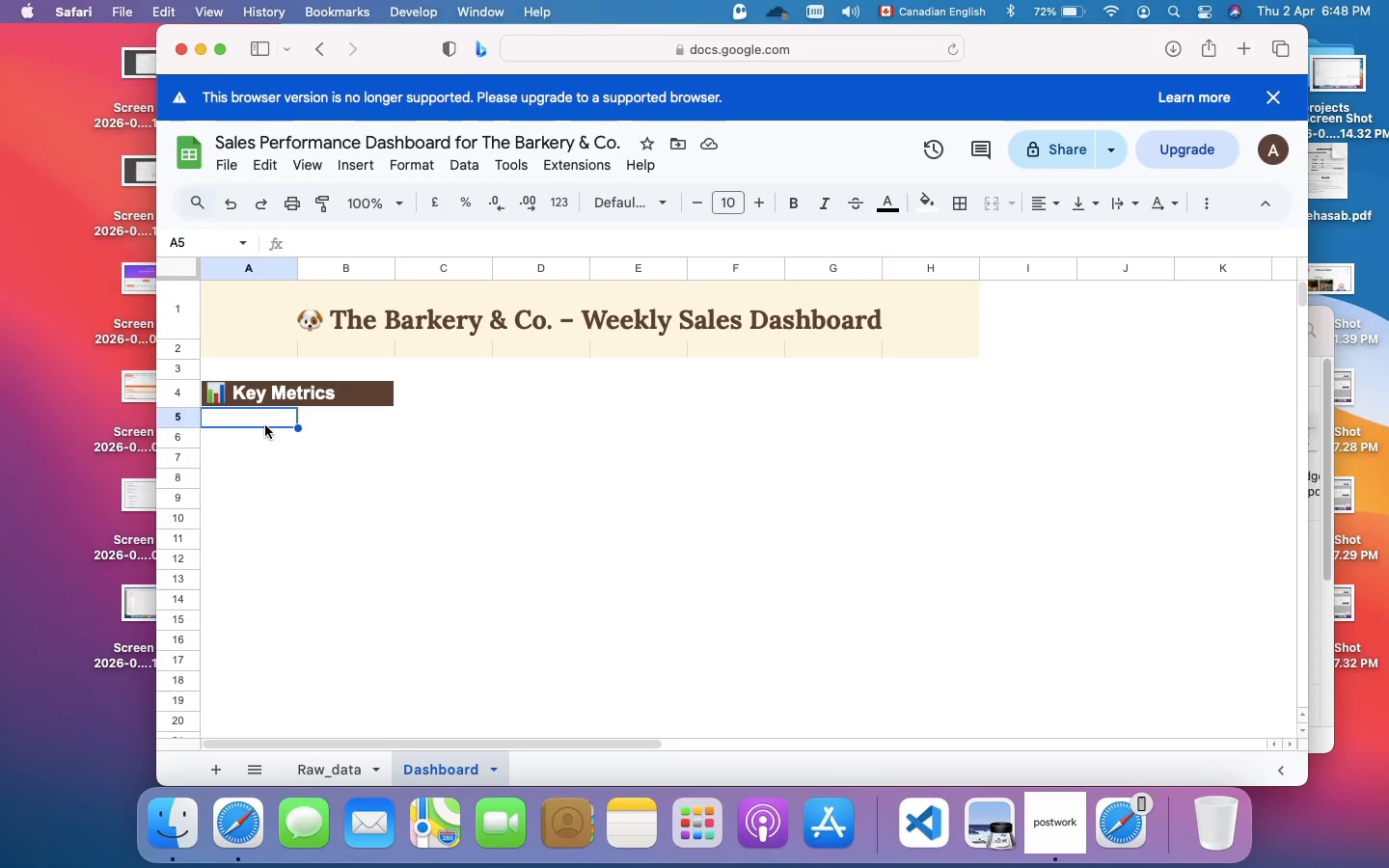 
left_click([418, 241])
 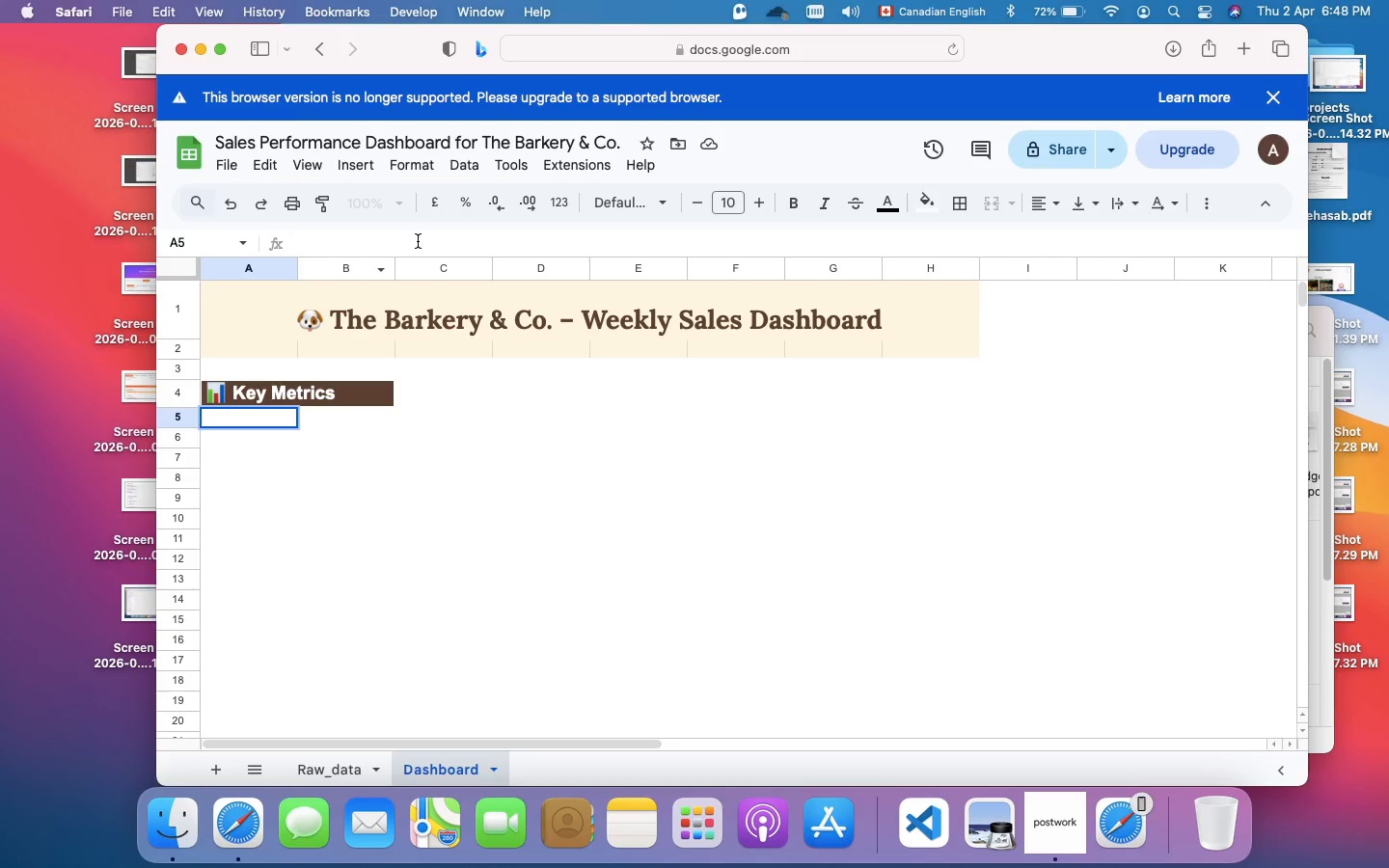 
wait(13.25)
 